 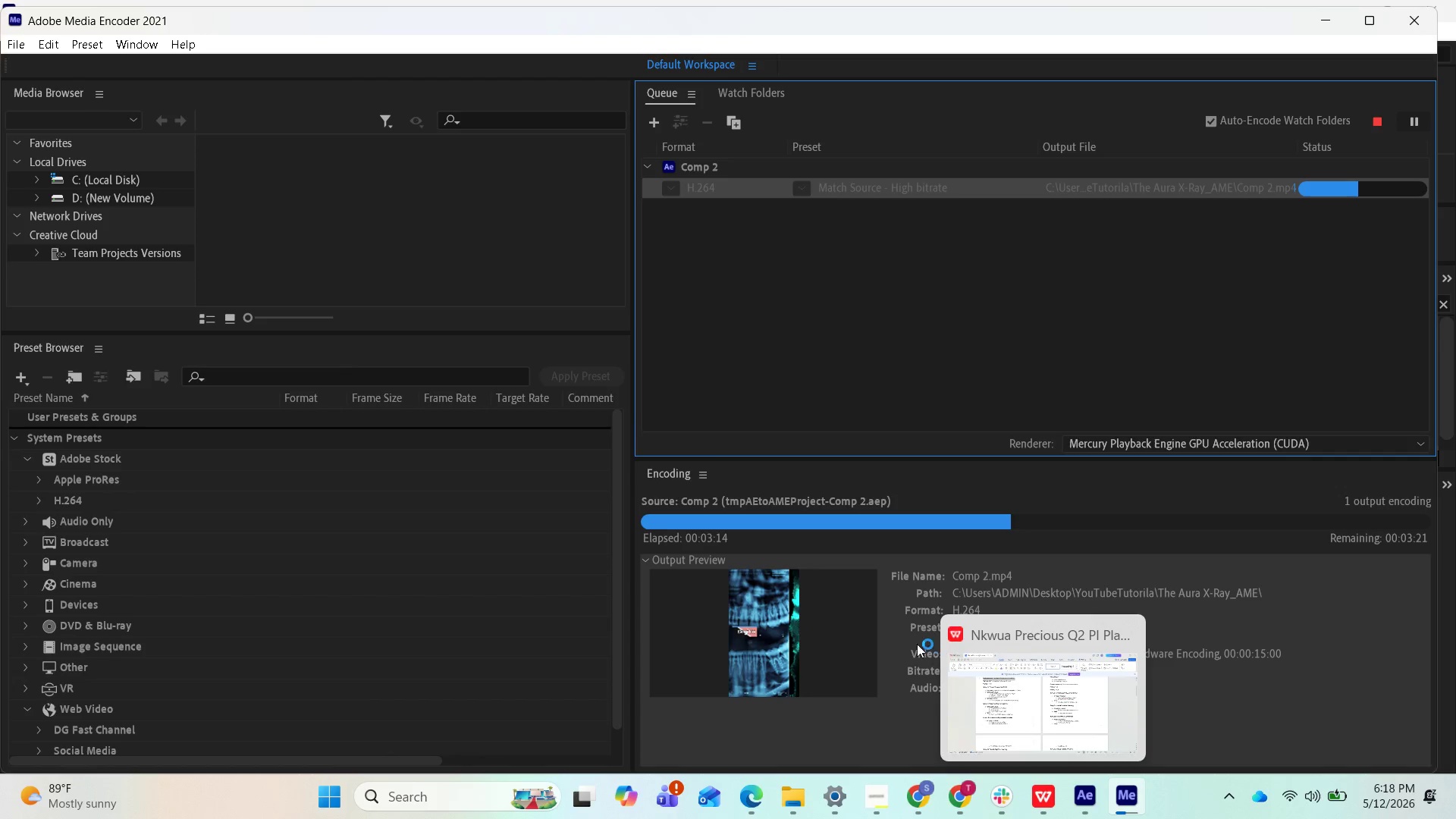 
mouse_move([1037, 791])
 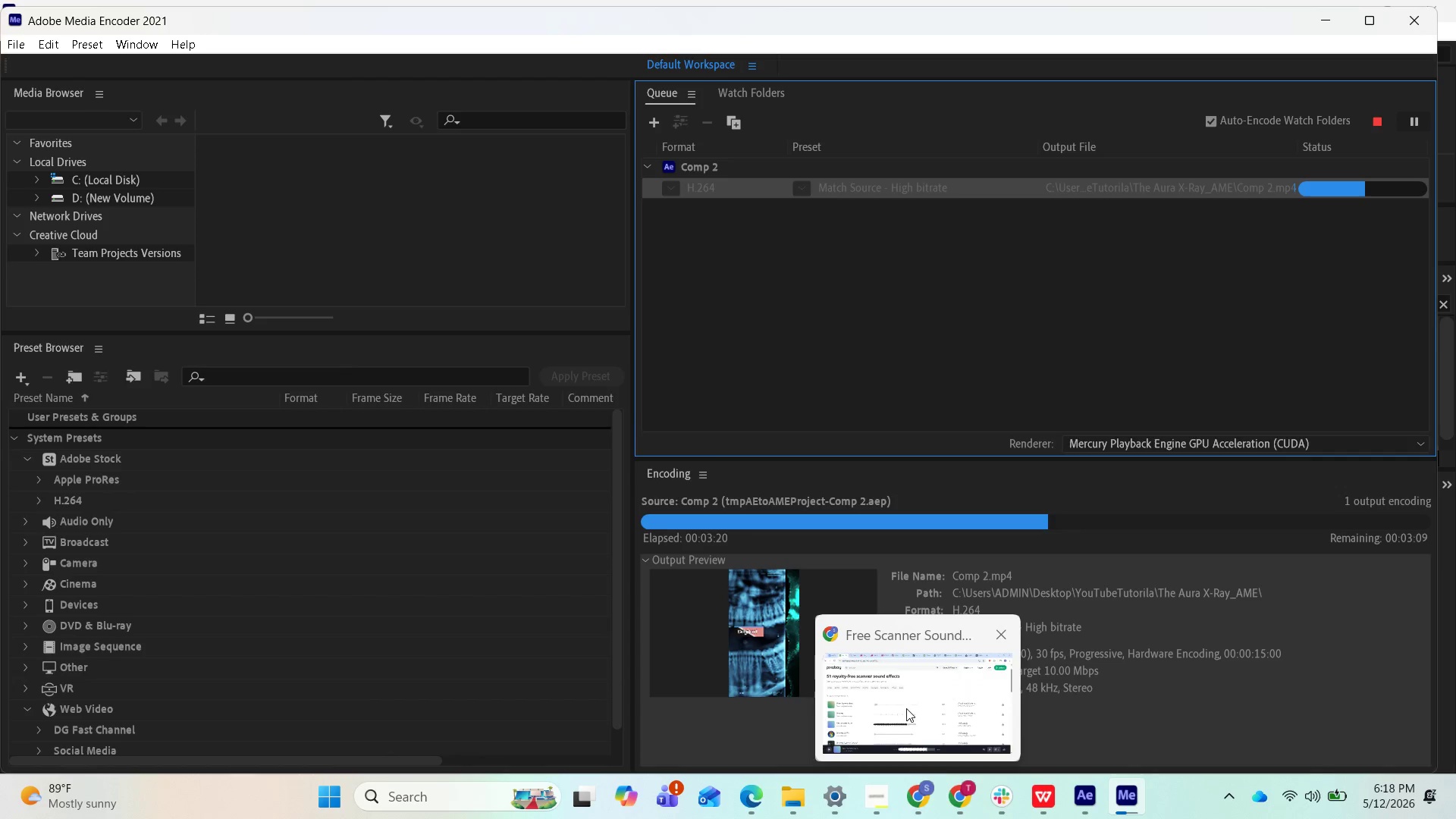 
wait(9.23)
 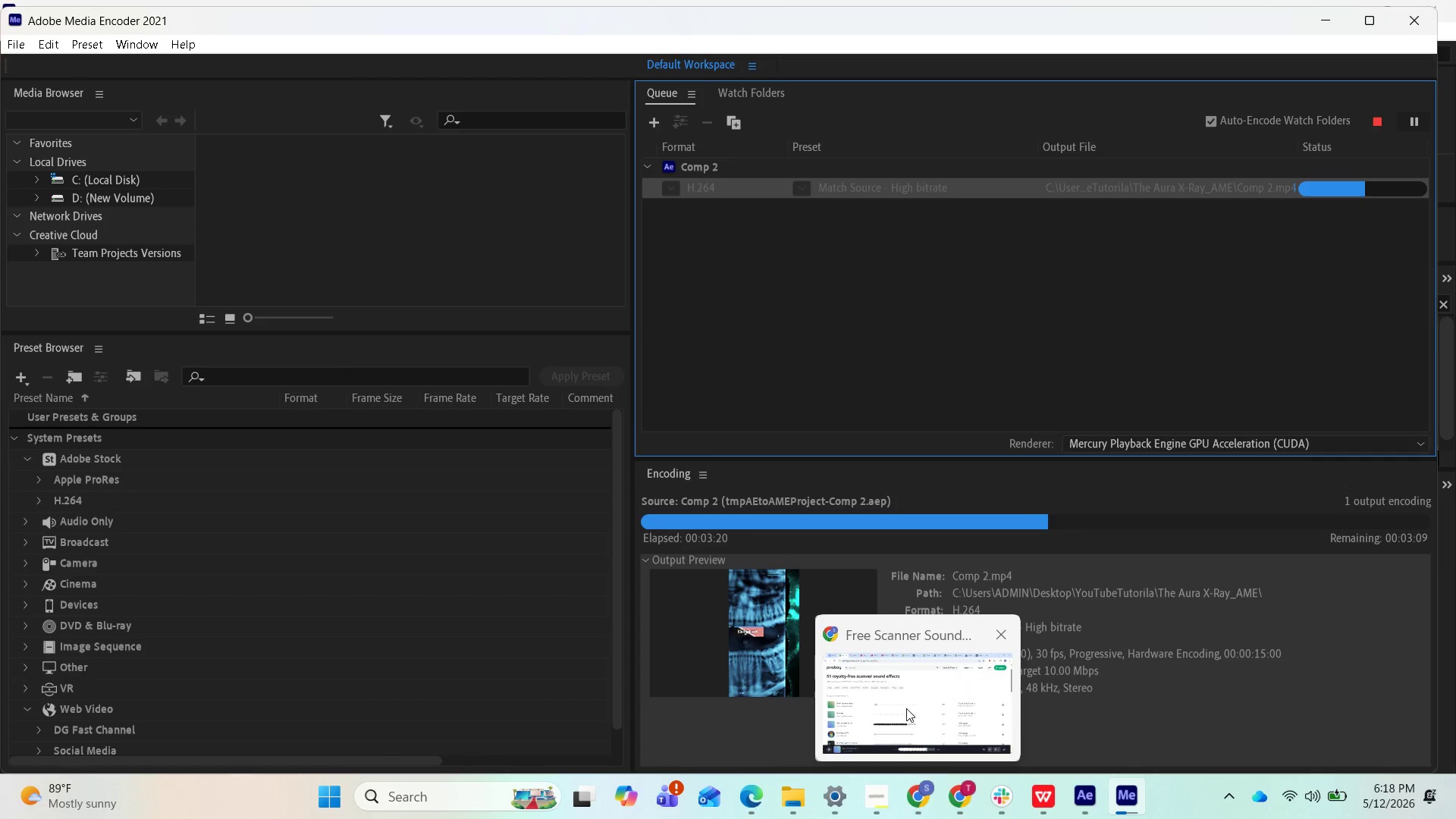 
left_click([968, 803])
 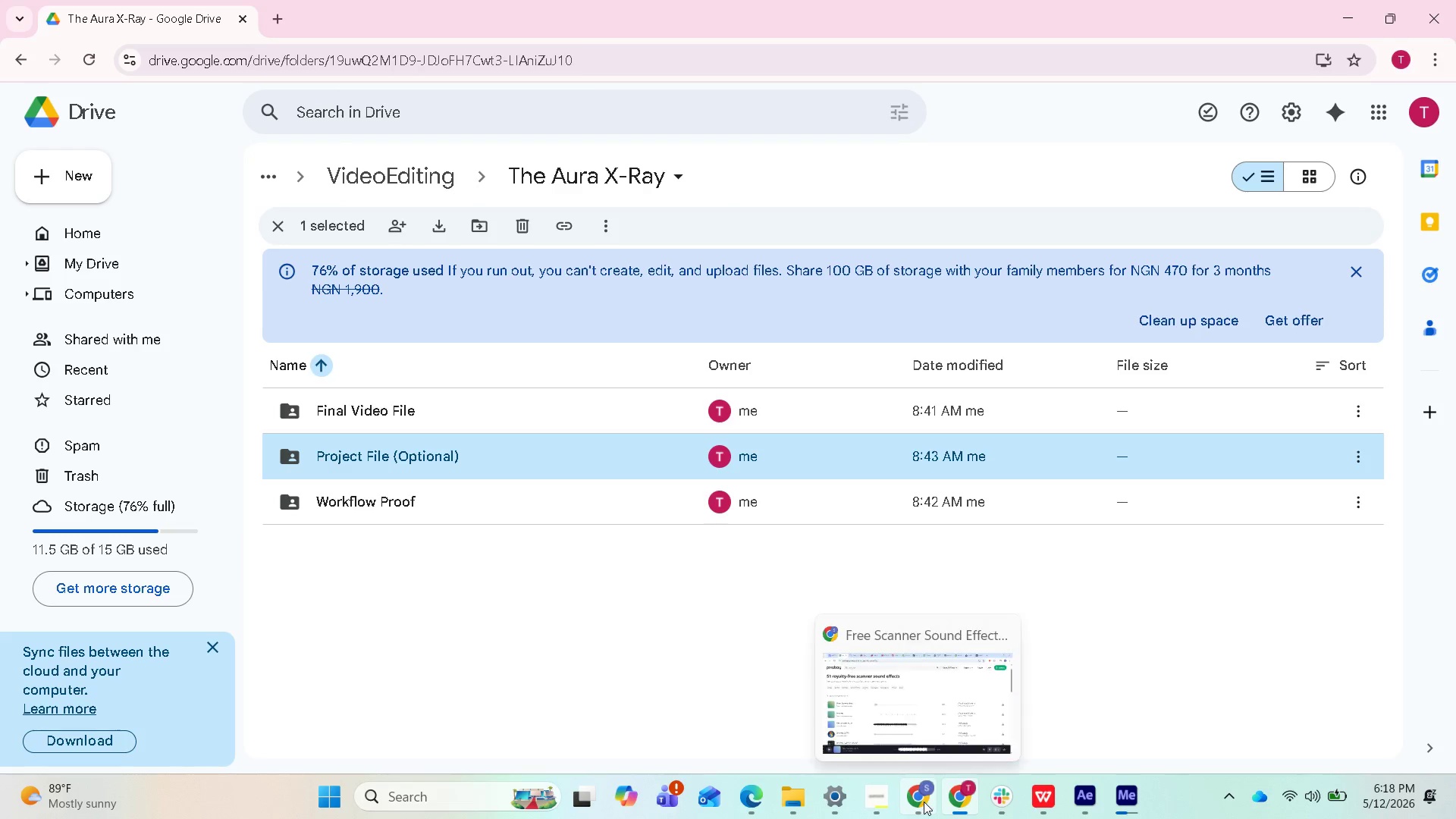 
left_click([924, 802])
 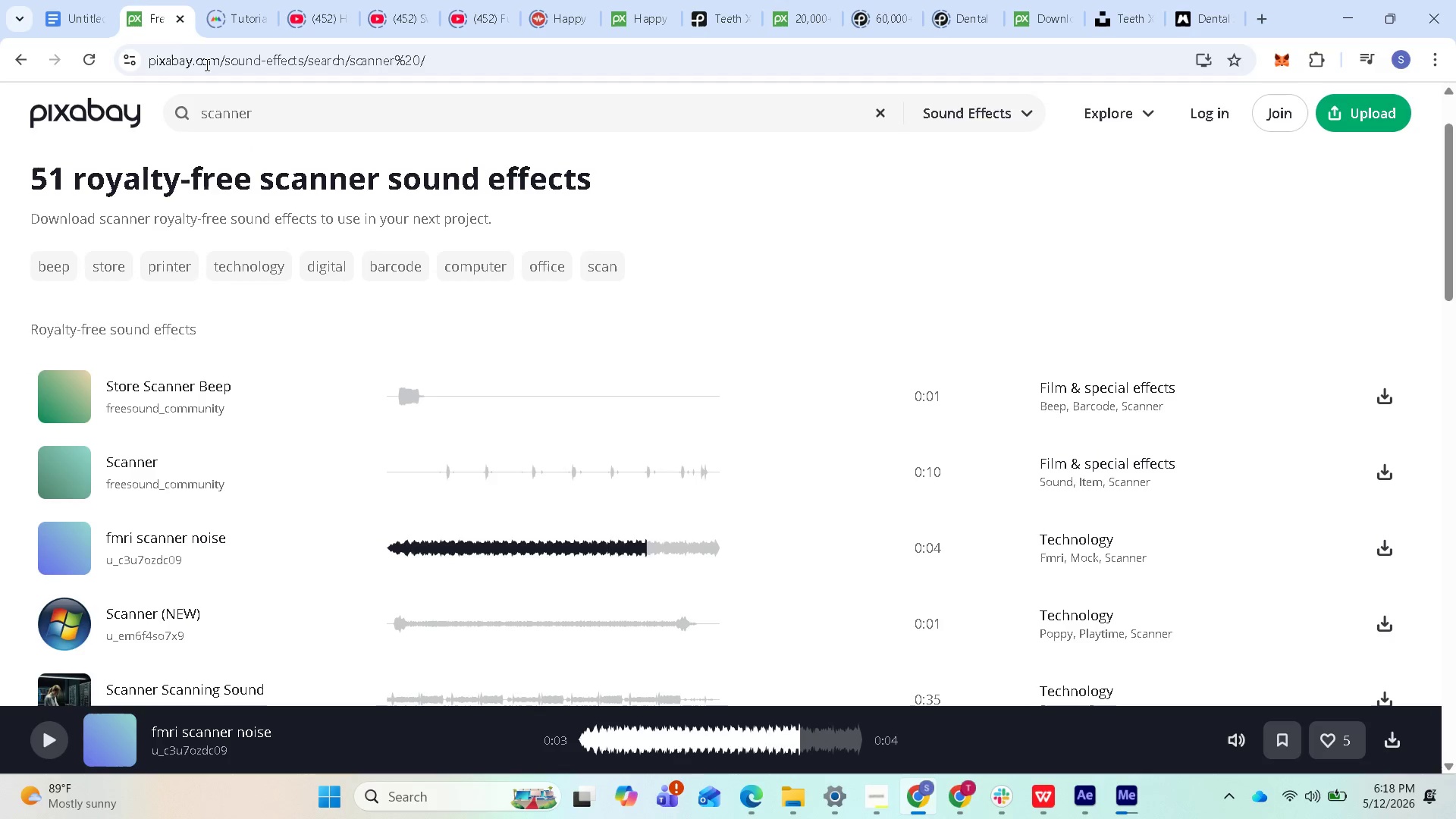 
mouse_move([127, 36])
 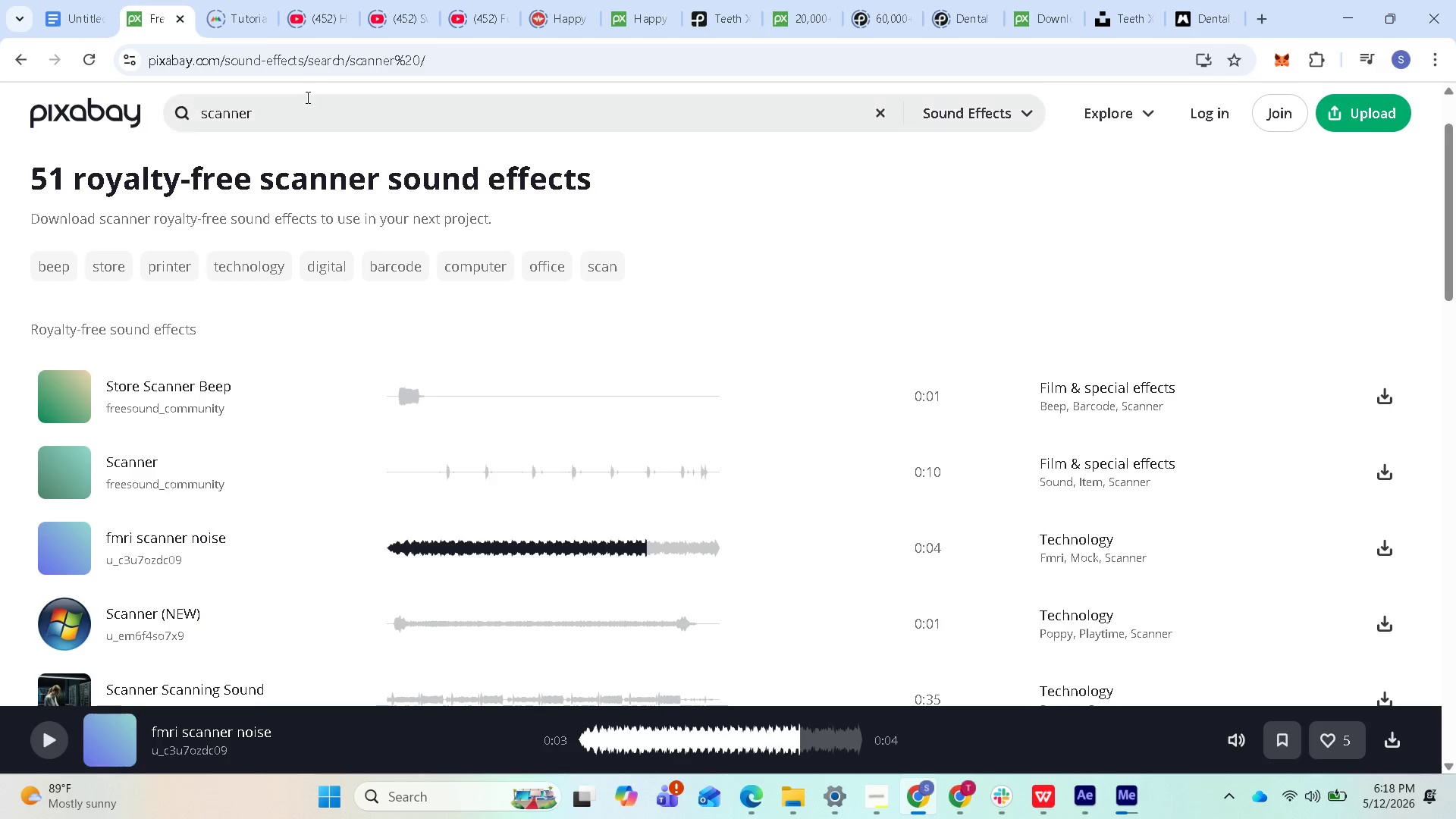 
left_click_drag(start_coordinate=[303, 105], to_coordinate=[195, 121])
 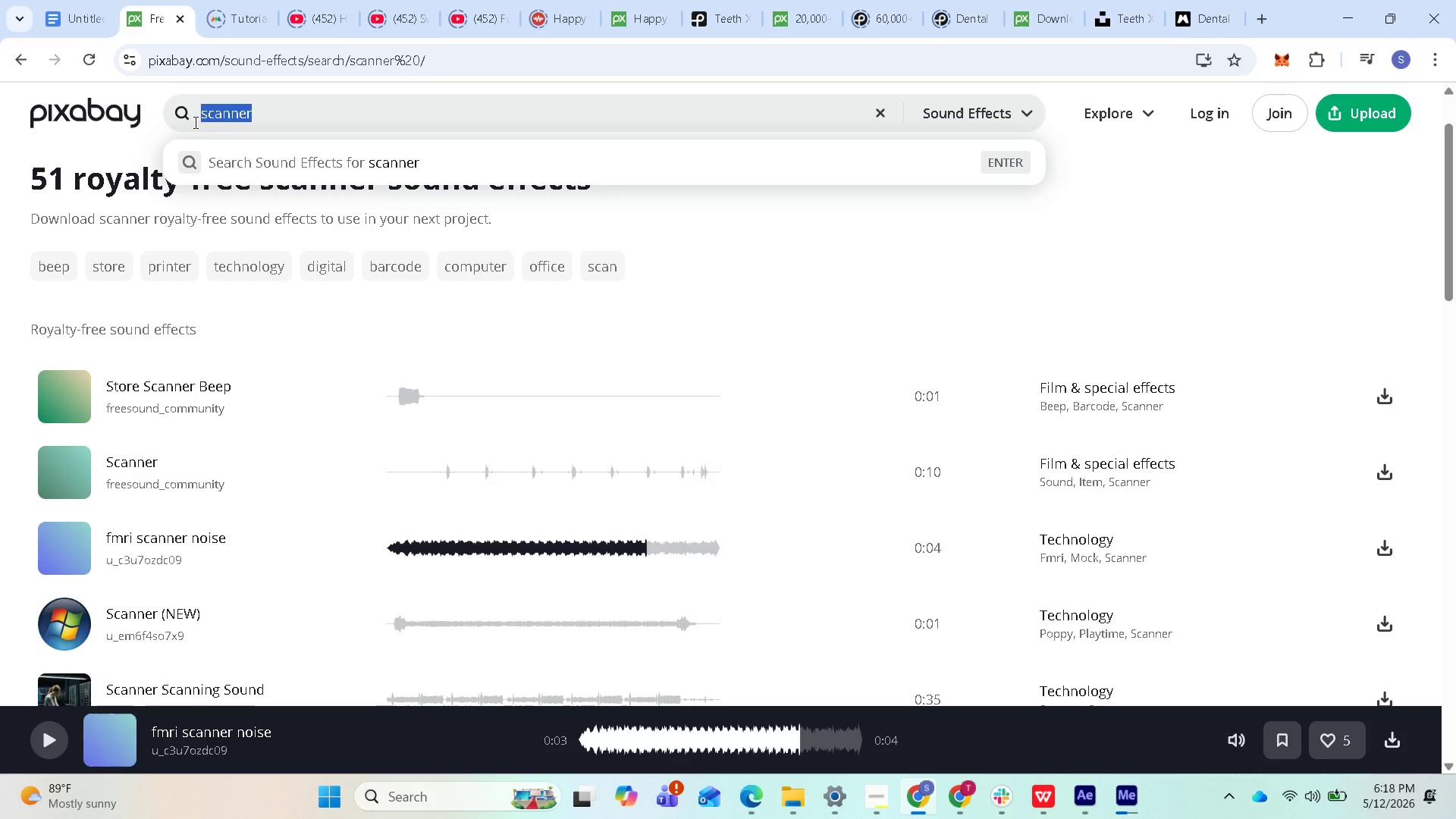 
key(Control+V)
 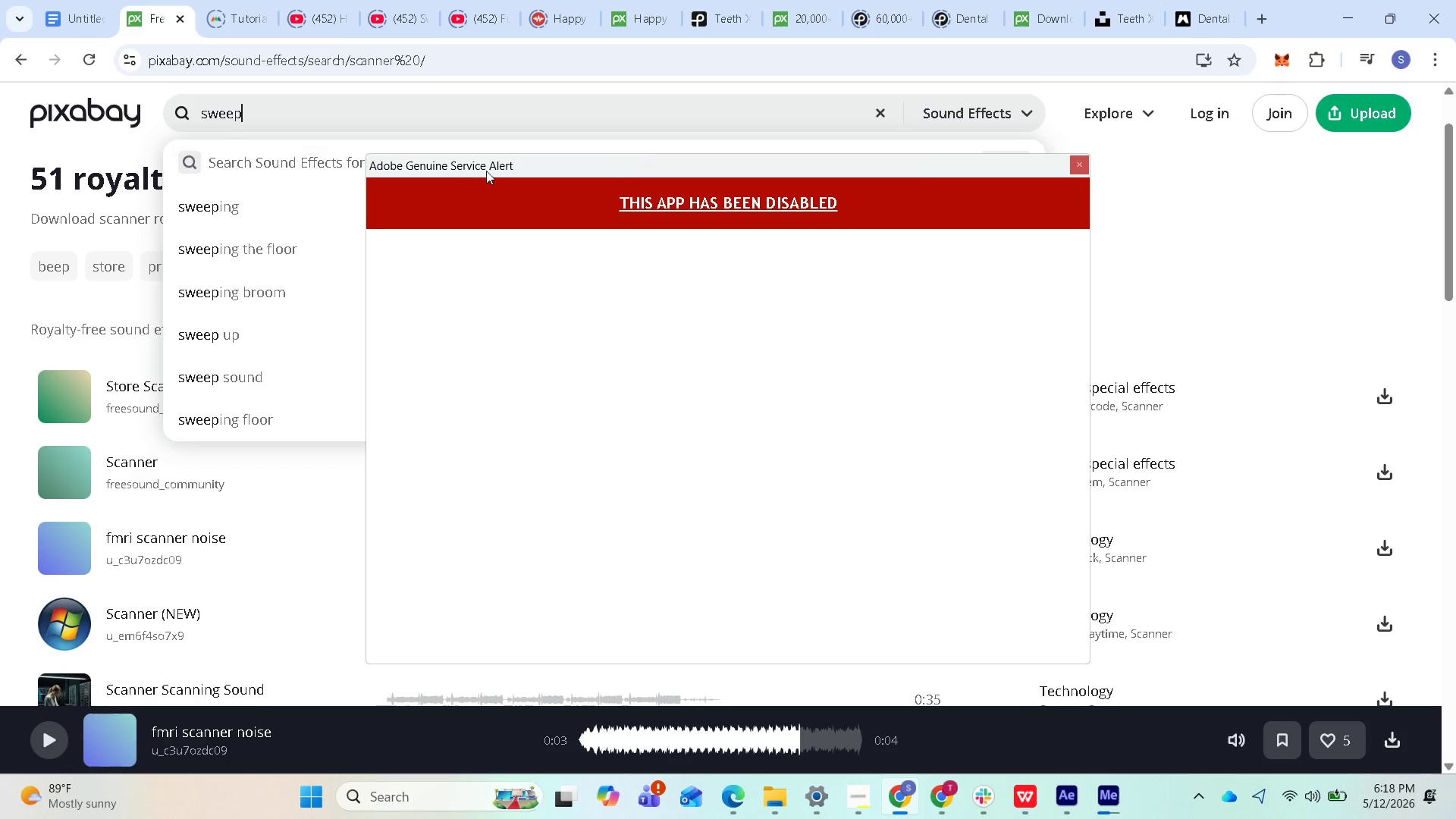 
left_click_drag(start_coordinate=[490, 163], to_coordinate=[162, 818])
 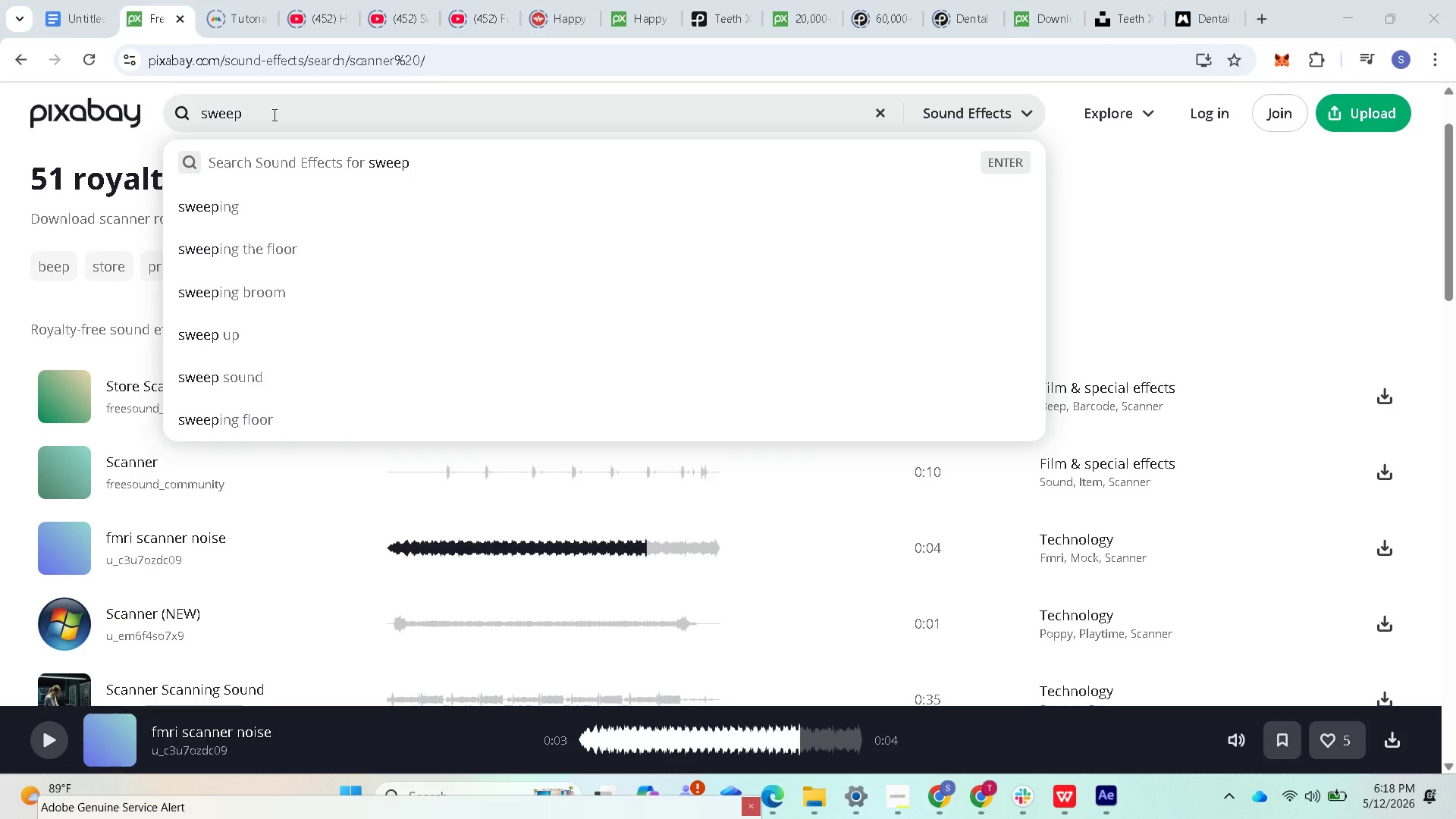 
left_click_drag(start_coordinate=[273, 115], to_coordinate=[211, 127])
 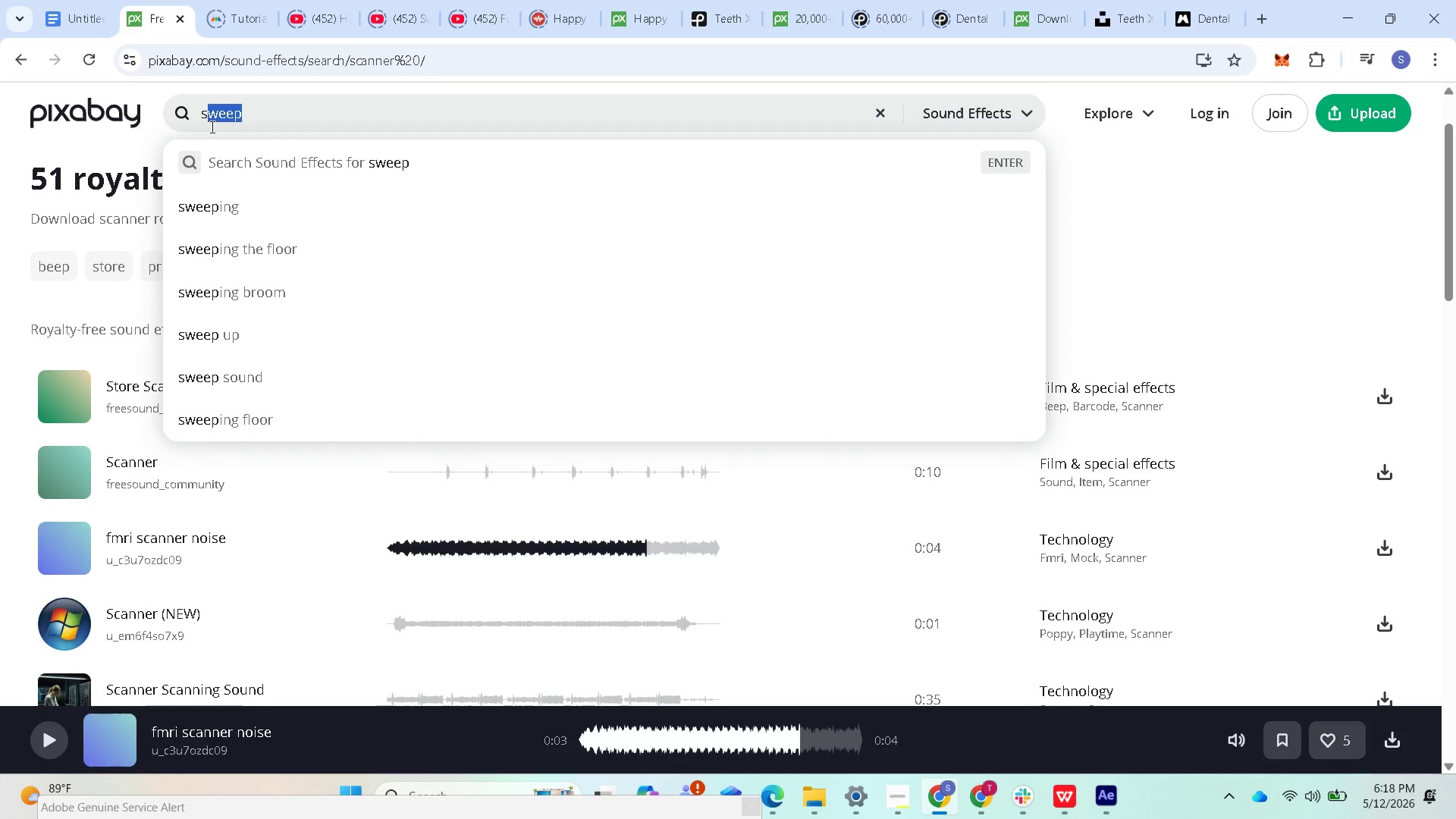 
left_click_drag(start_coordinate=[211, 127], to_coordinate=[202, 127])
 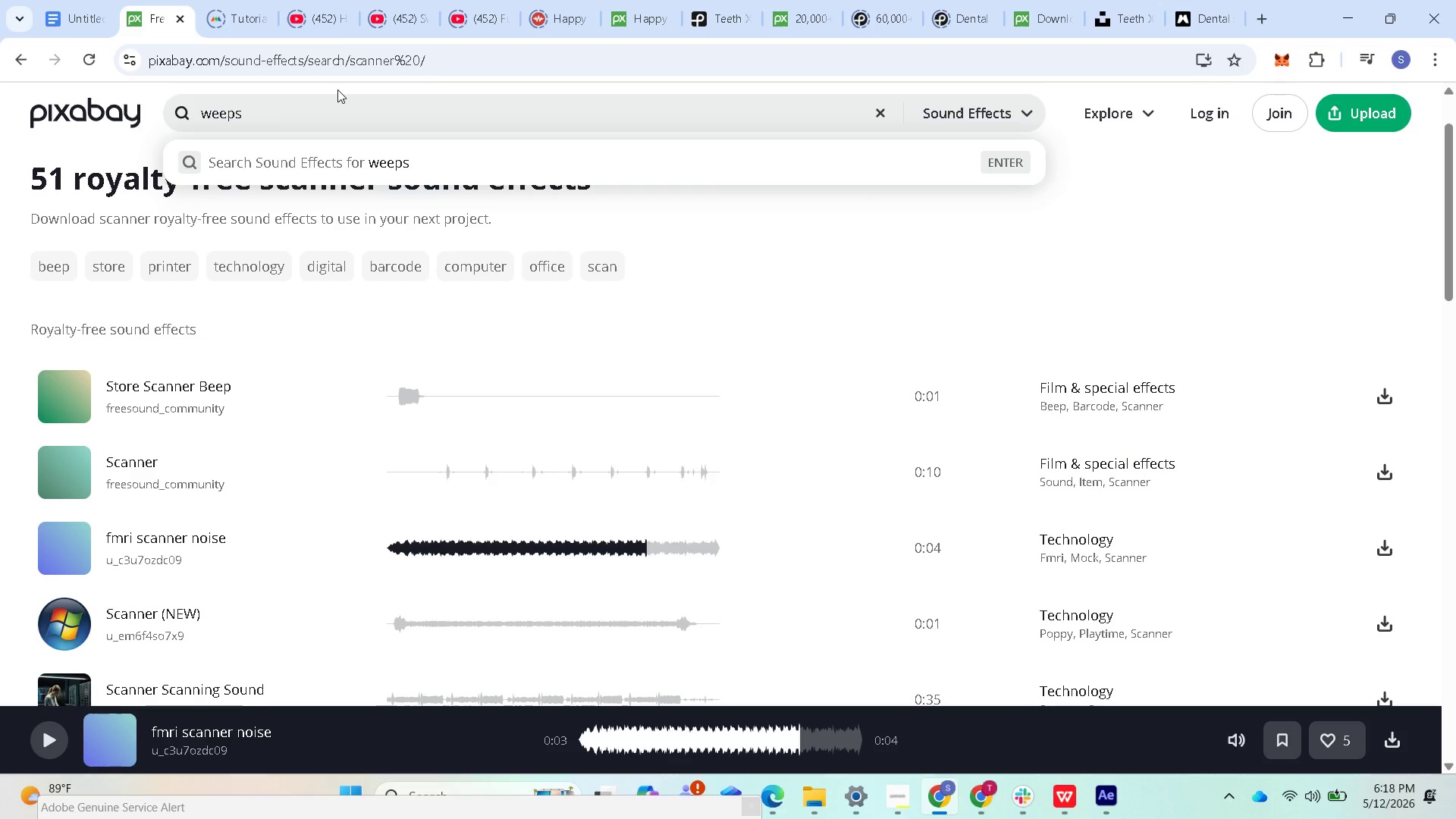 
hold_key(key=Backspace, duration=0.98)
 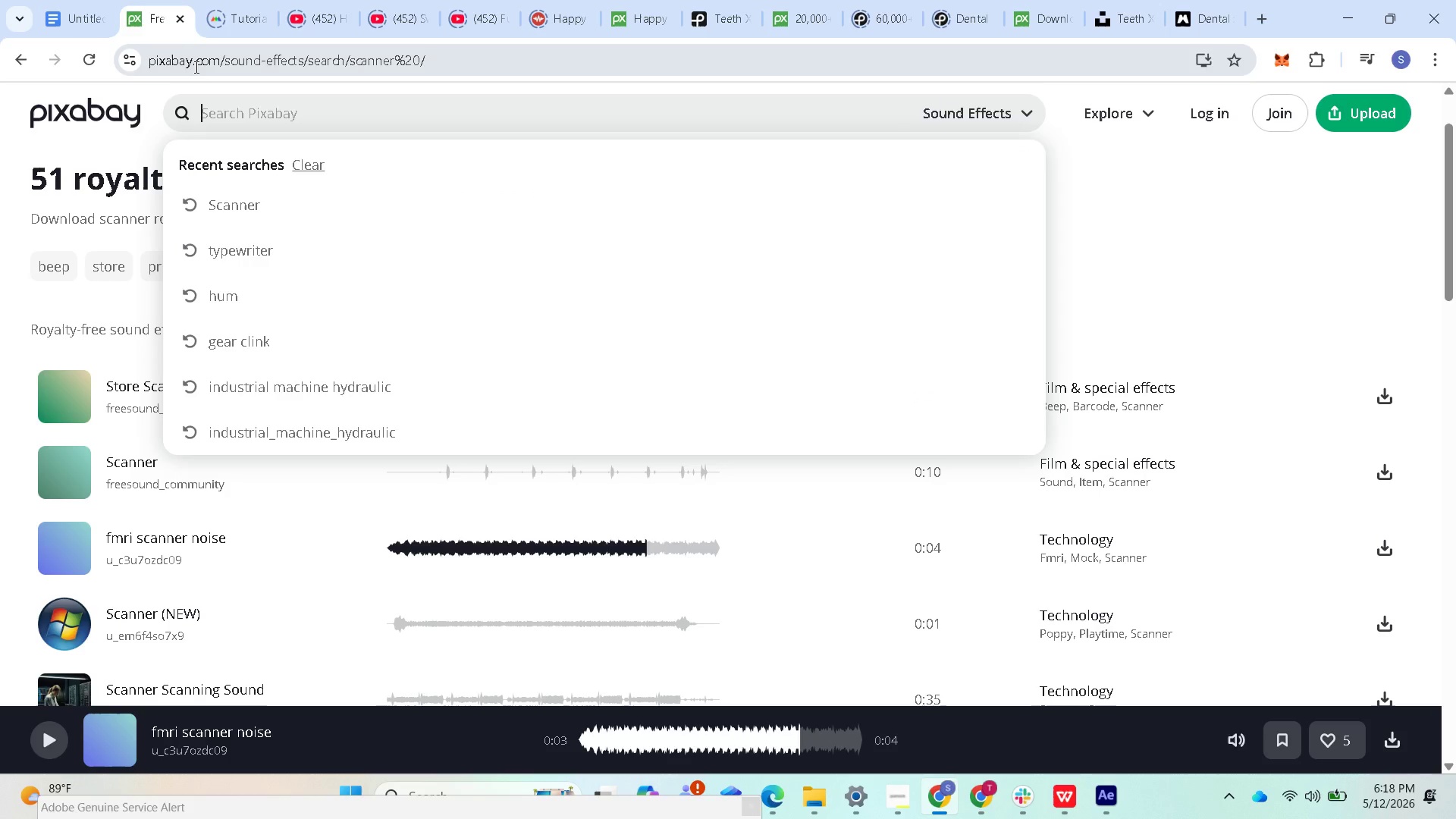 
type(scanner )
 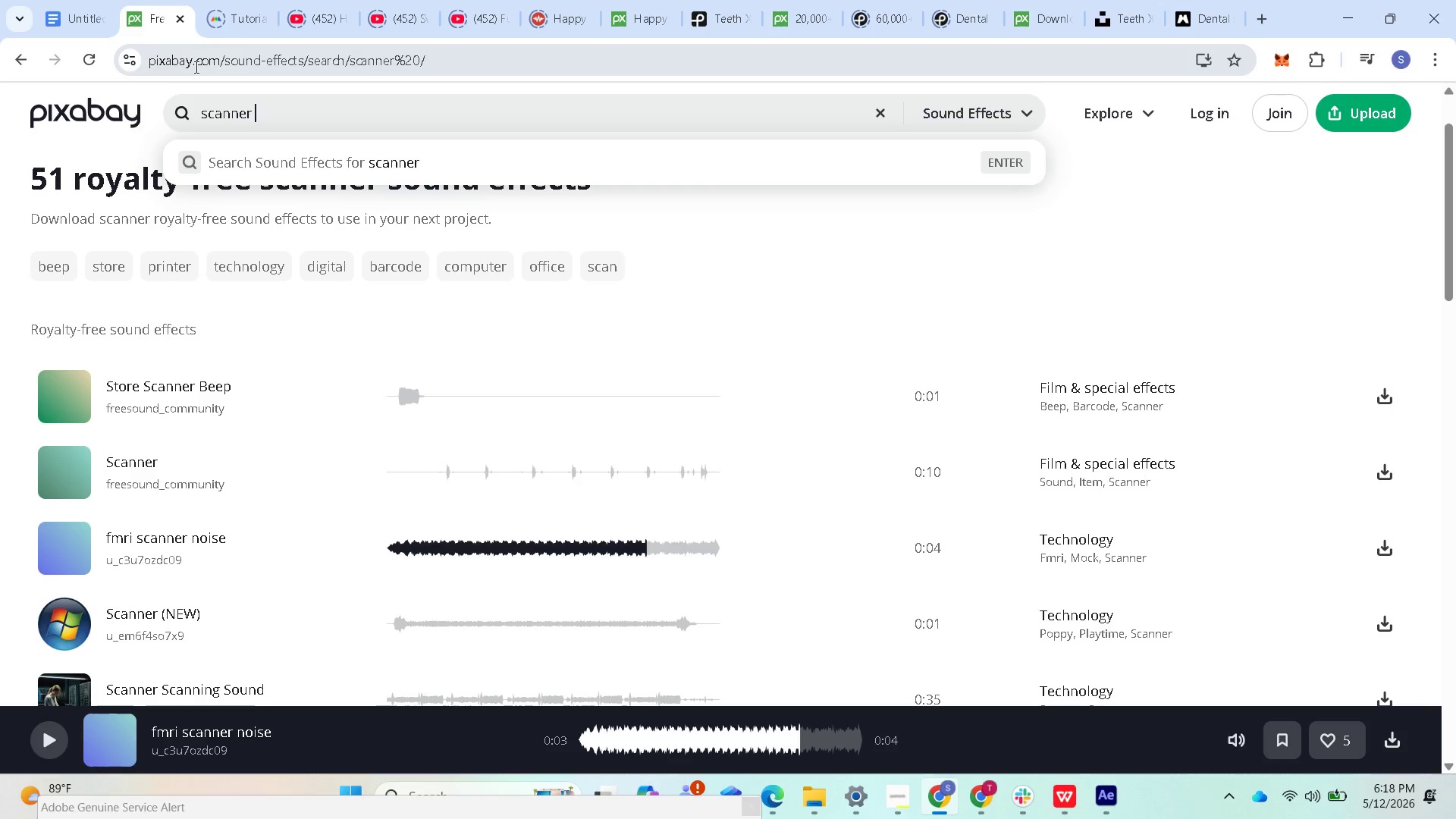 
key(Control+V)
 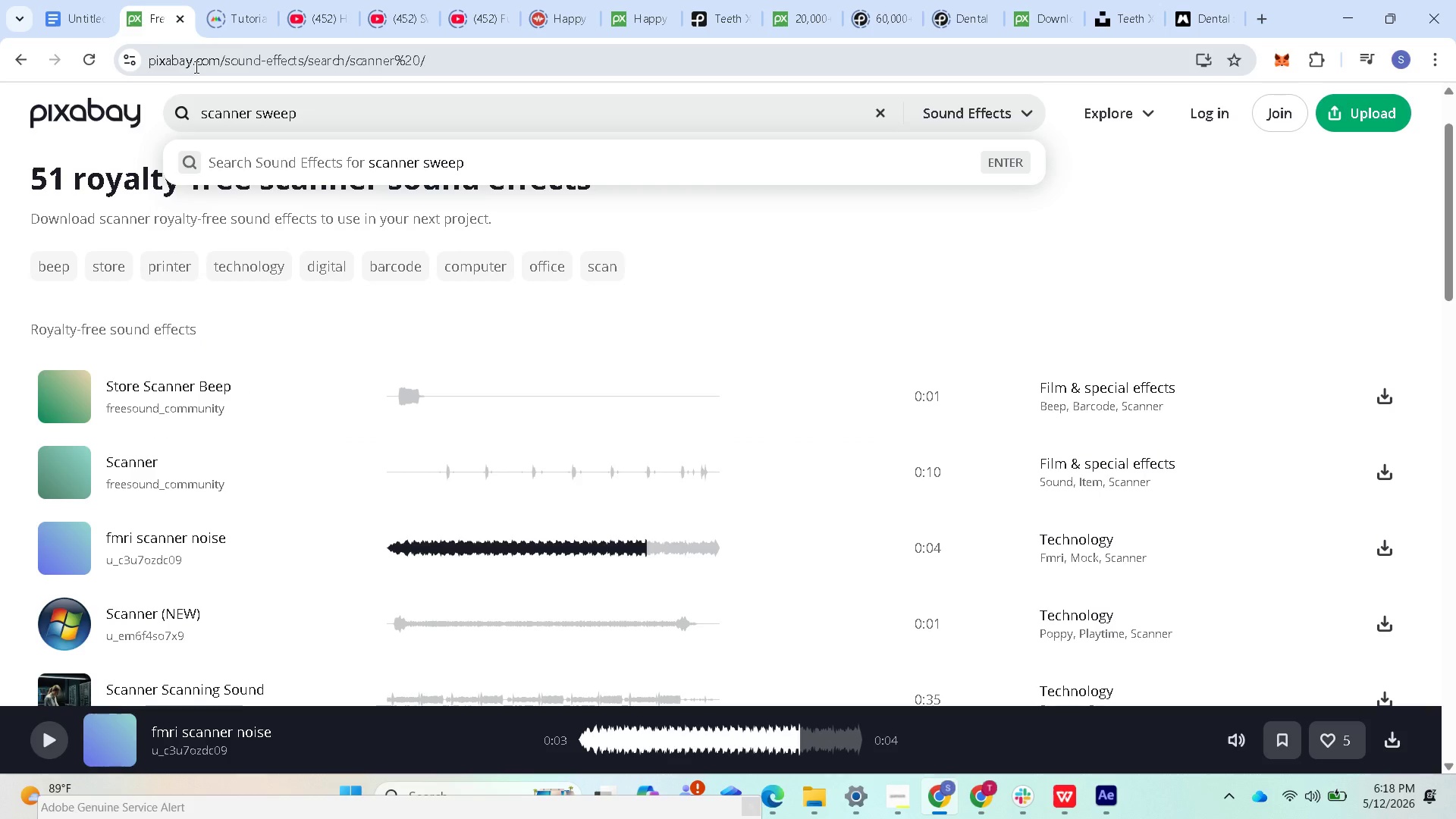 
key(Enter)
 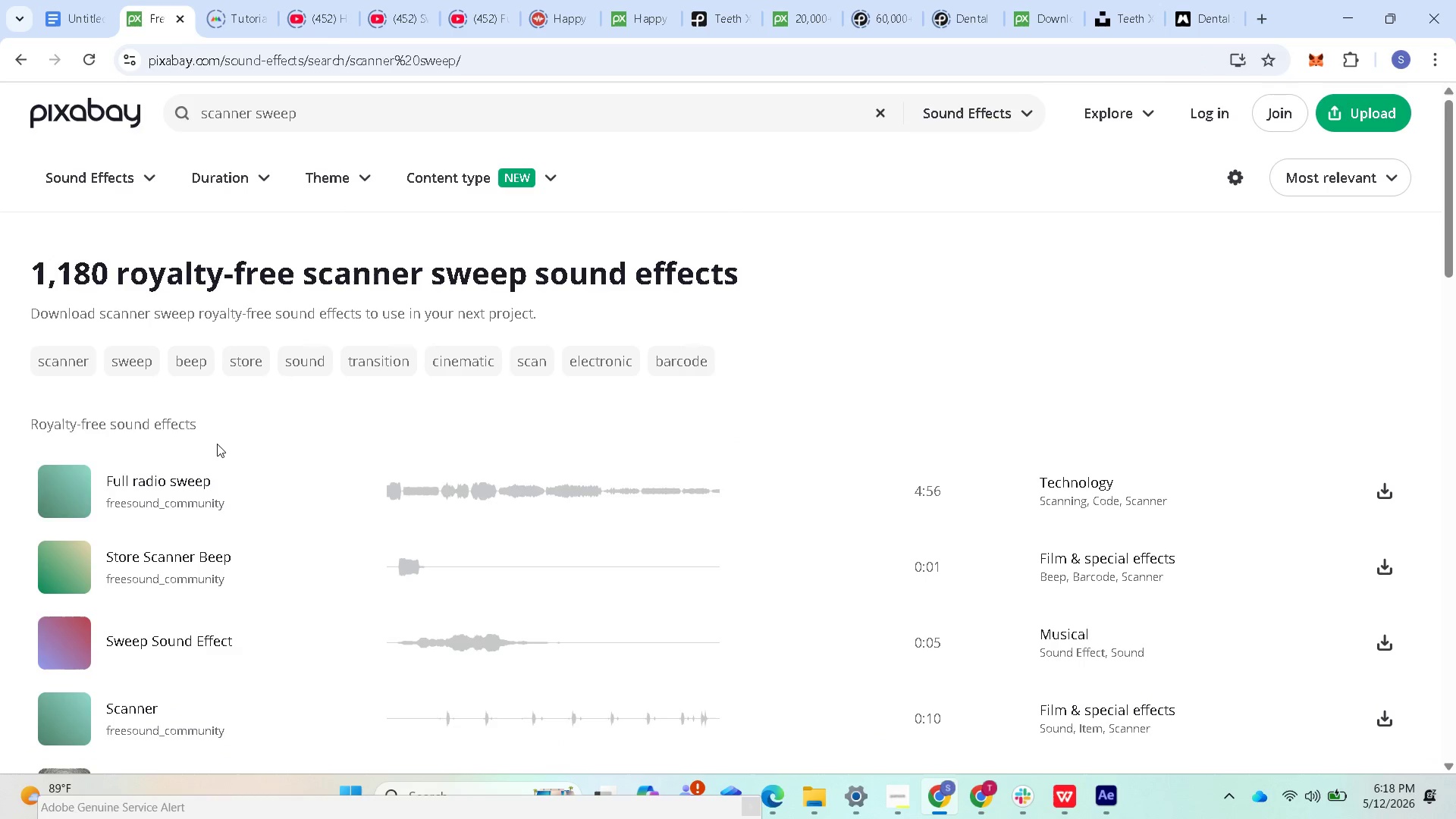 
left_click([62, 488])
 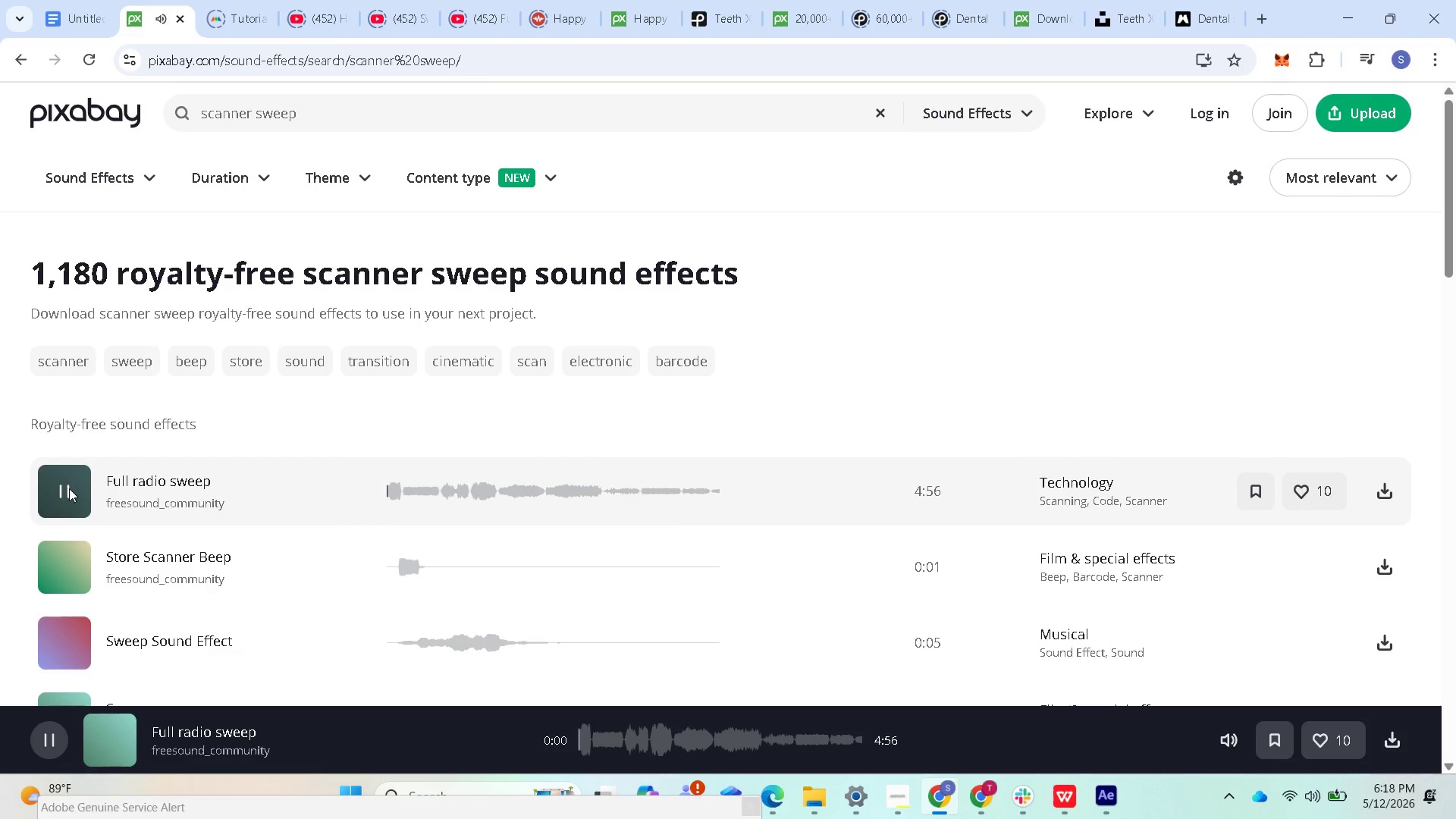 
left_click([71, 488])
 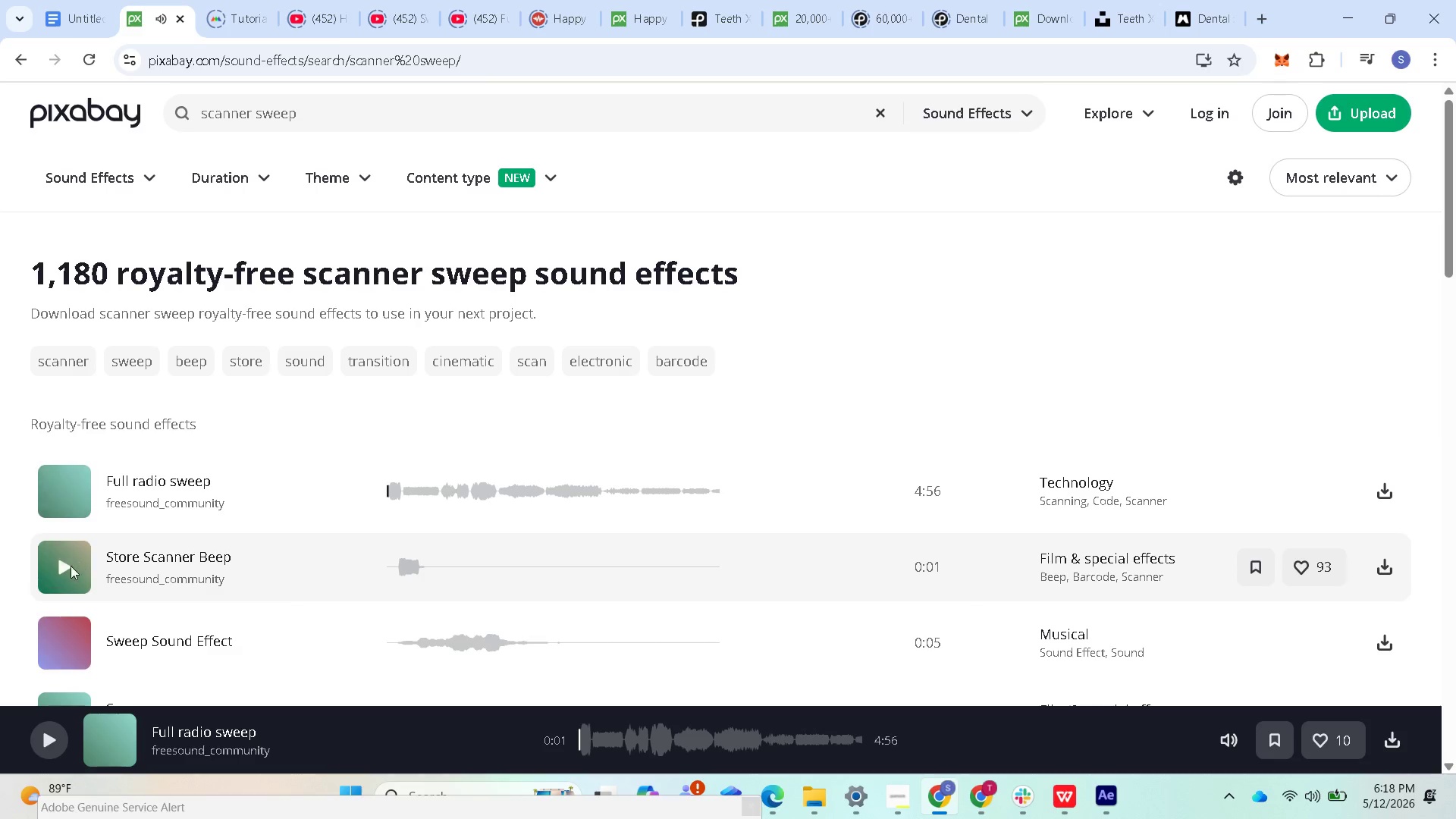 
left_click([70, 568])
 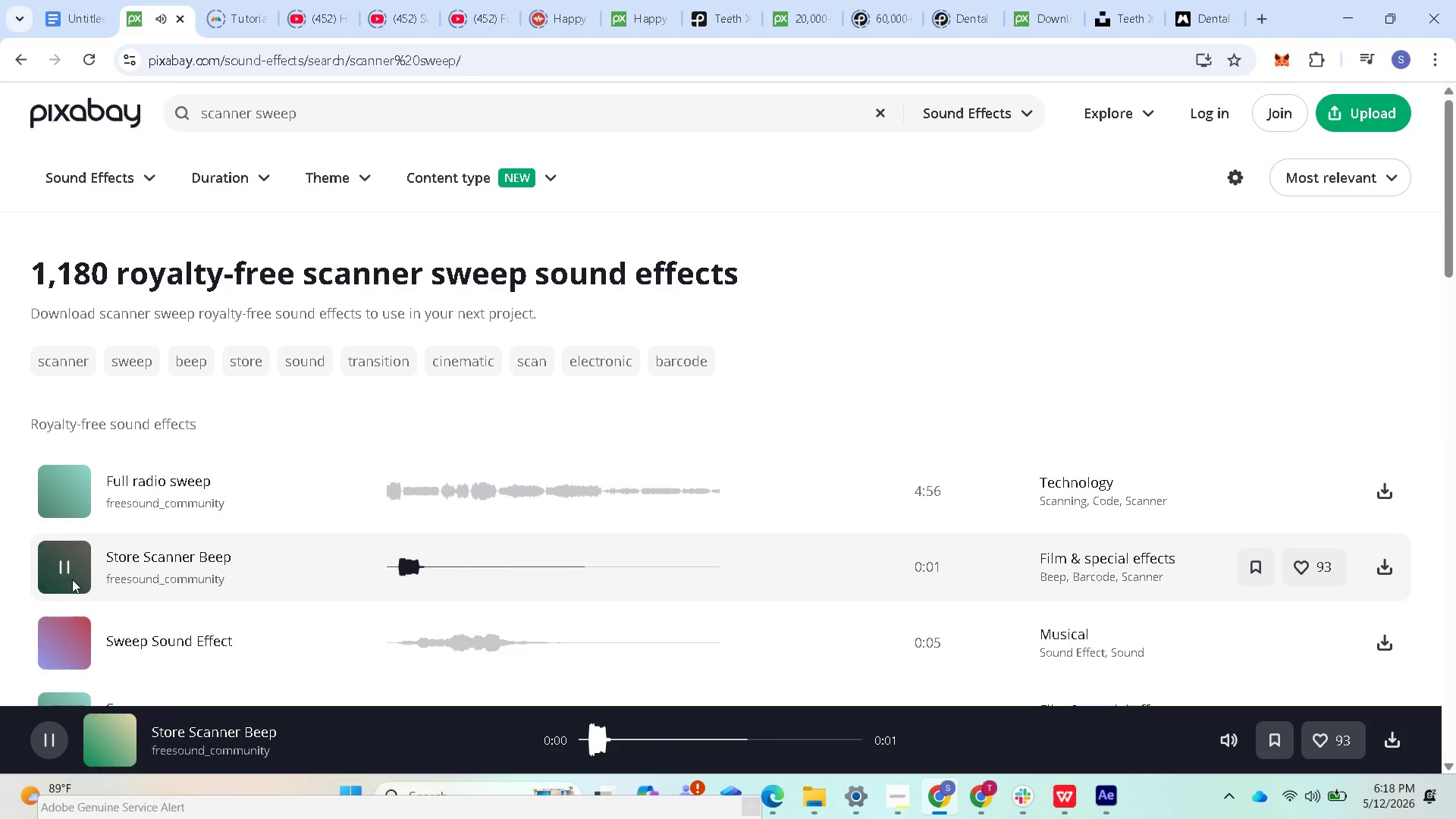 
left_click([67, 640])
 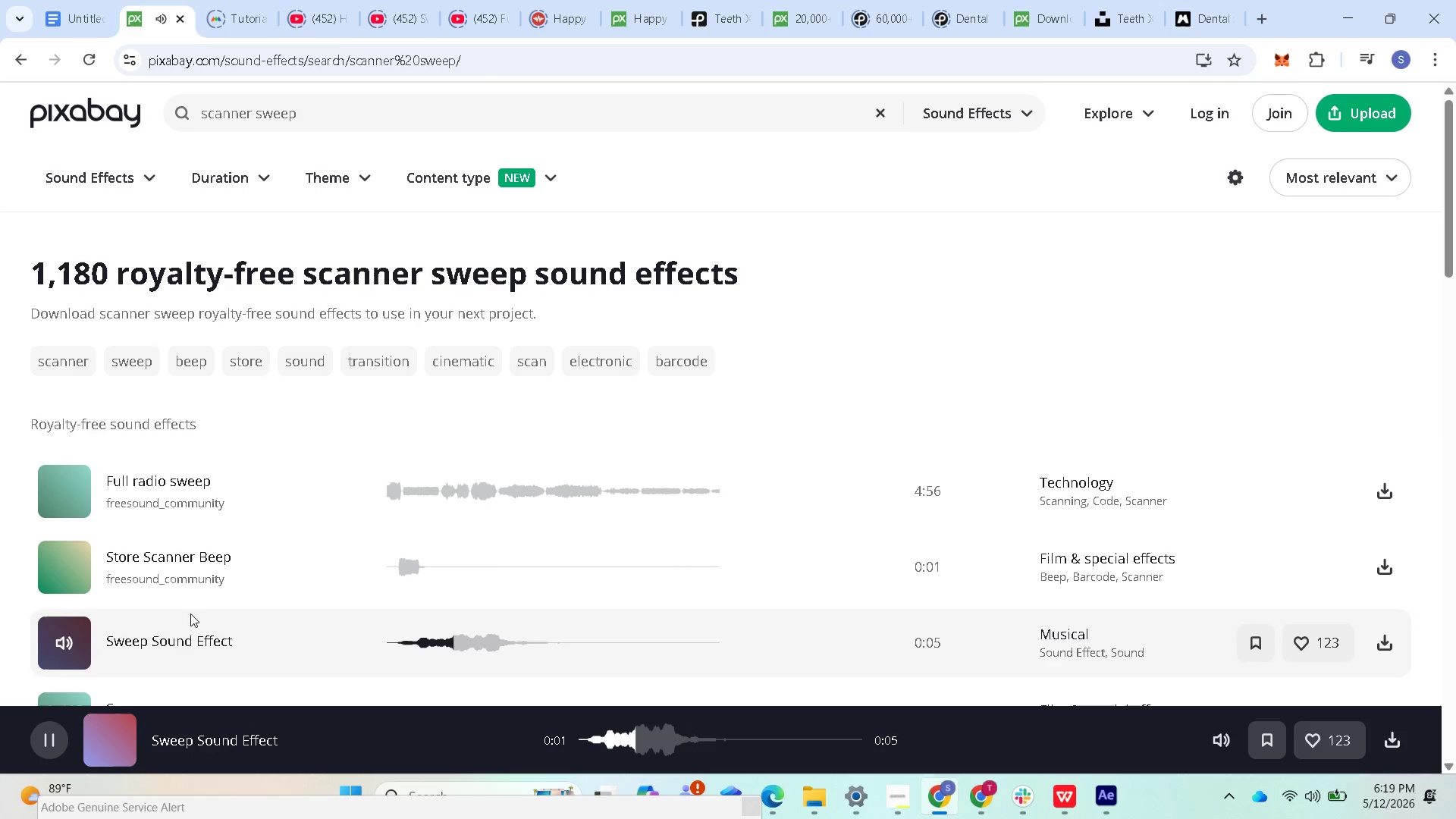 
scroll: coordinate [309, 579], scroll_direction: down, amount: 1.0
 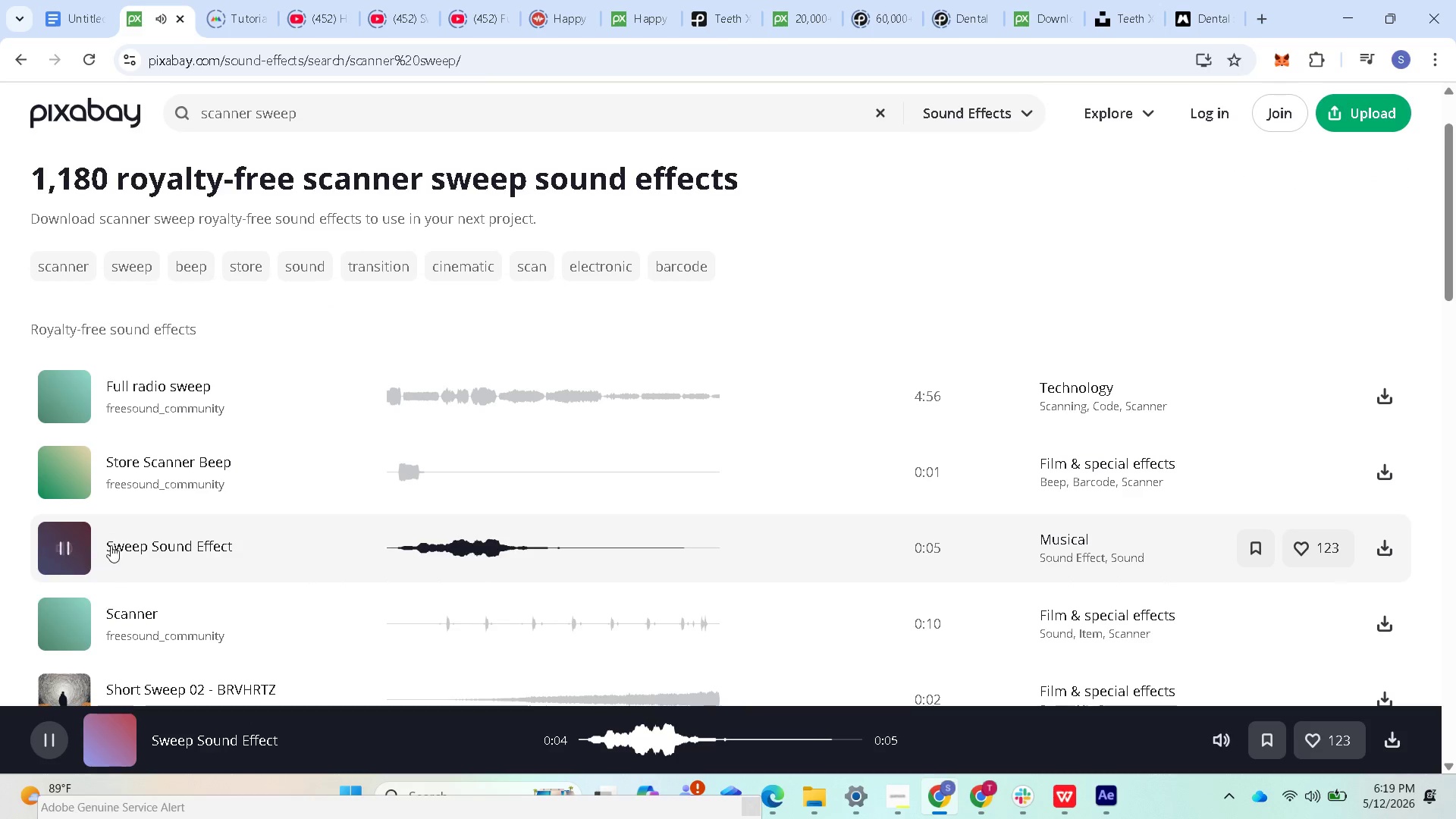 
wait(7.69)
 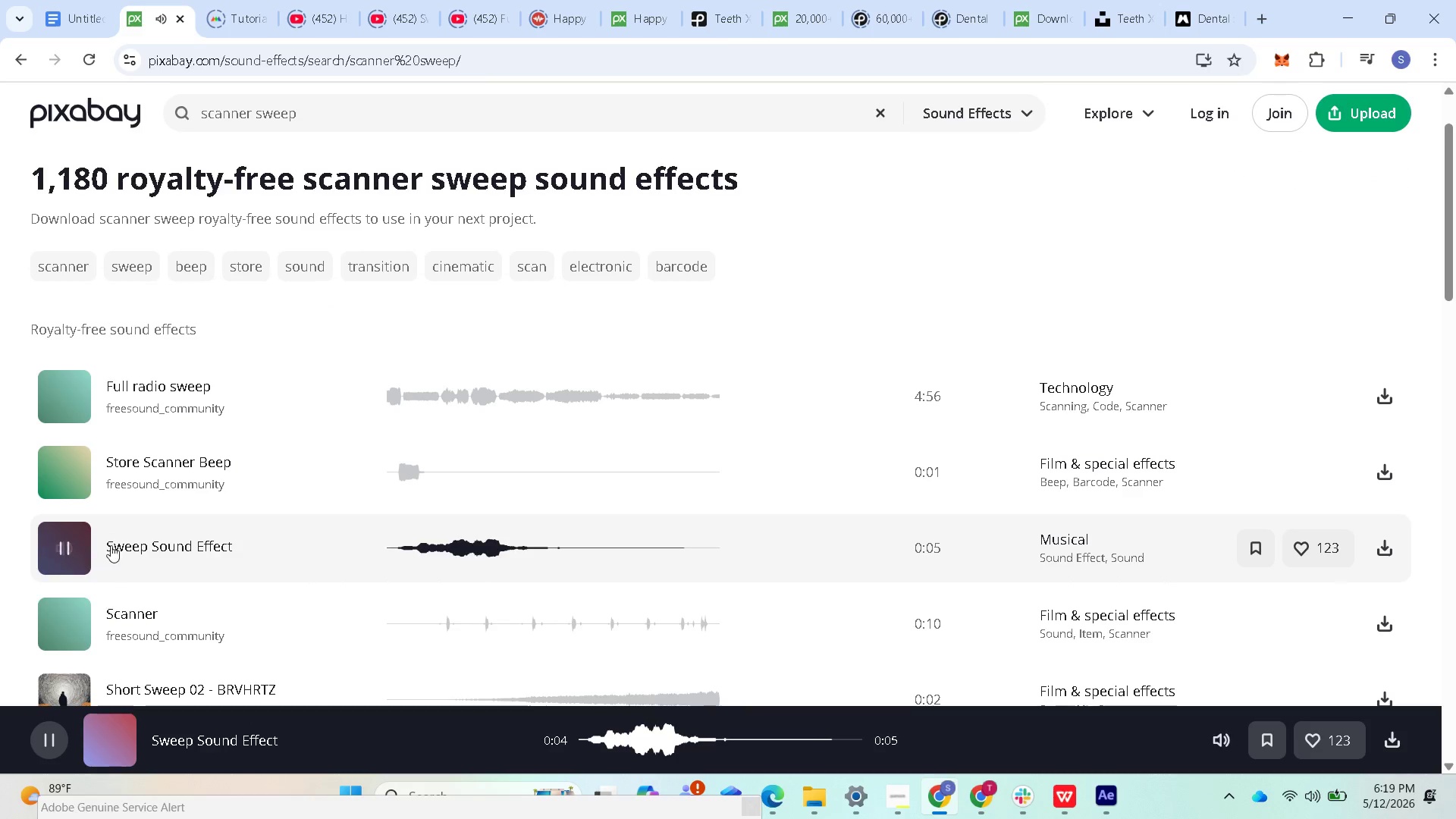 
scroll: coordinate [107, 548], scroll_direction: down, amount: 1.0
 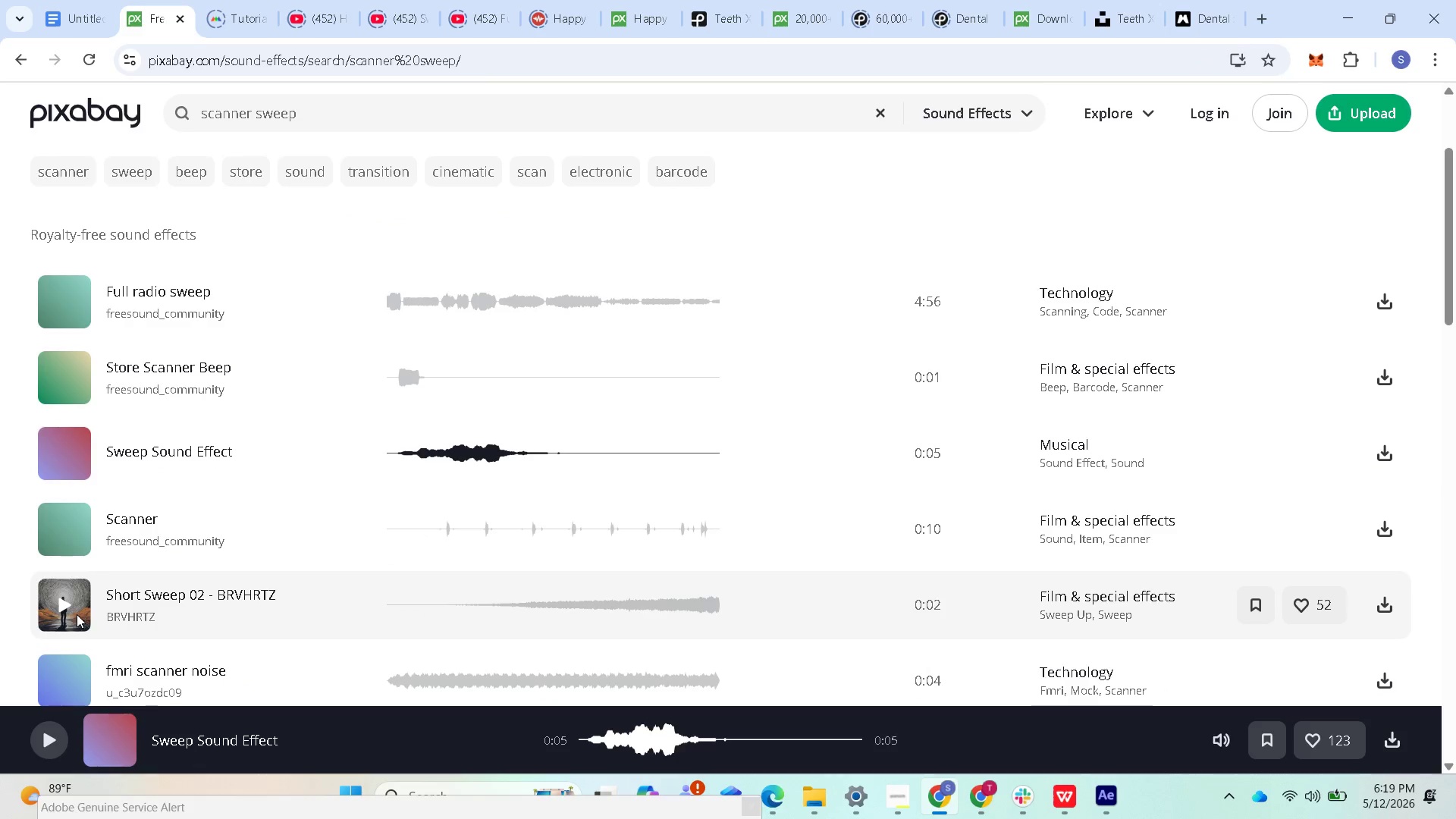 
left_click([67, 612])
 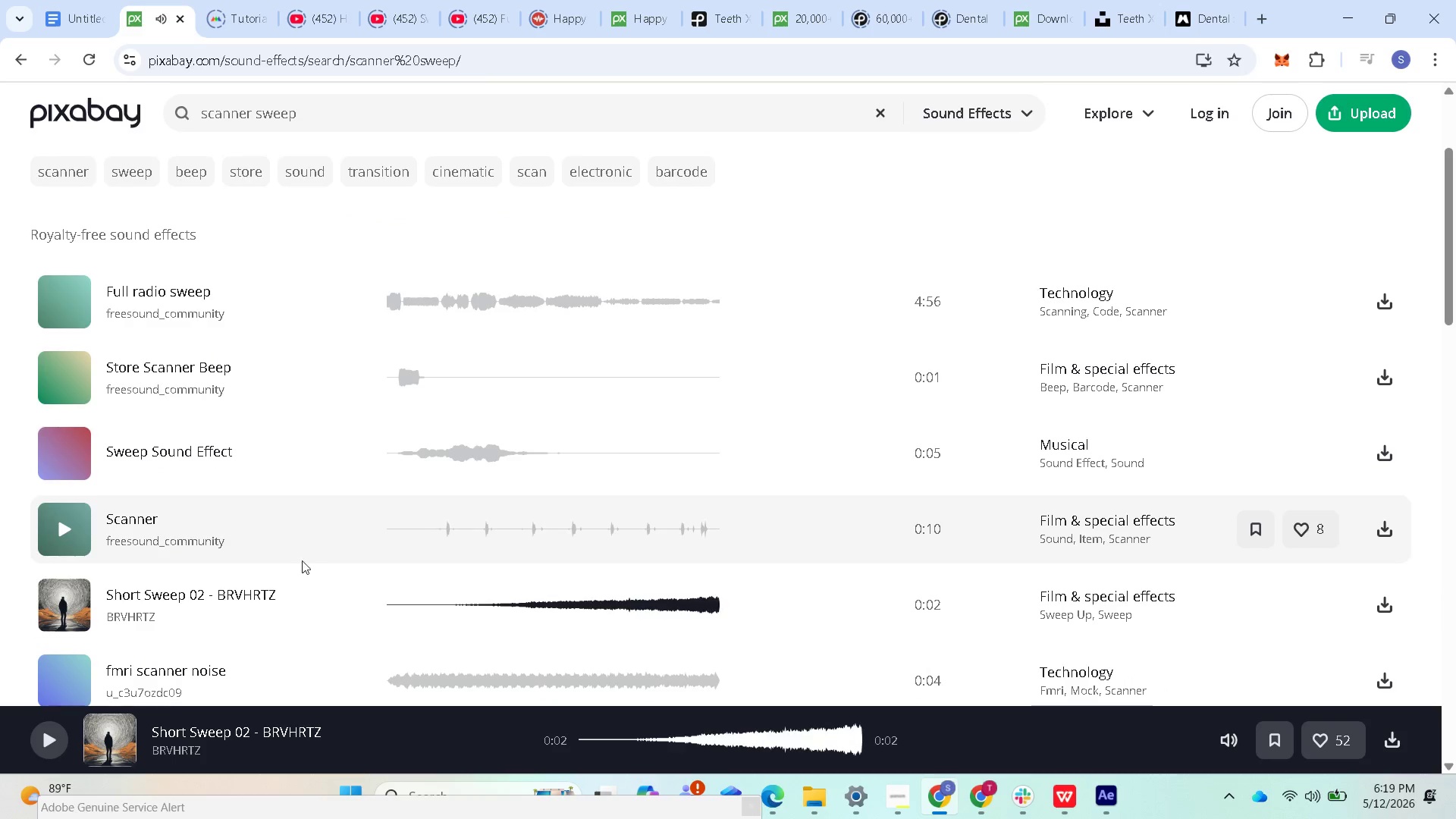 
scroll: coordinate [324, 602], scroll_direction: down, amount: 2.0
 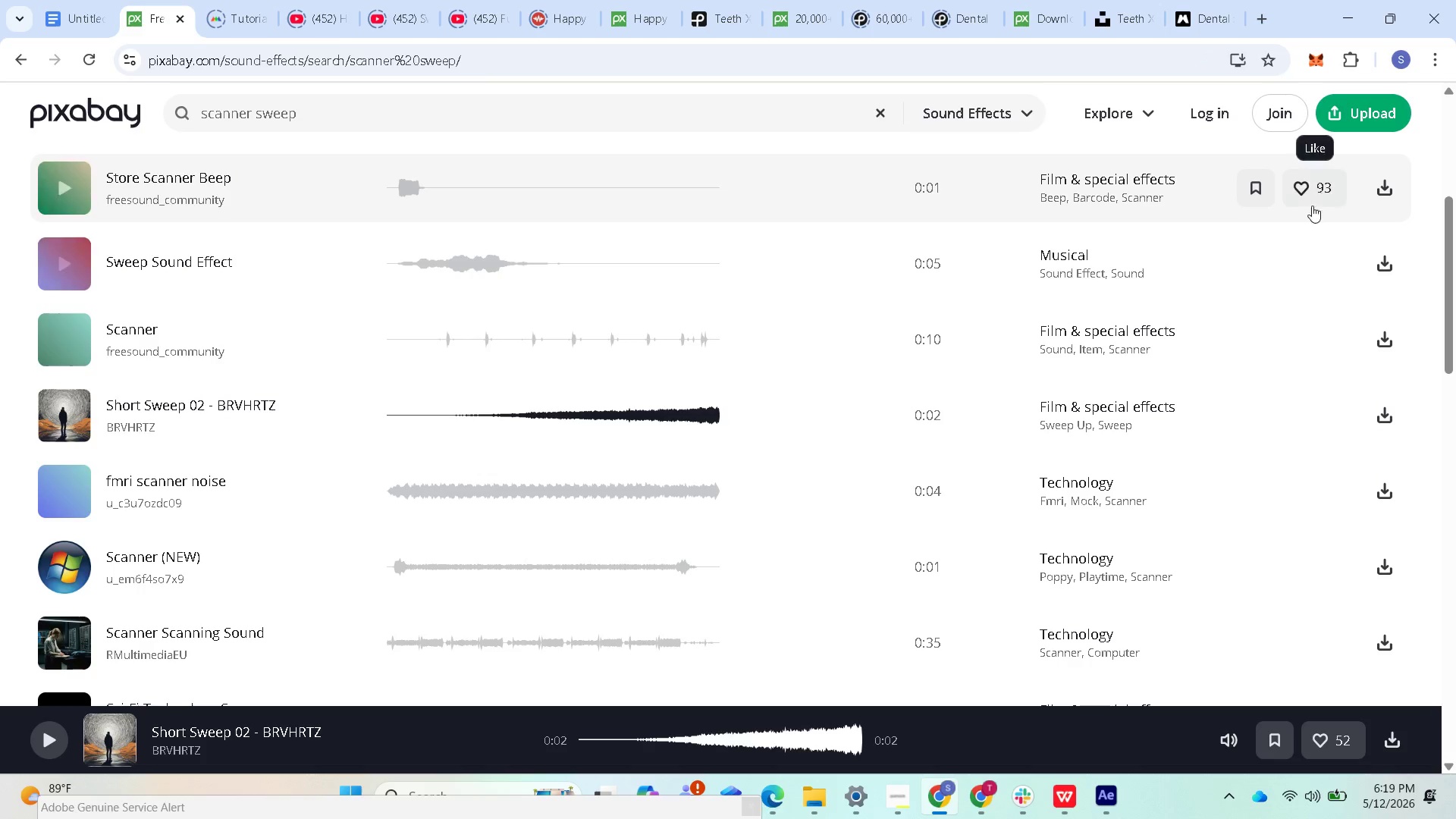 
left_click([1376, 266])
 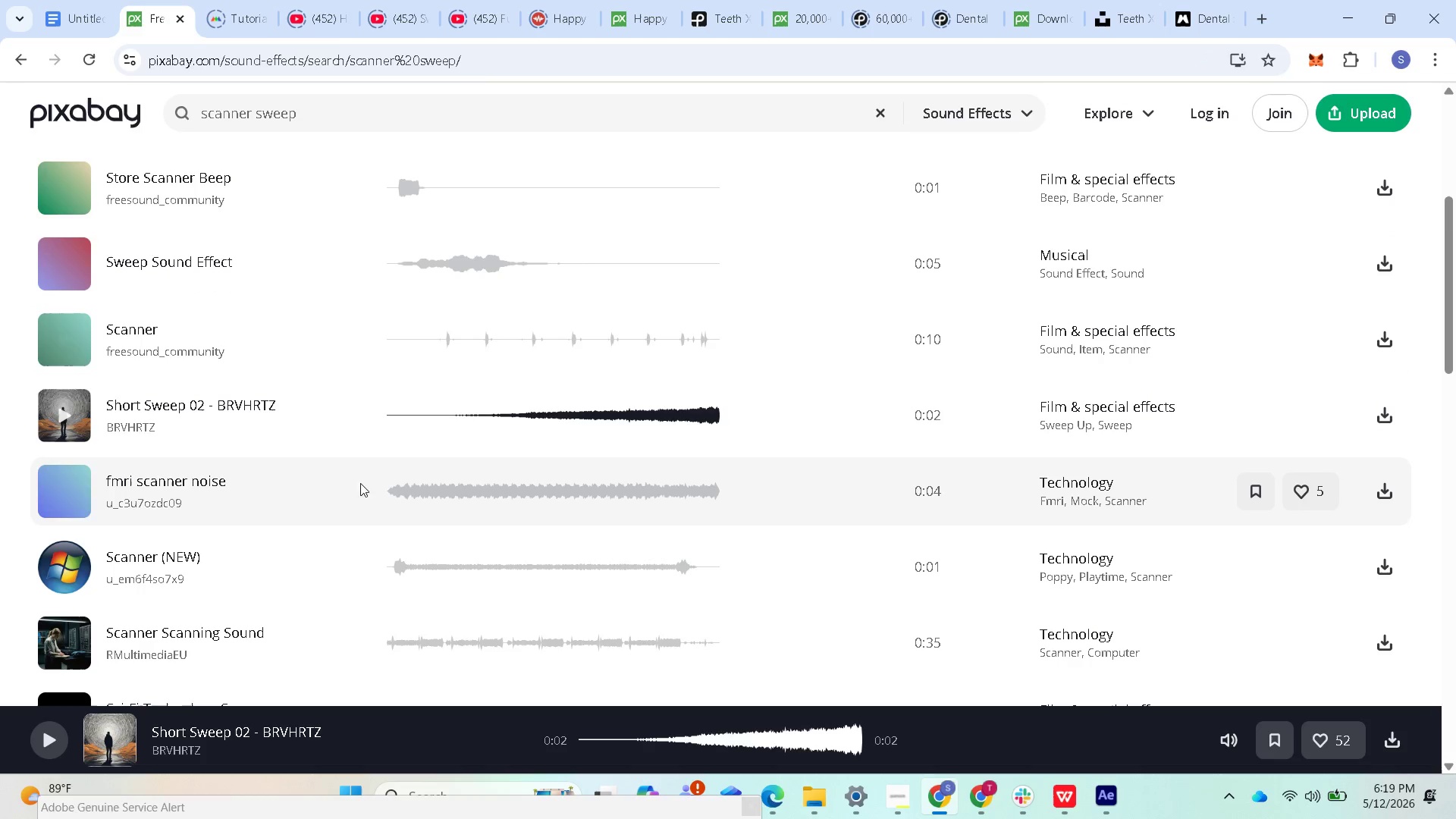 
wait(6.58)
 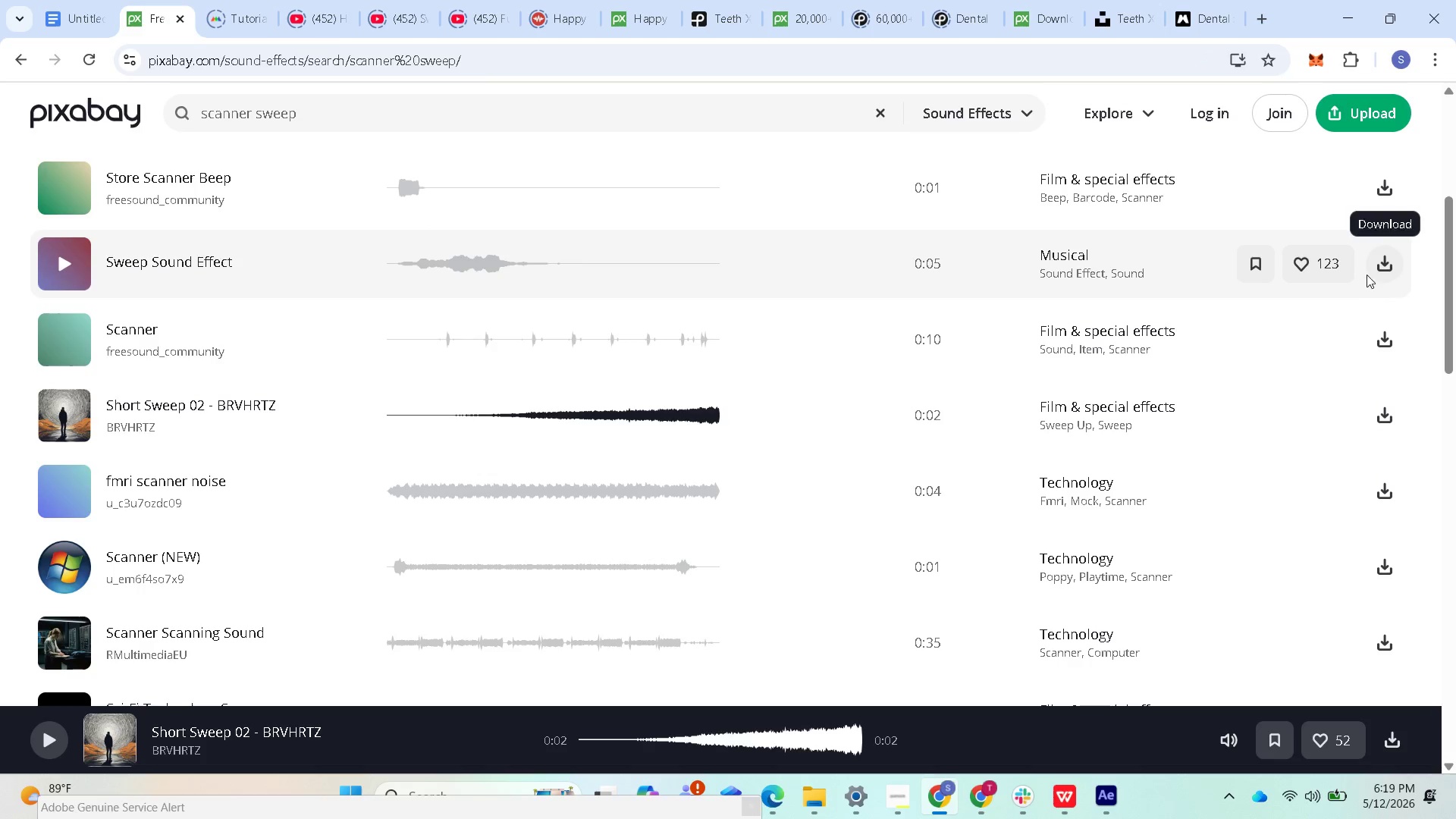 
left_click([74, 569])
 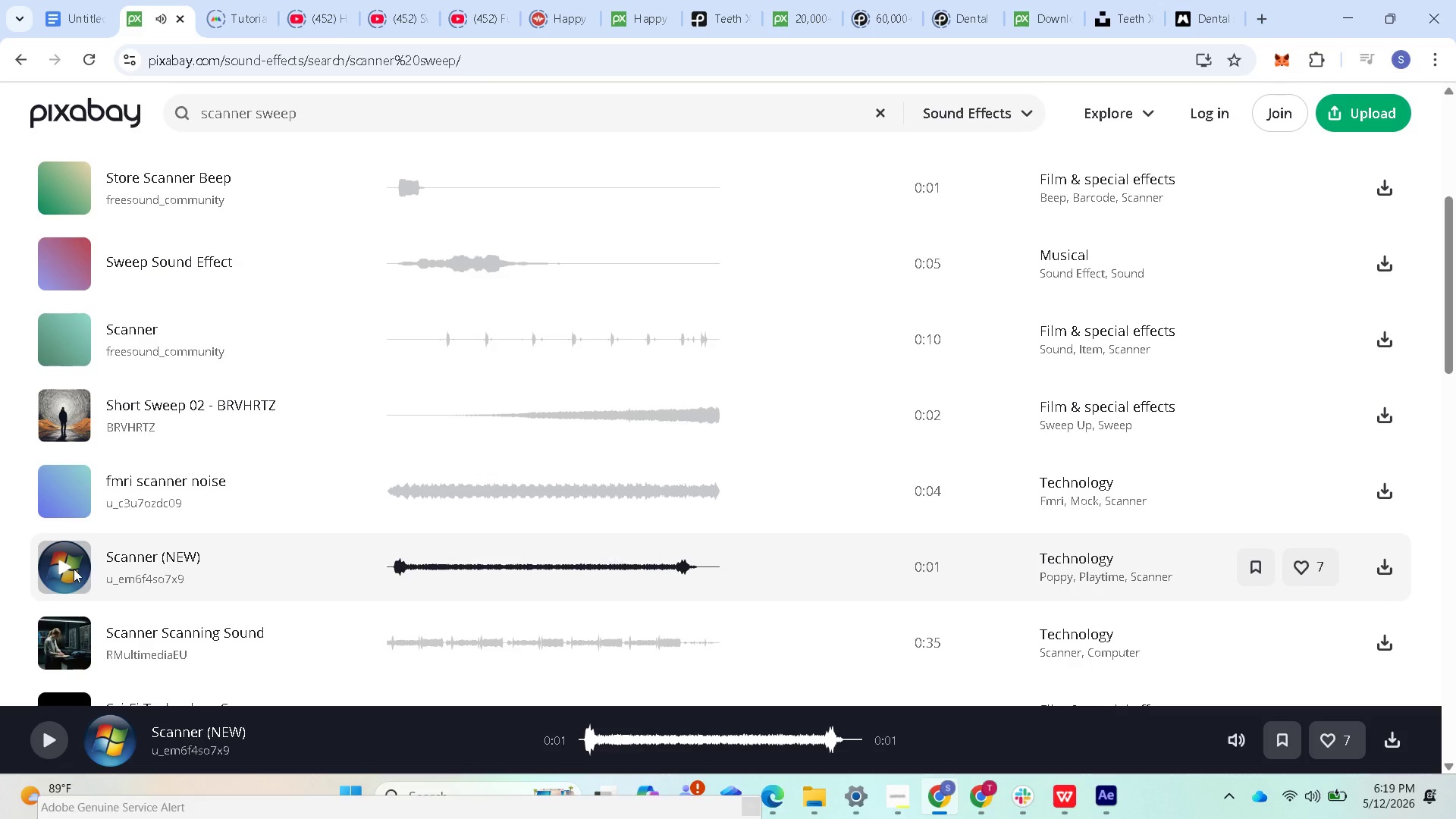 
wait(8.05)
 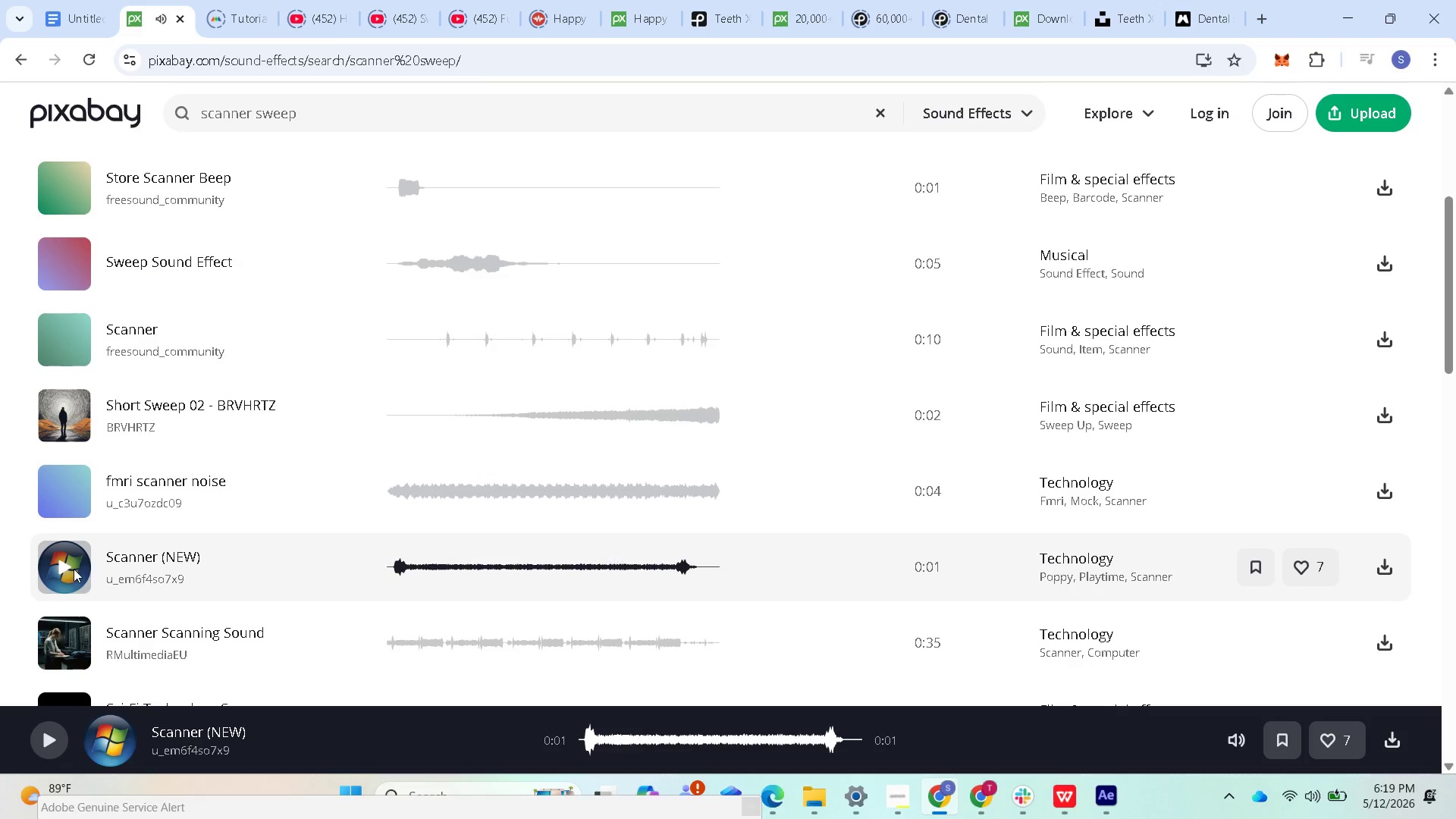 
left_click([1378, 569])
 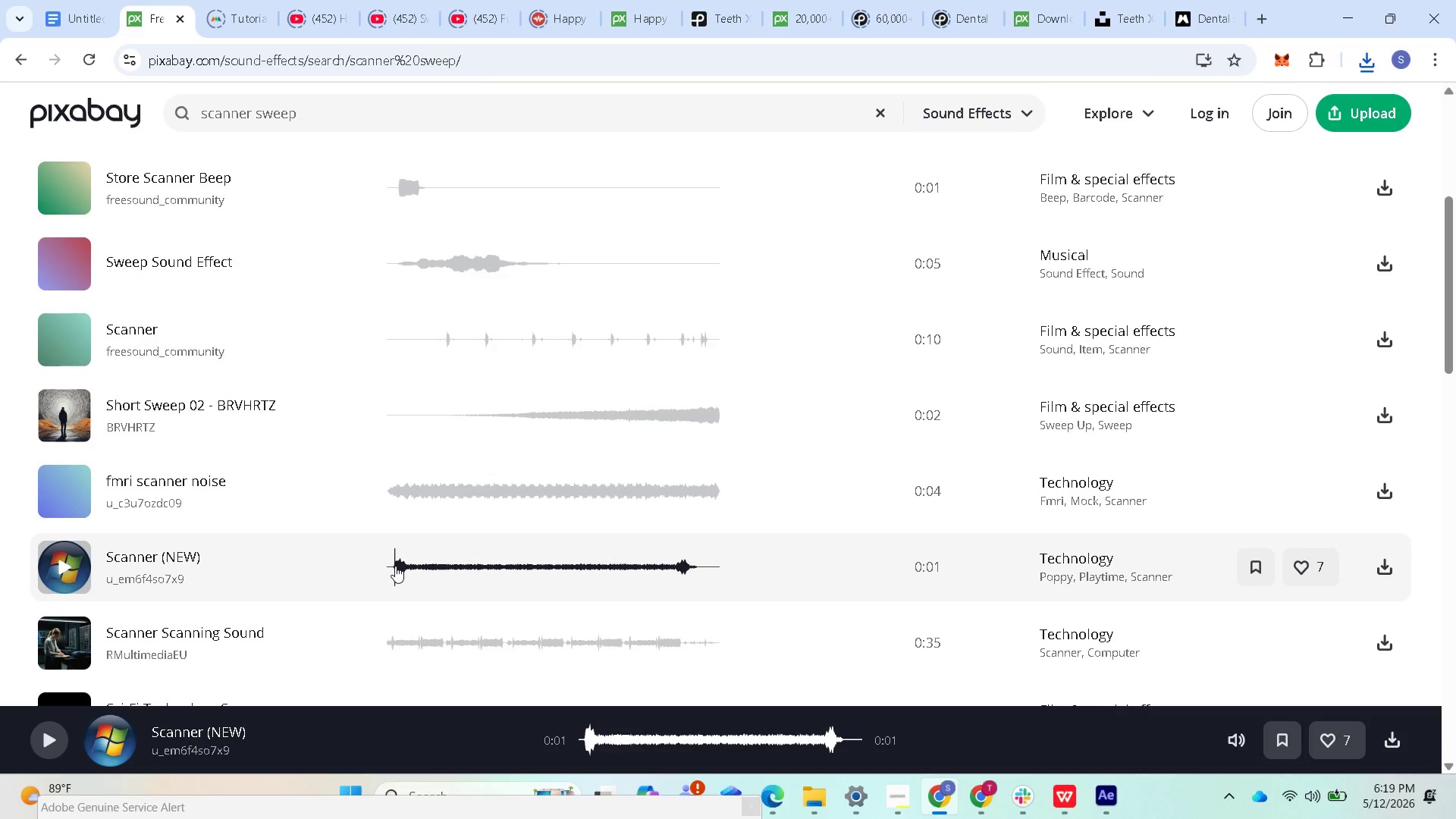 
scroll: coordinate [395, 565], scroll_direction: down, amount: 1.0
 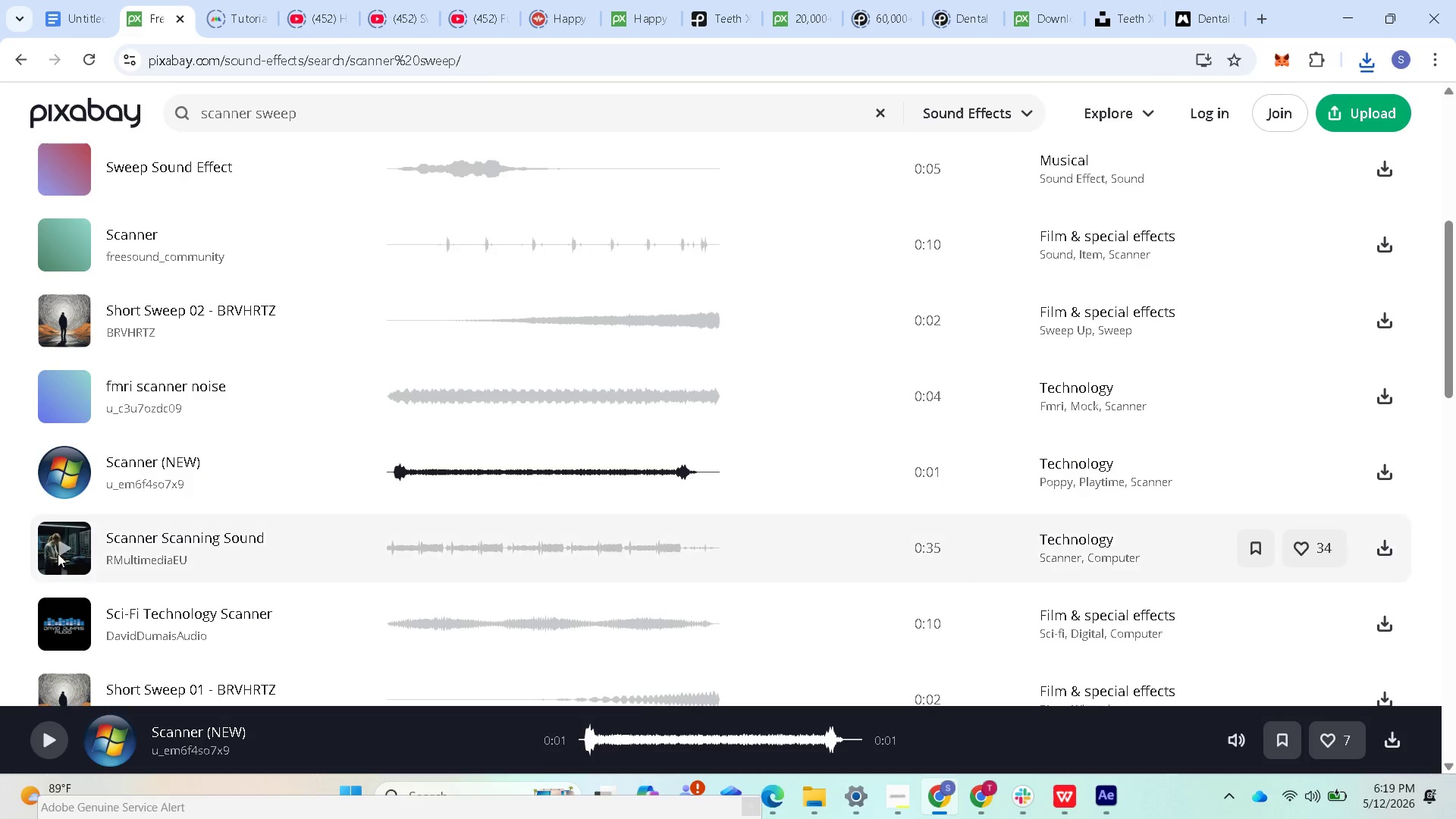 
left_click([58, 543])
 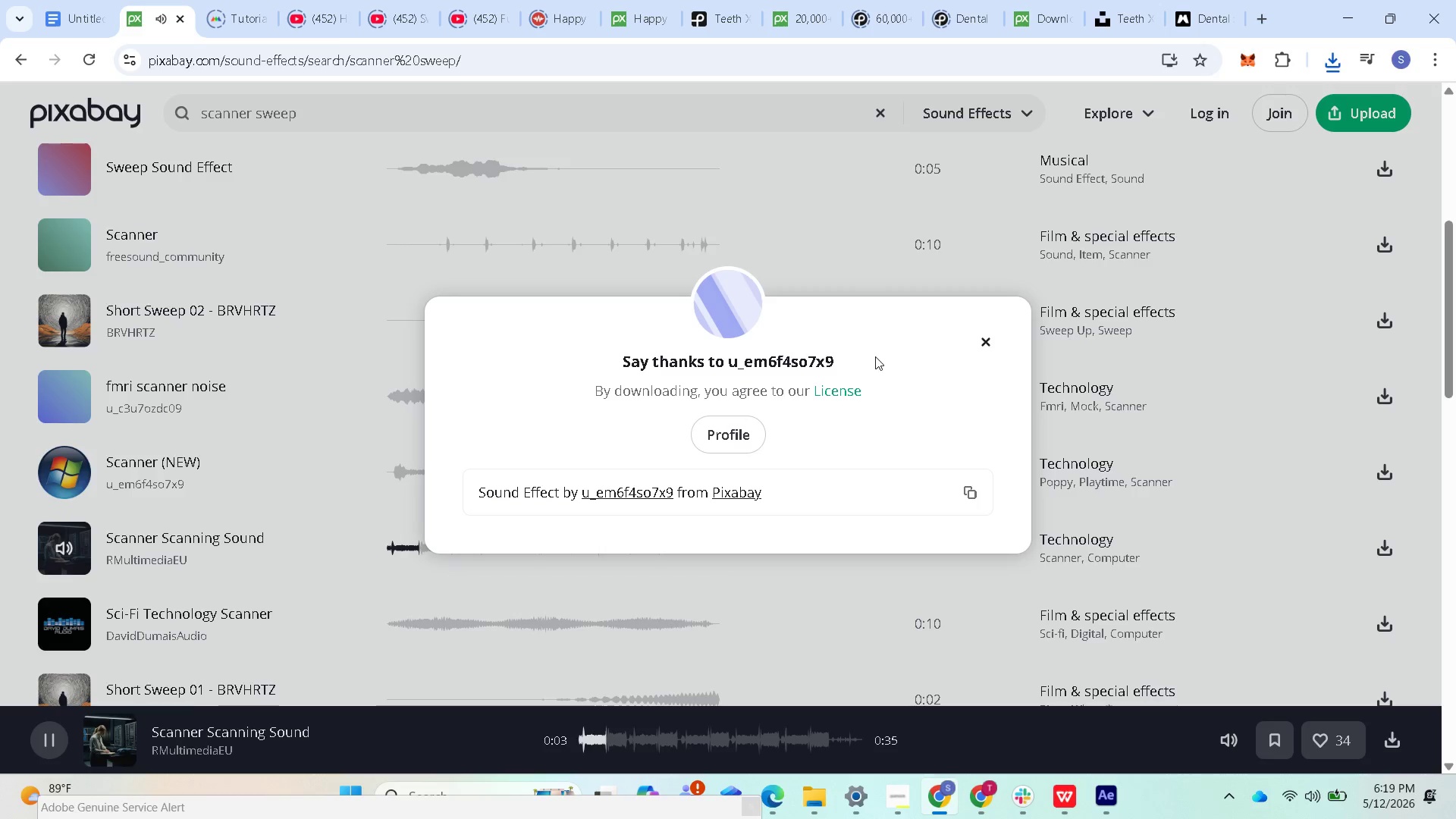 
wait(5.47)
 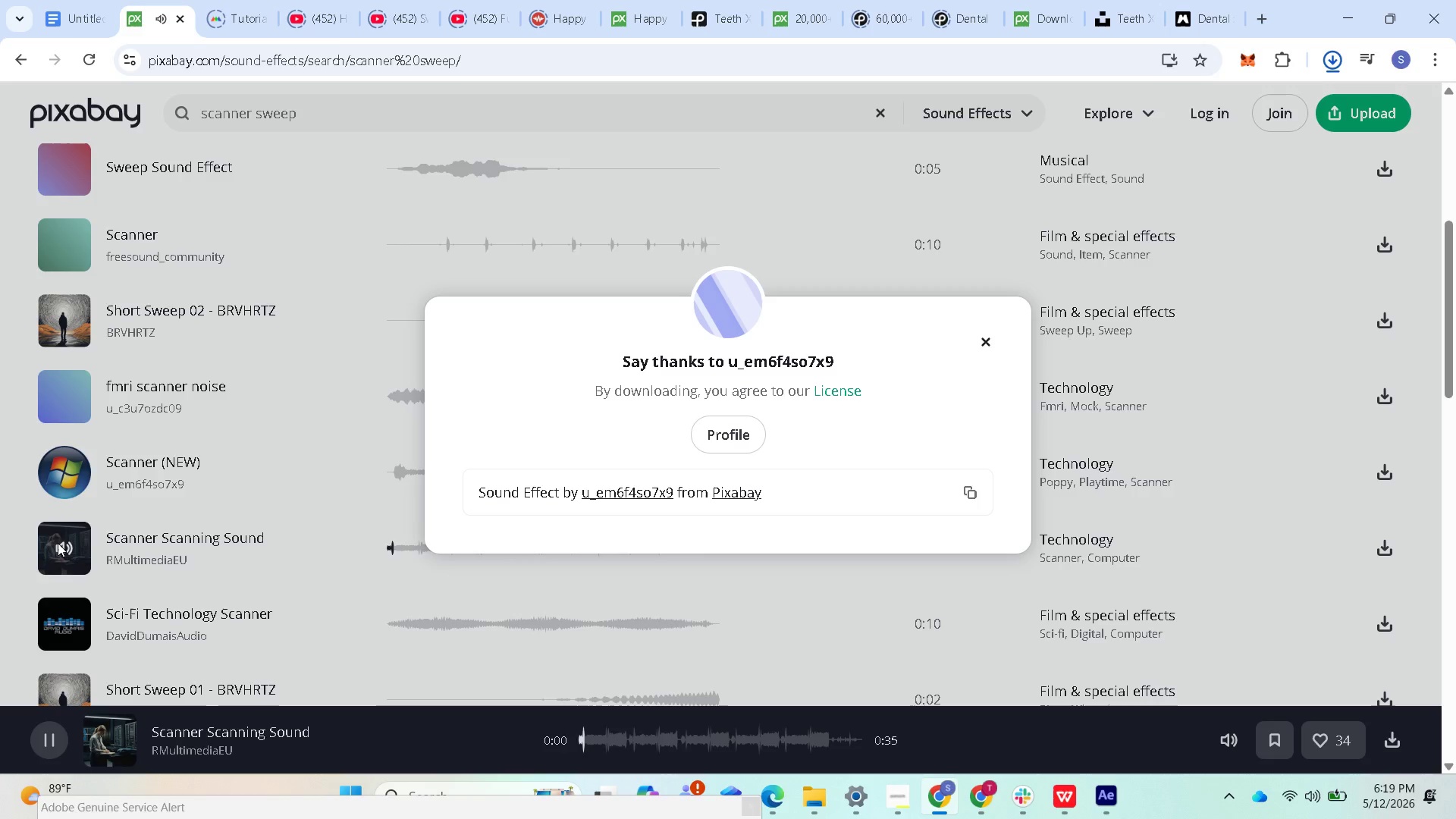 
left_click([977, 340])
 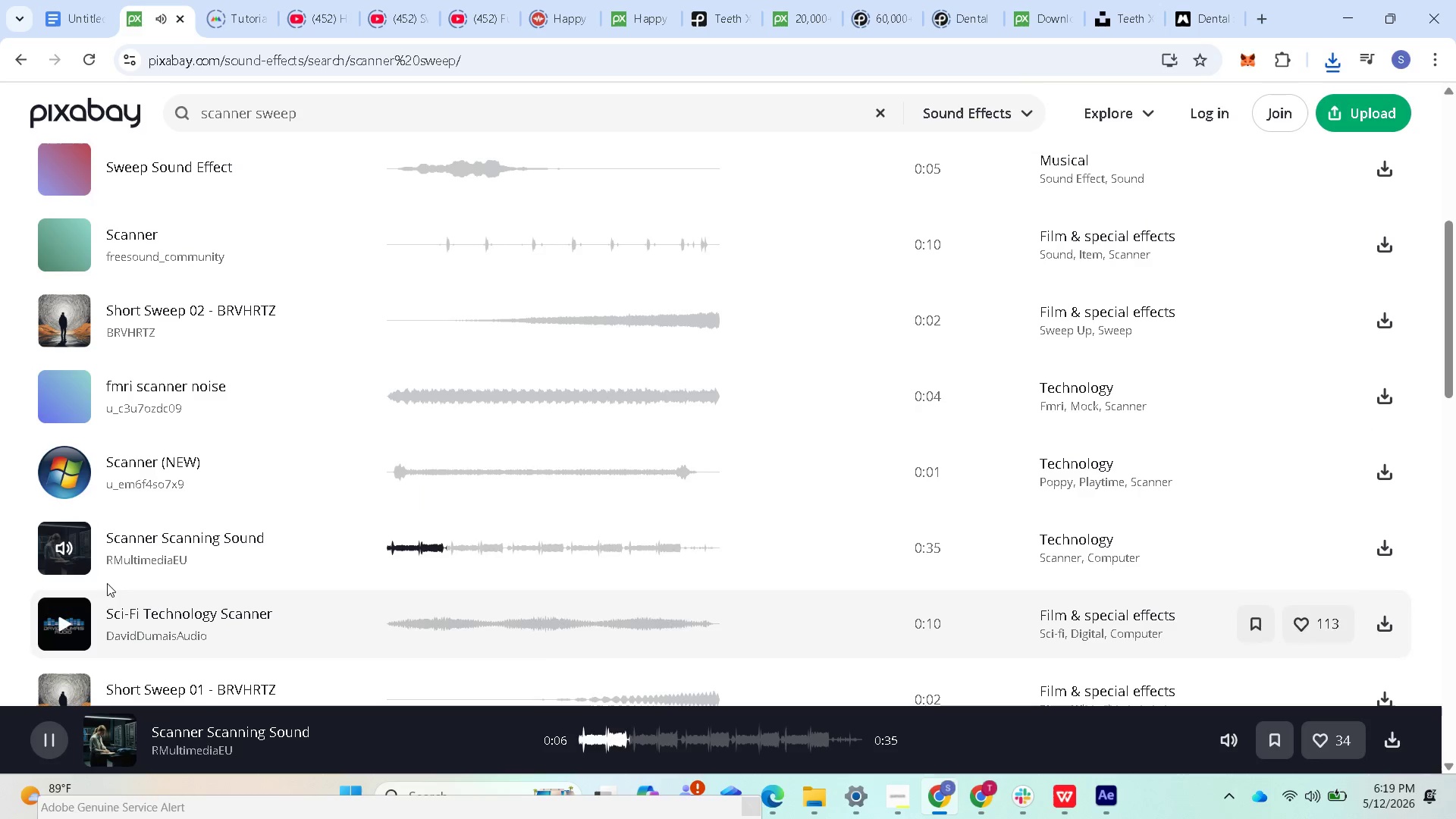 
left_click([74, 555])
 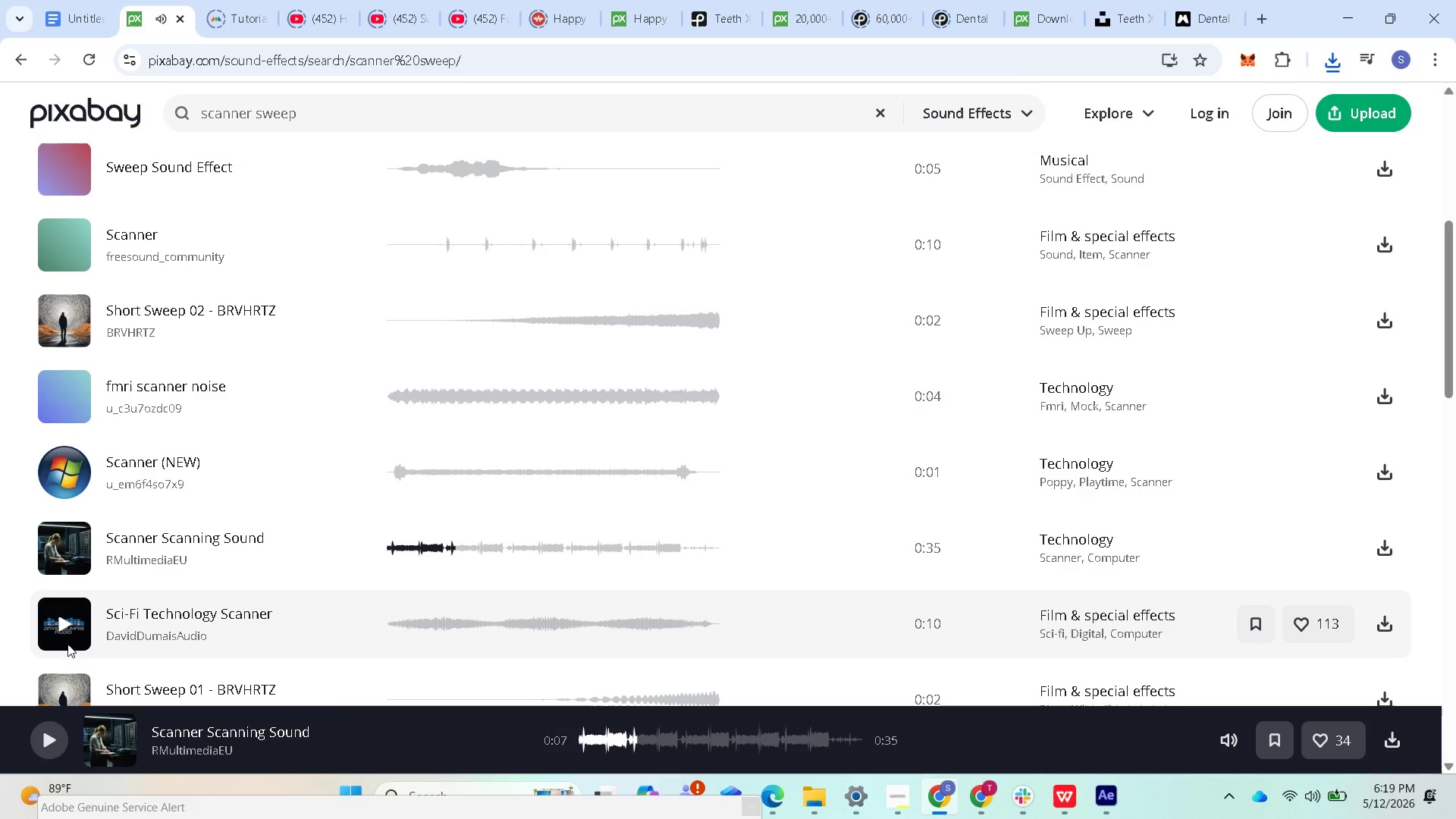 
left_click([66, 628])
 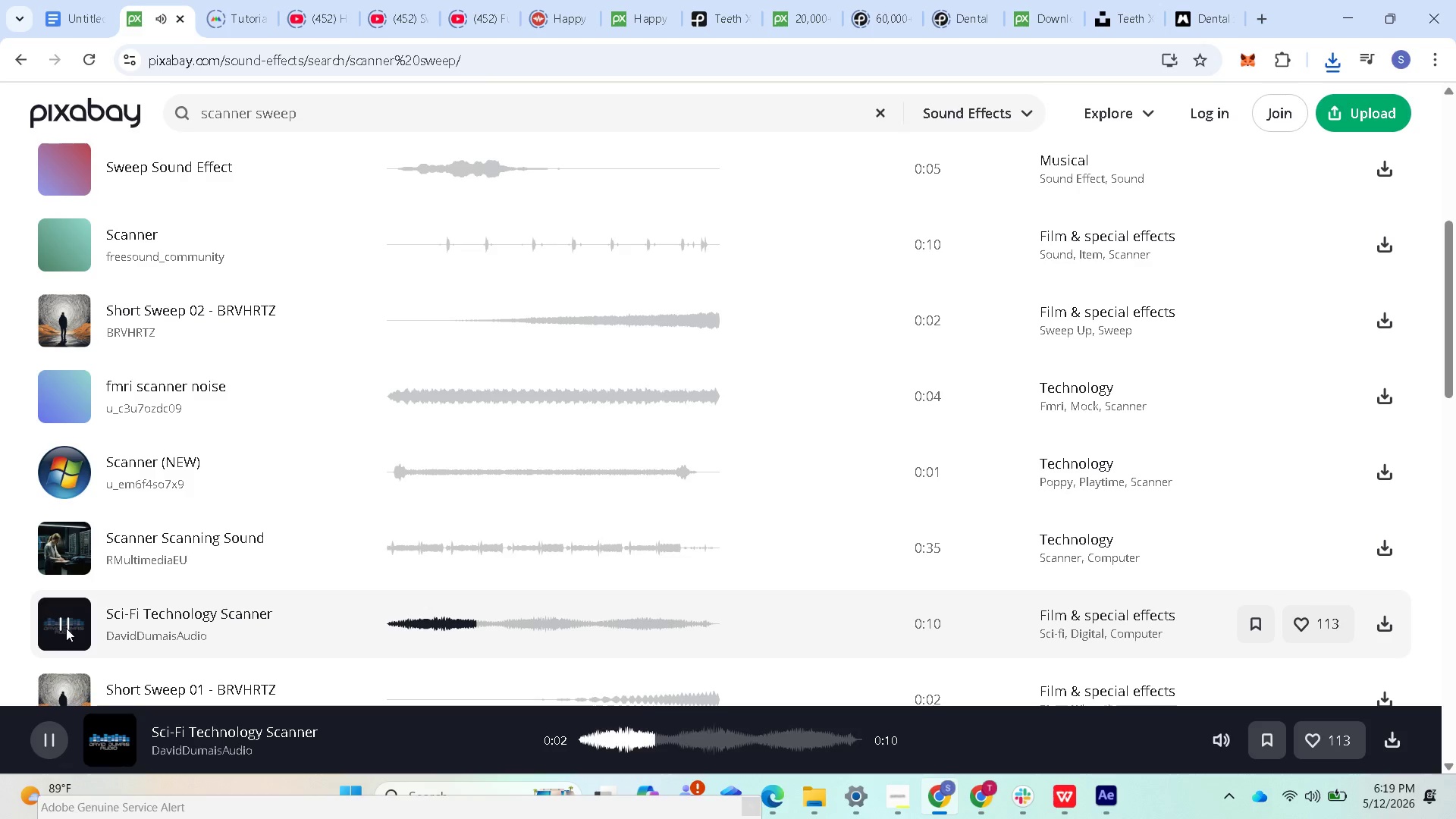 
wait(8.58)
 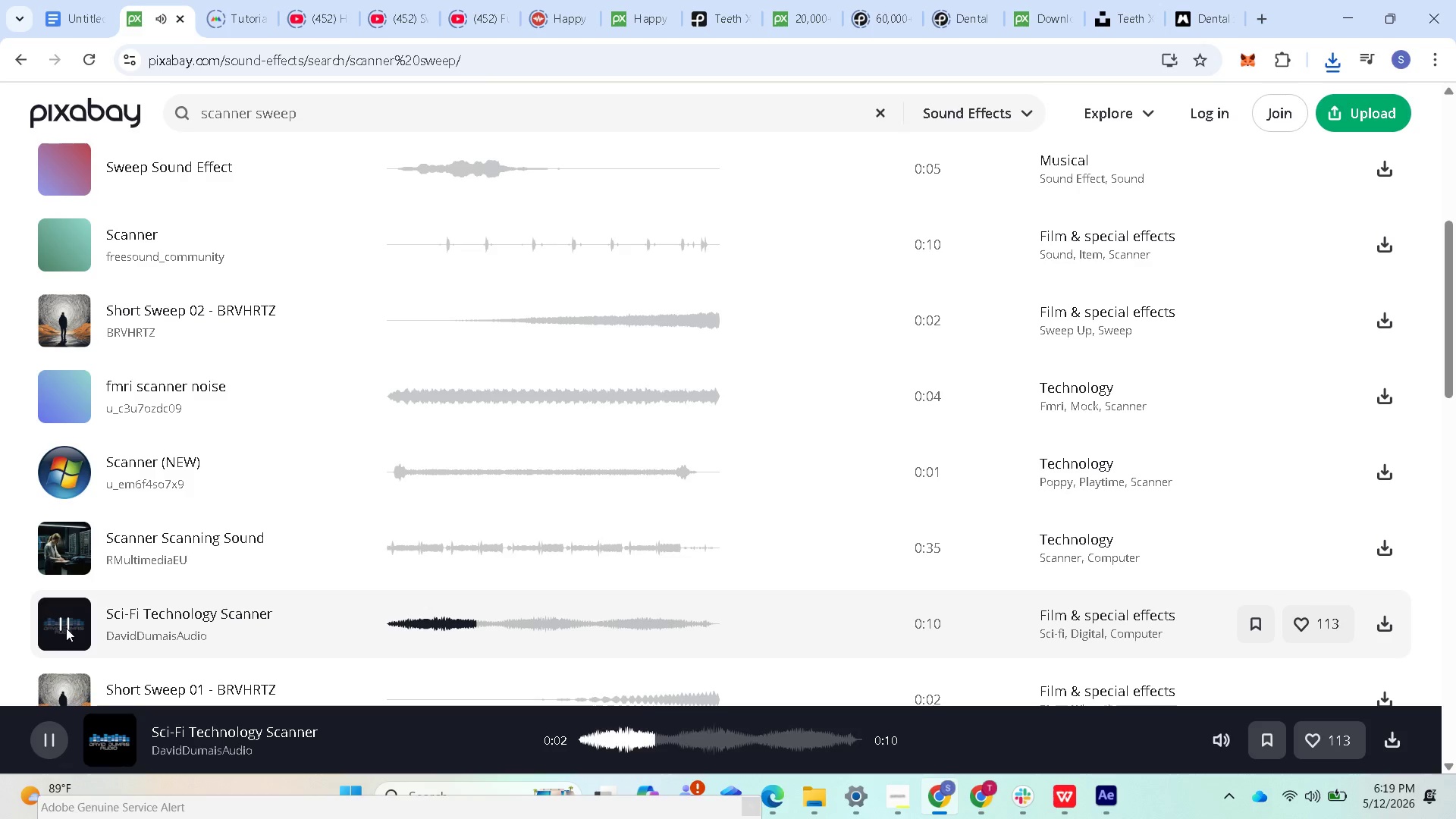 
left_click([1394, 632])
 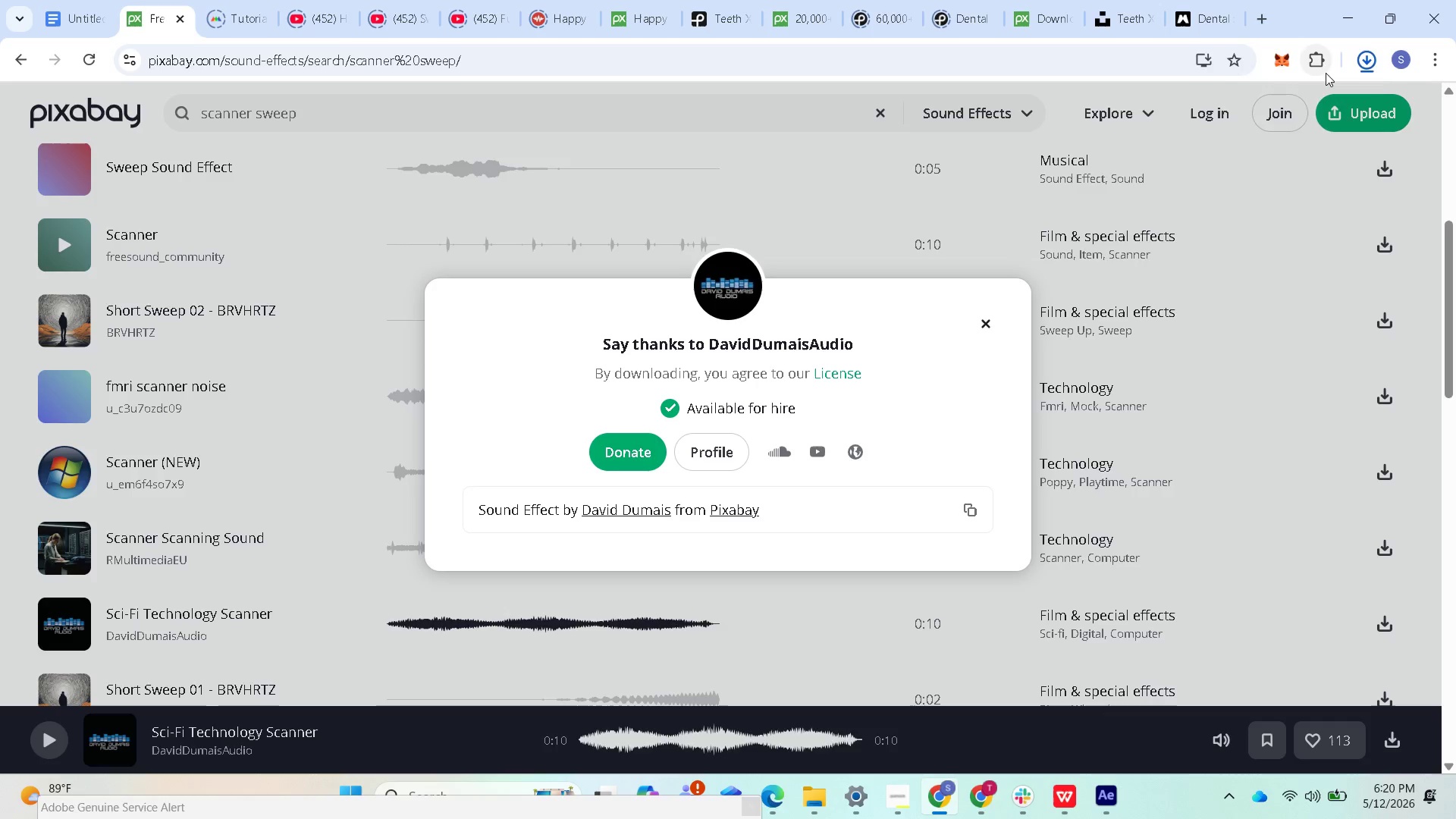 
wait(7.89)
 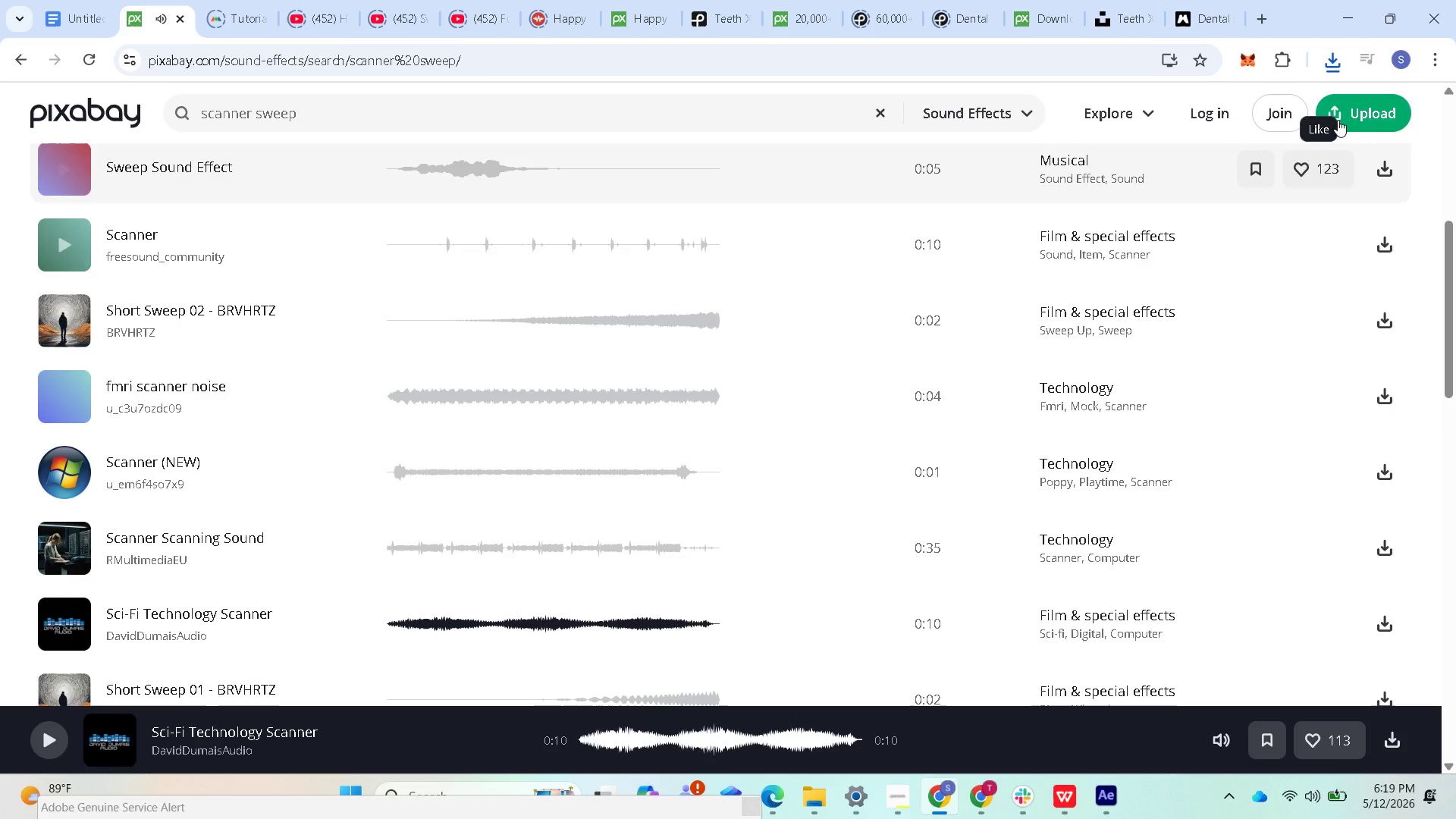 
left_click([1320, 106])
 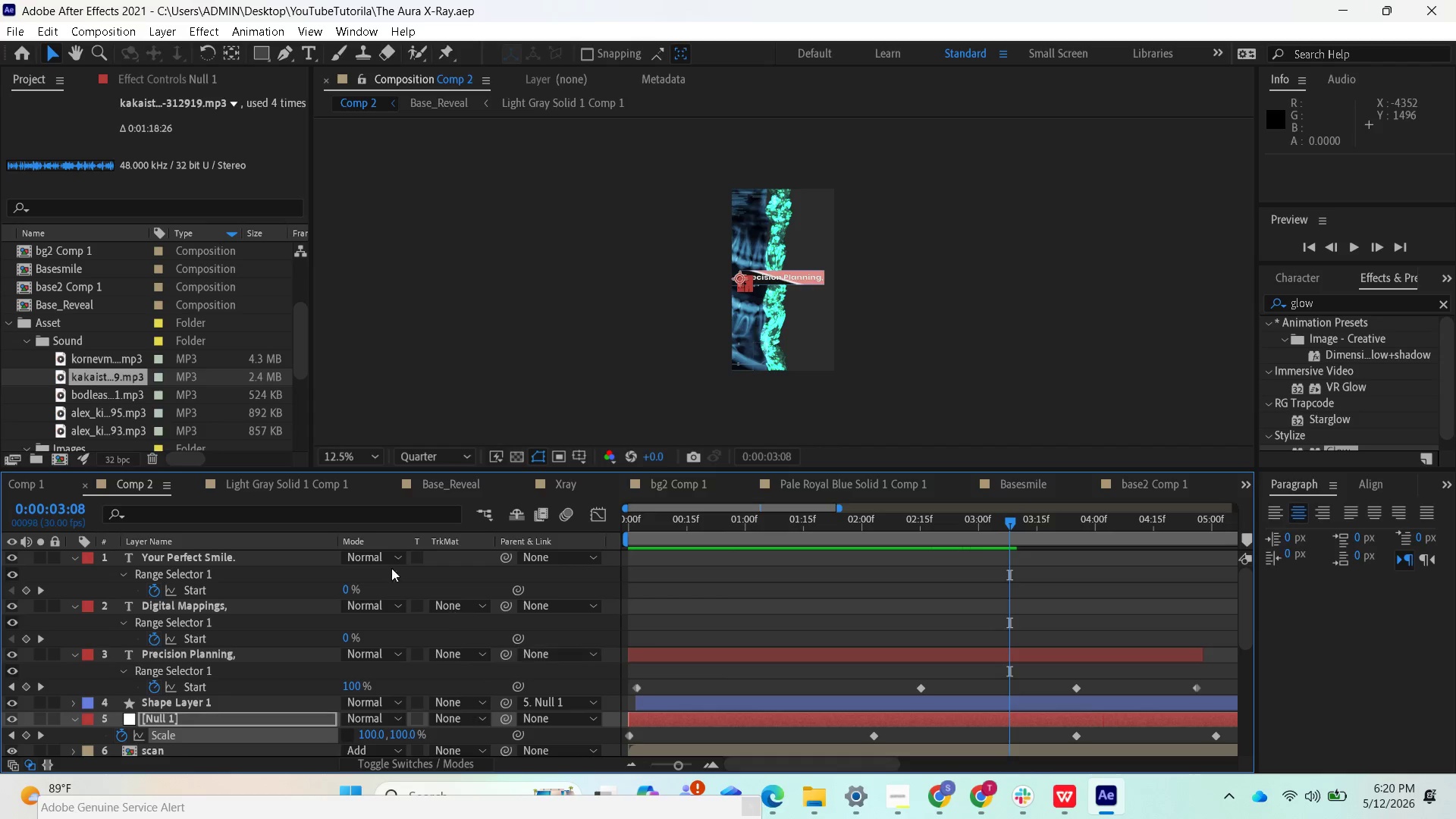 
wait(5.52)
 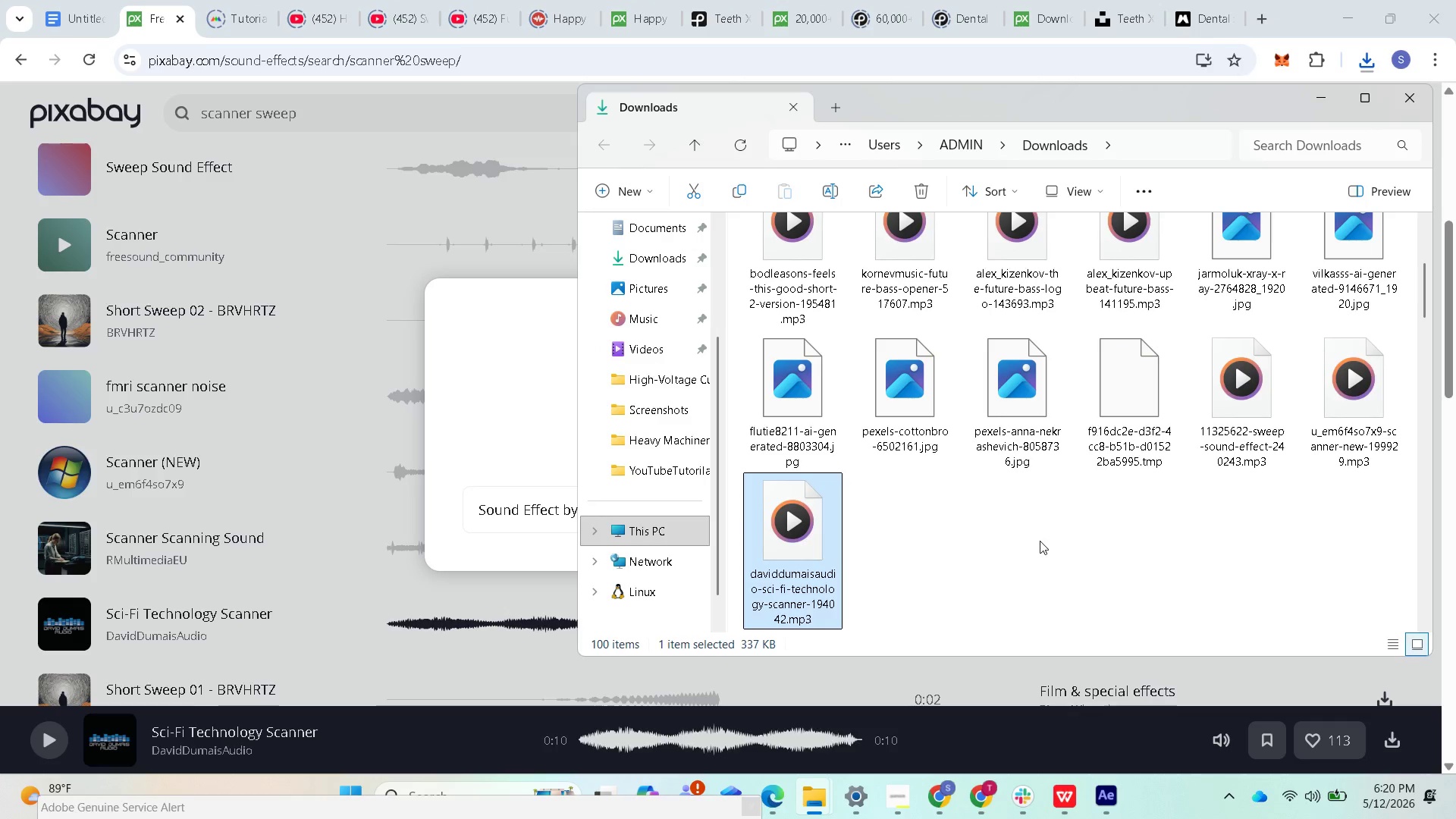 
left_click([10, 320])
 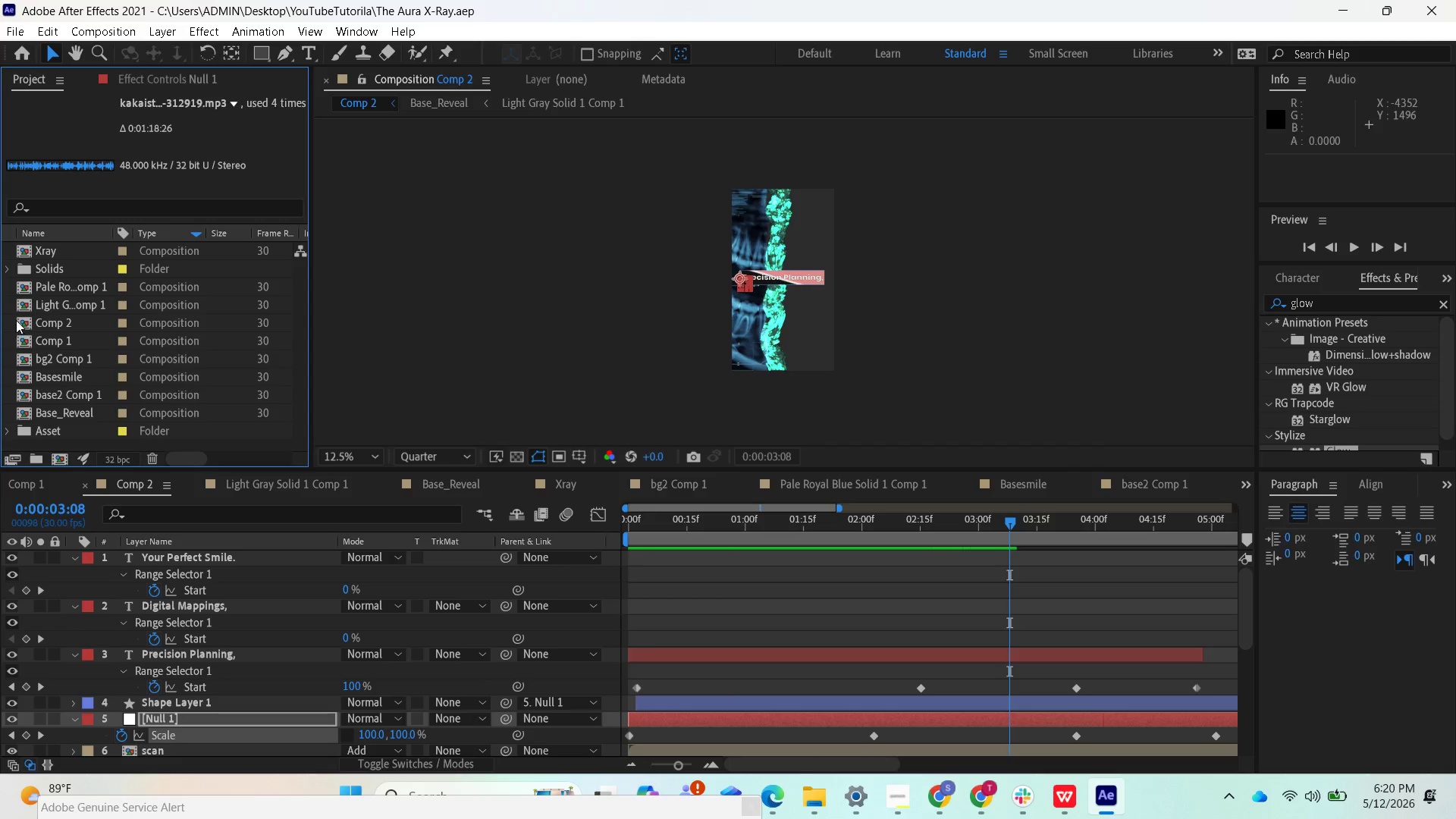 
scroll: coordinate [102, 303], scroll_direction: up, amount: 5.0
 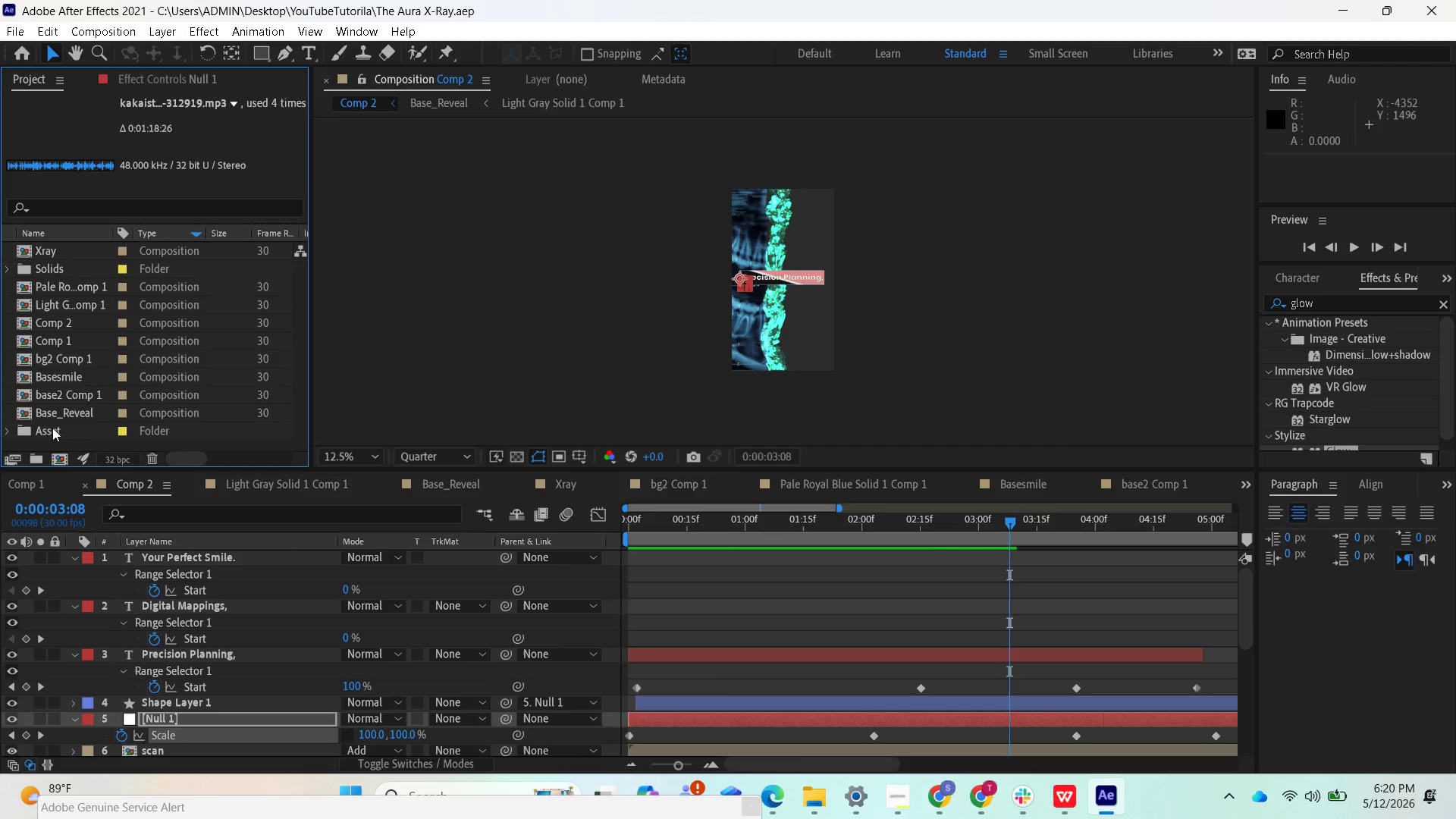 
left_click([42, 456])
 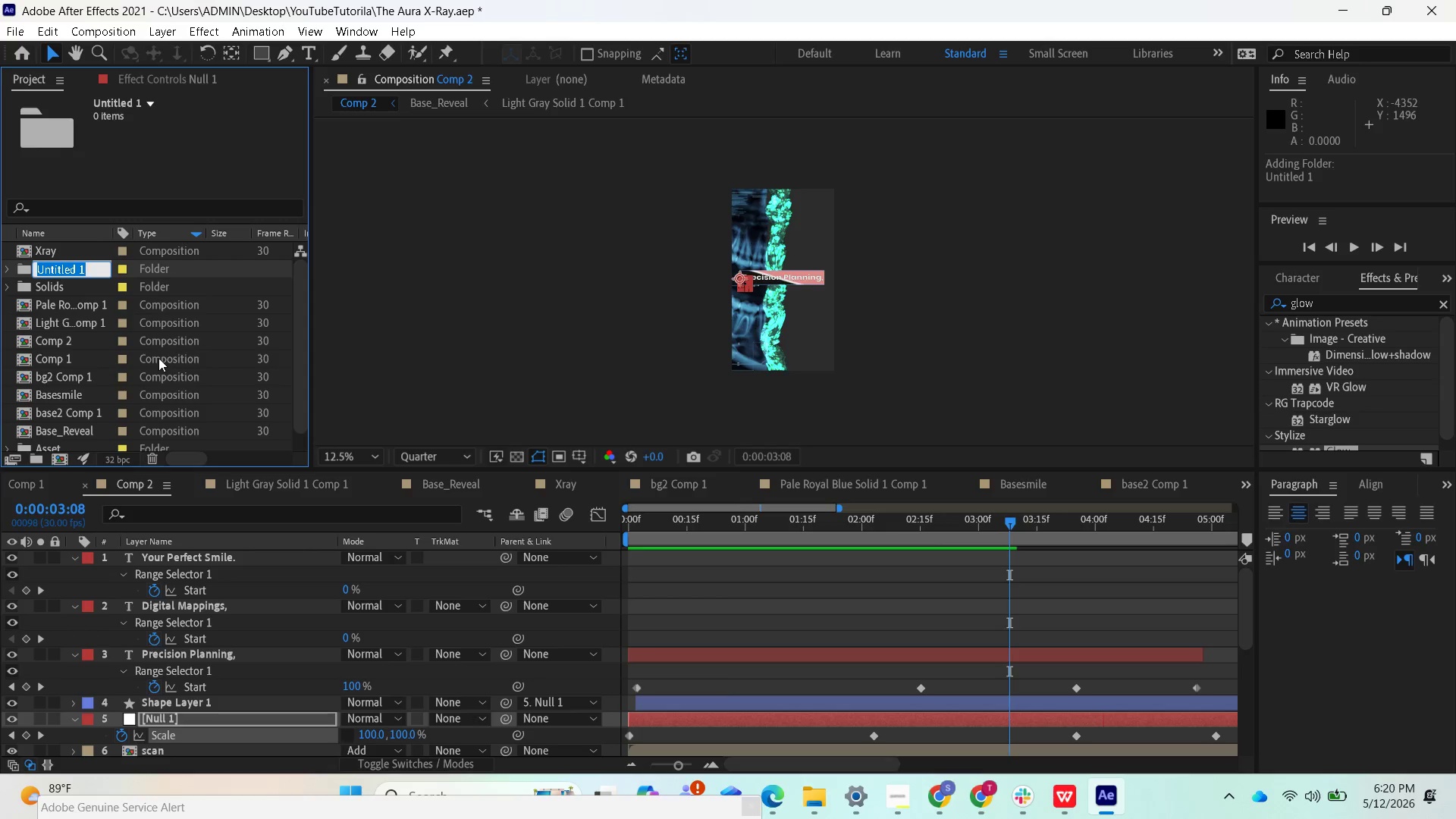 
type(comp)
 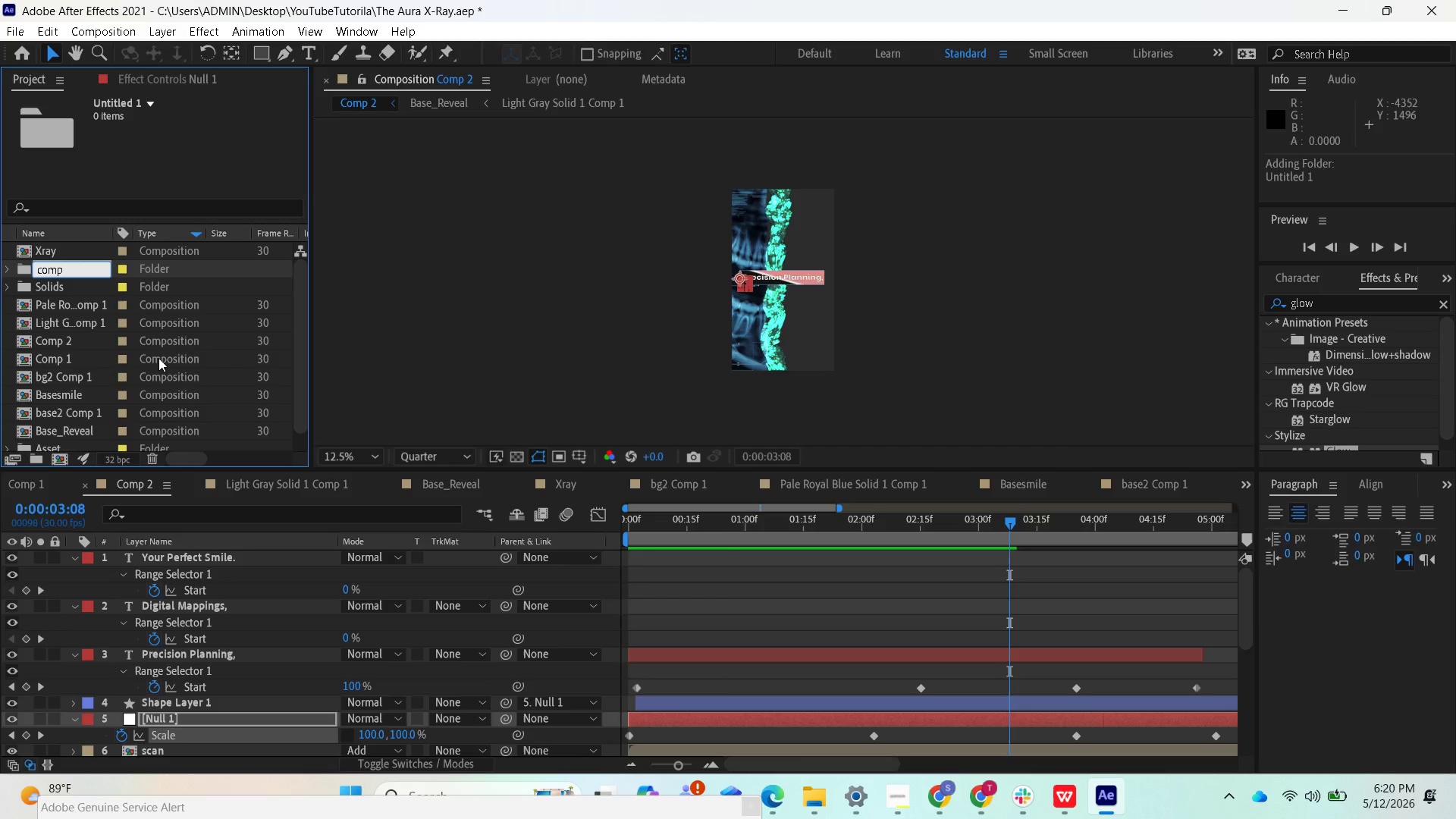 
key(Enter)
 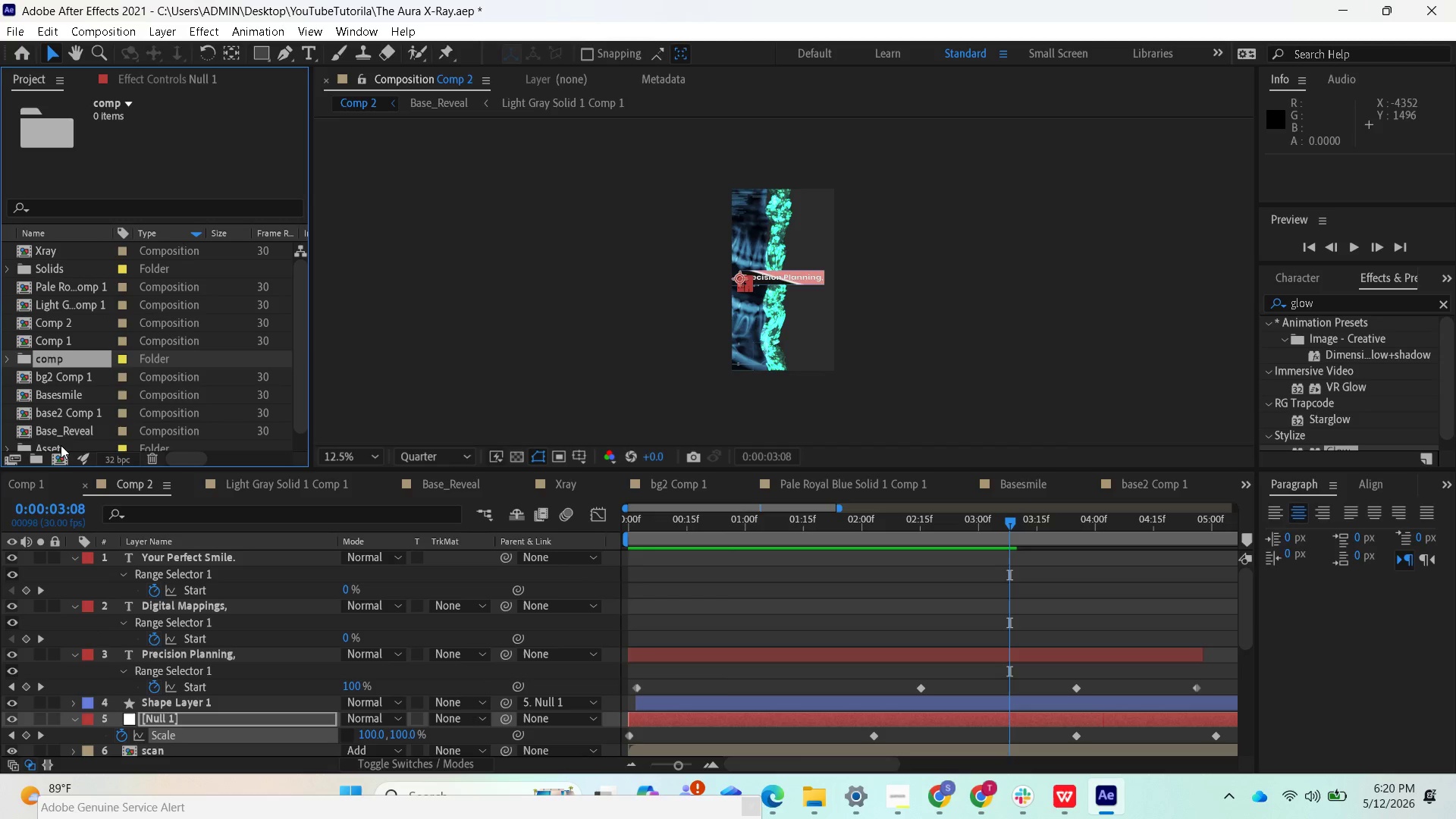 
left_click([61, 440])
 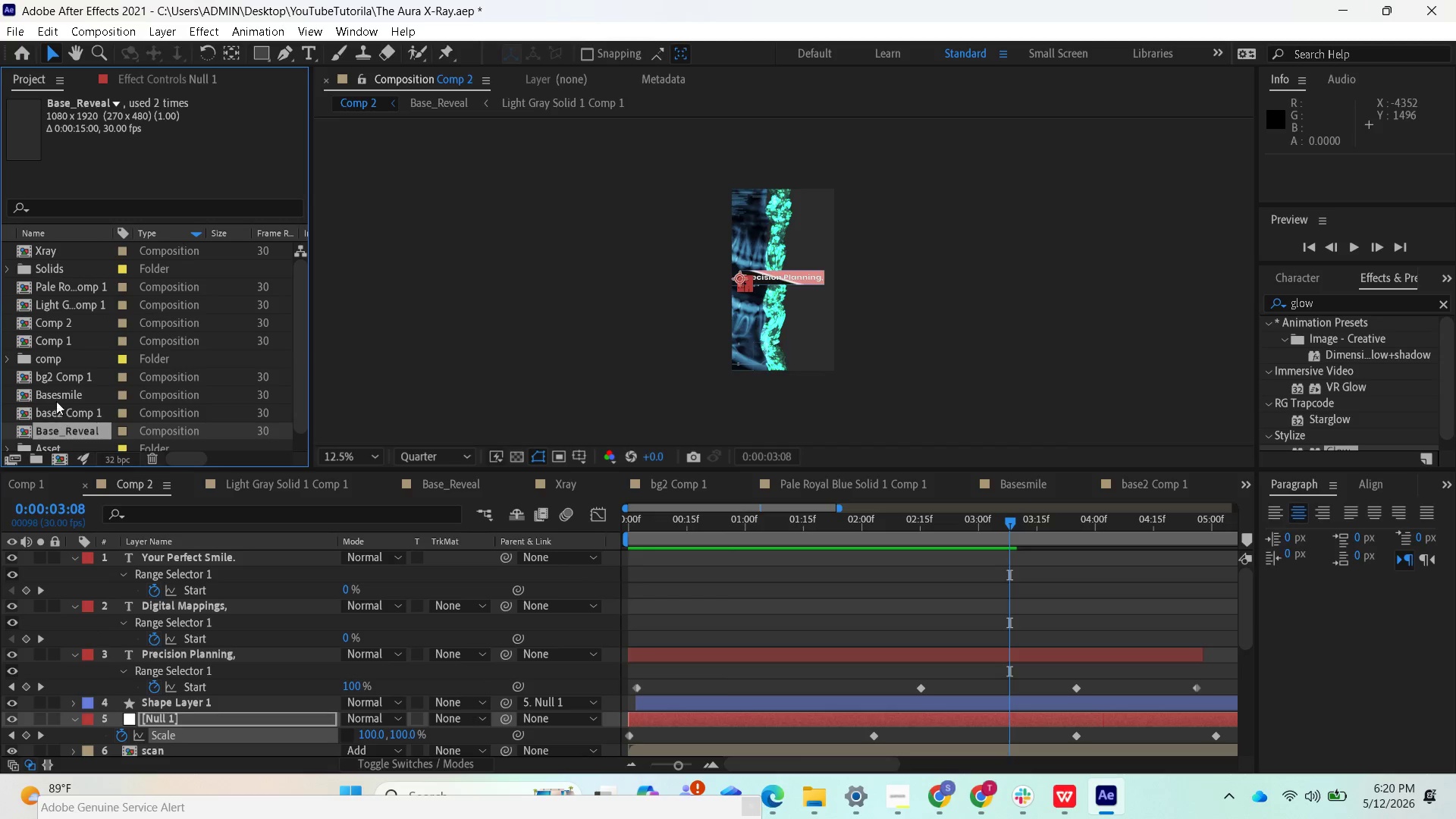 
hold_key(key=ShiftLeft, duration=0.91)
left_click([52, 384])
 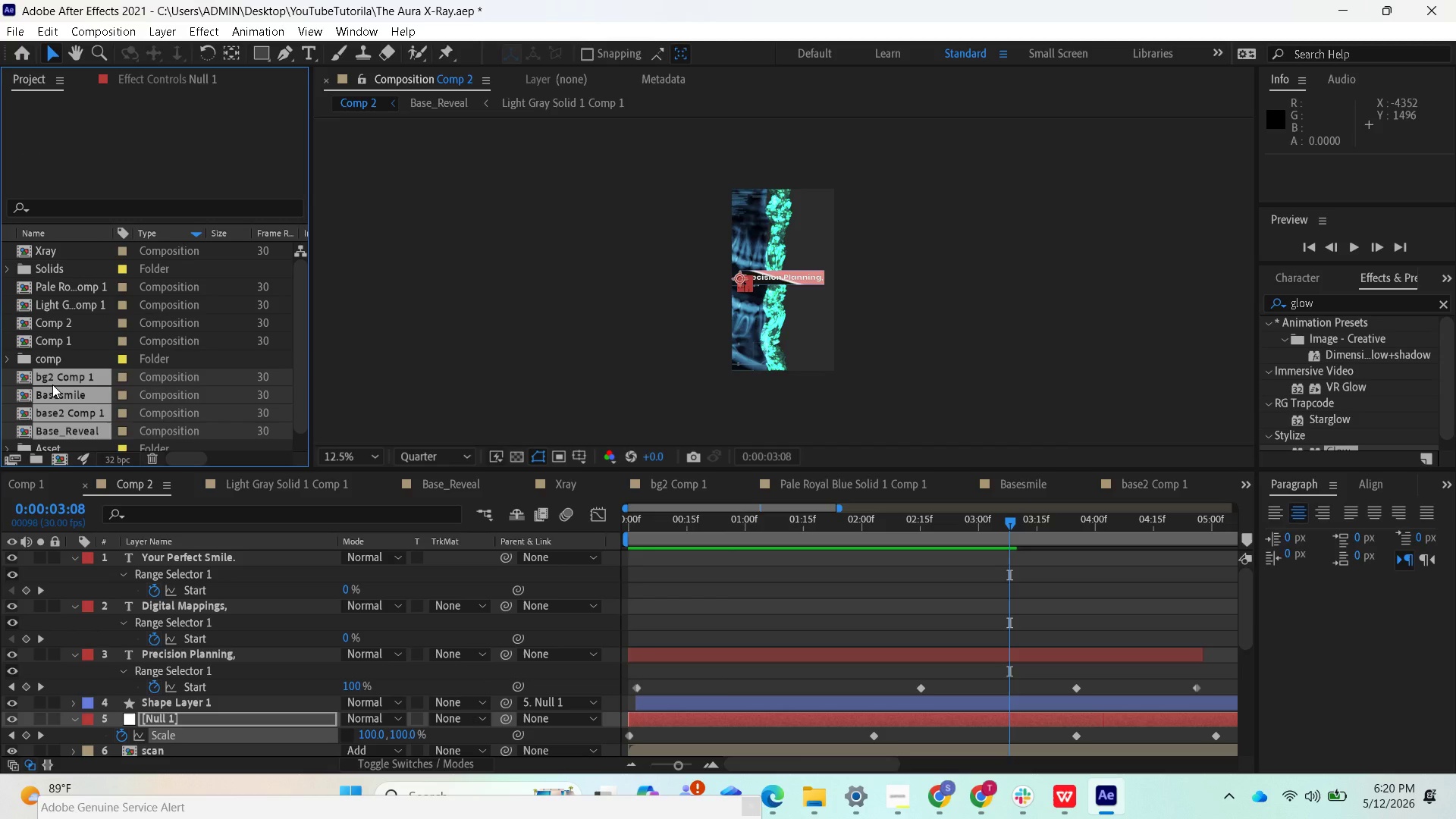 
left_click_drag(start_coordinate=[52, 384], to_coordinate=[52, 362])
 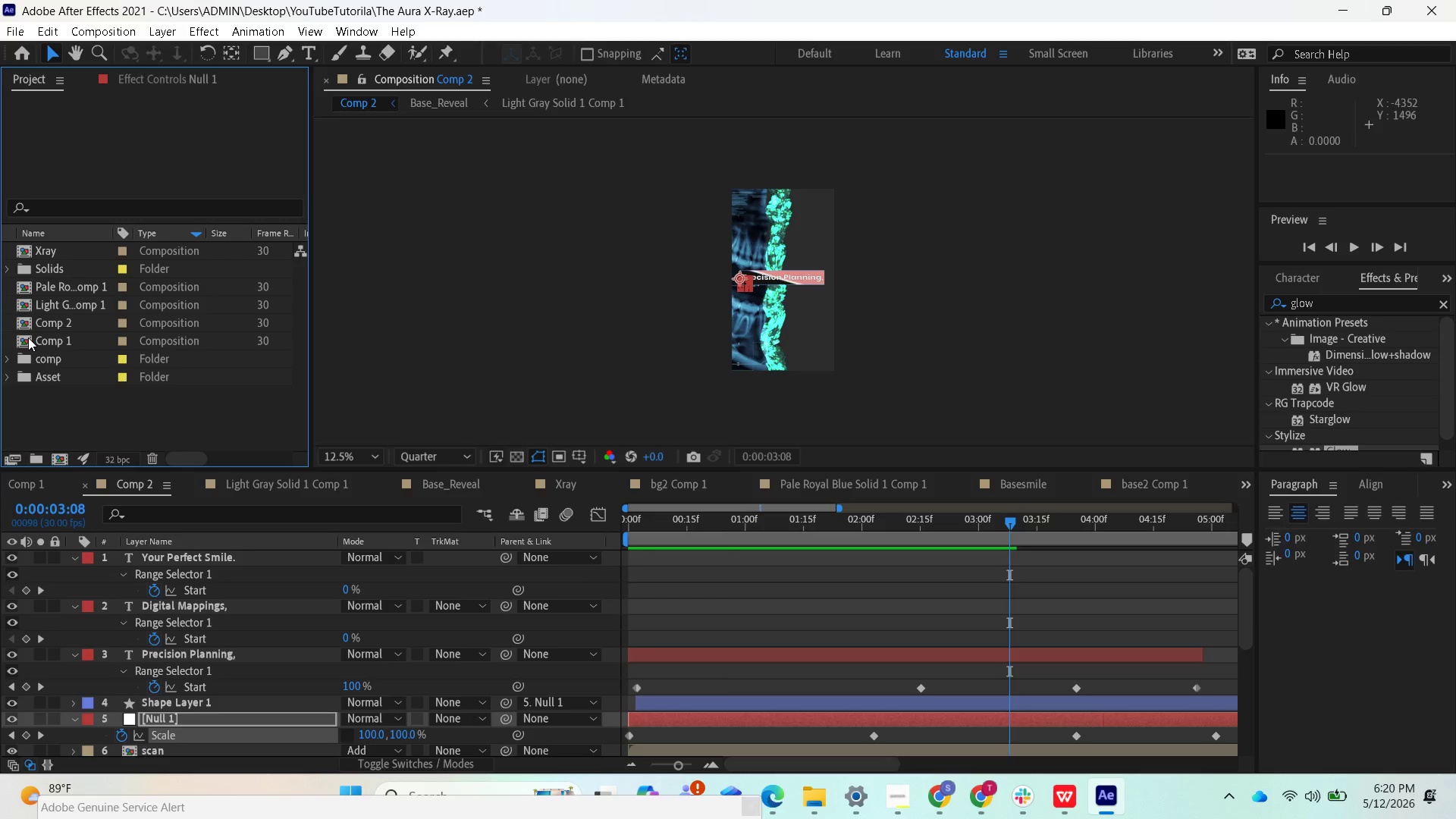 
hold_key(key=ShiftLeft, duration=0.66)
left_click([57, 284])
 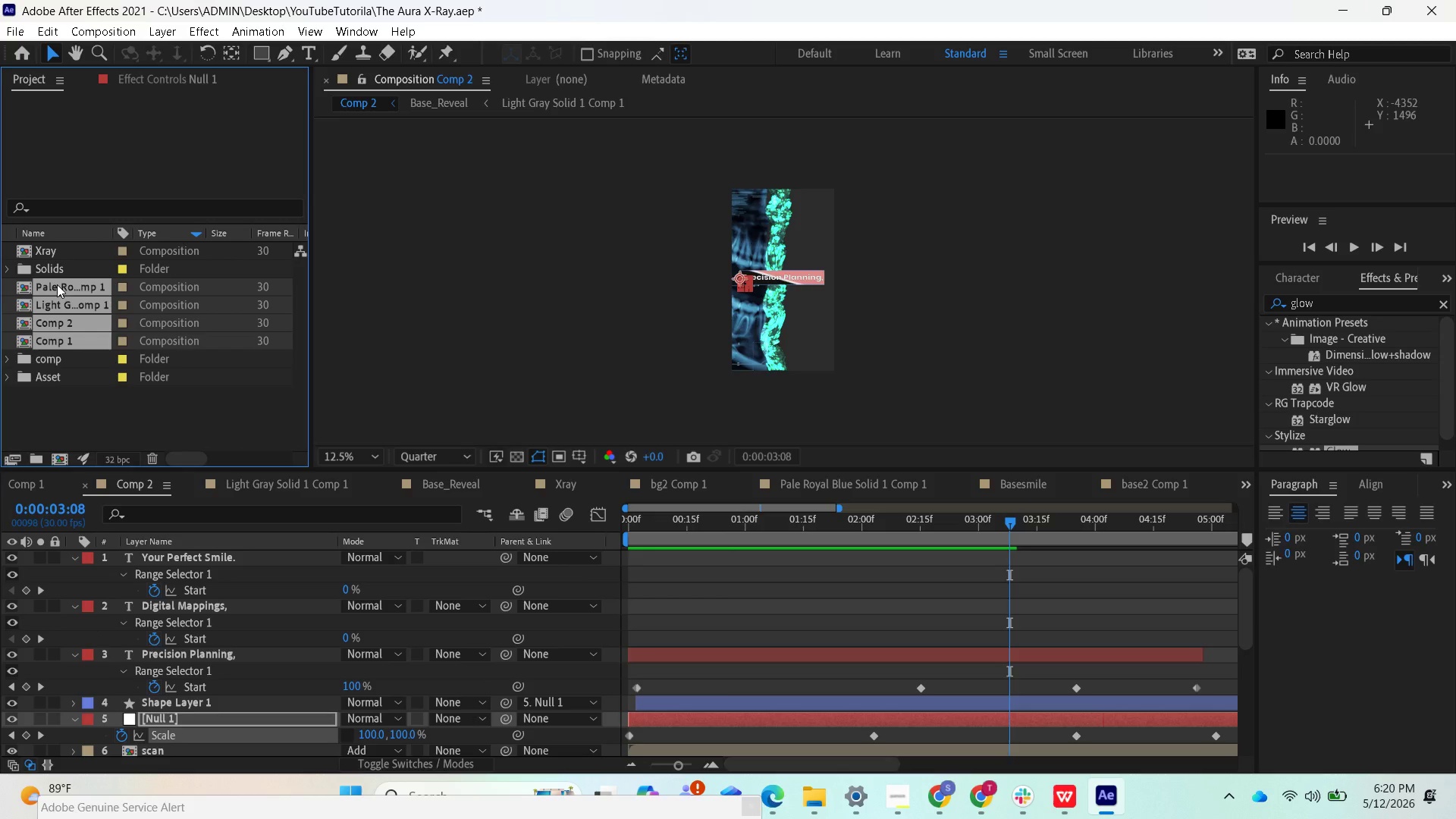 
left_click_drag(start_coordinate=[57, 284], to_coordinate=[44, 351])
 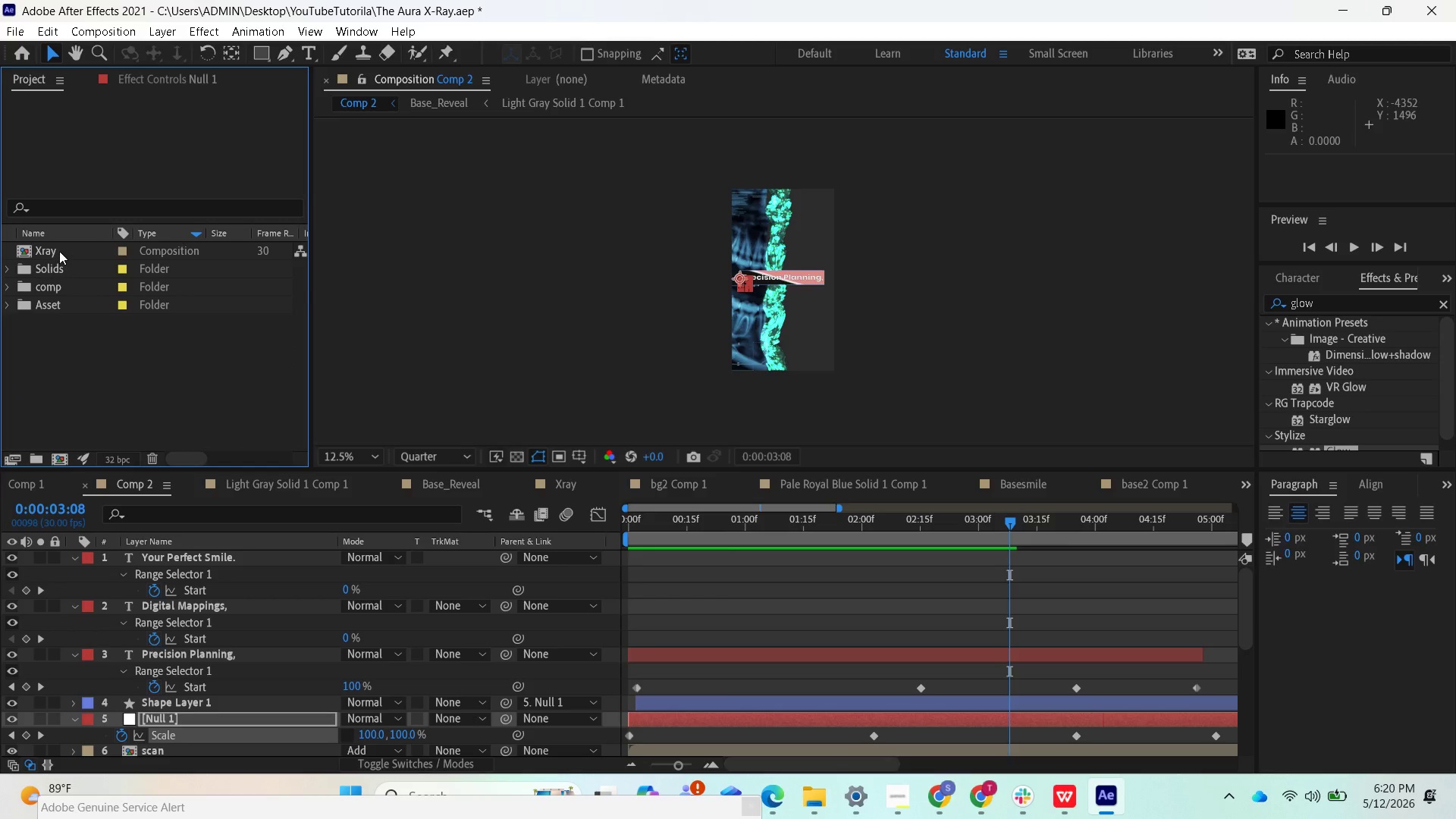 
left_click_drag(start_coordinate=[59, 251], to_coordinate=[51, 284])
 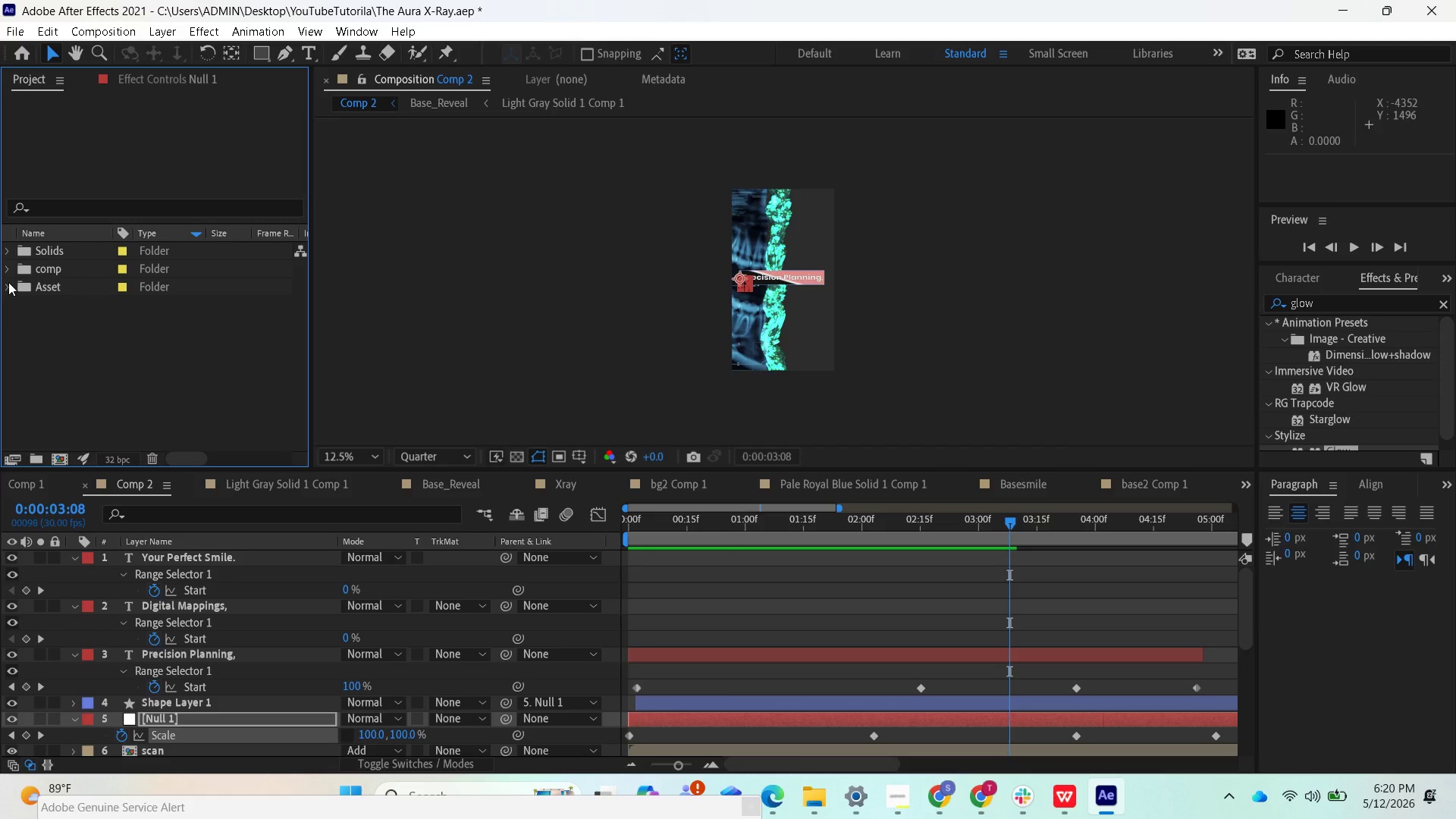 
left_click([8, 290])
 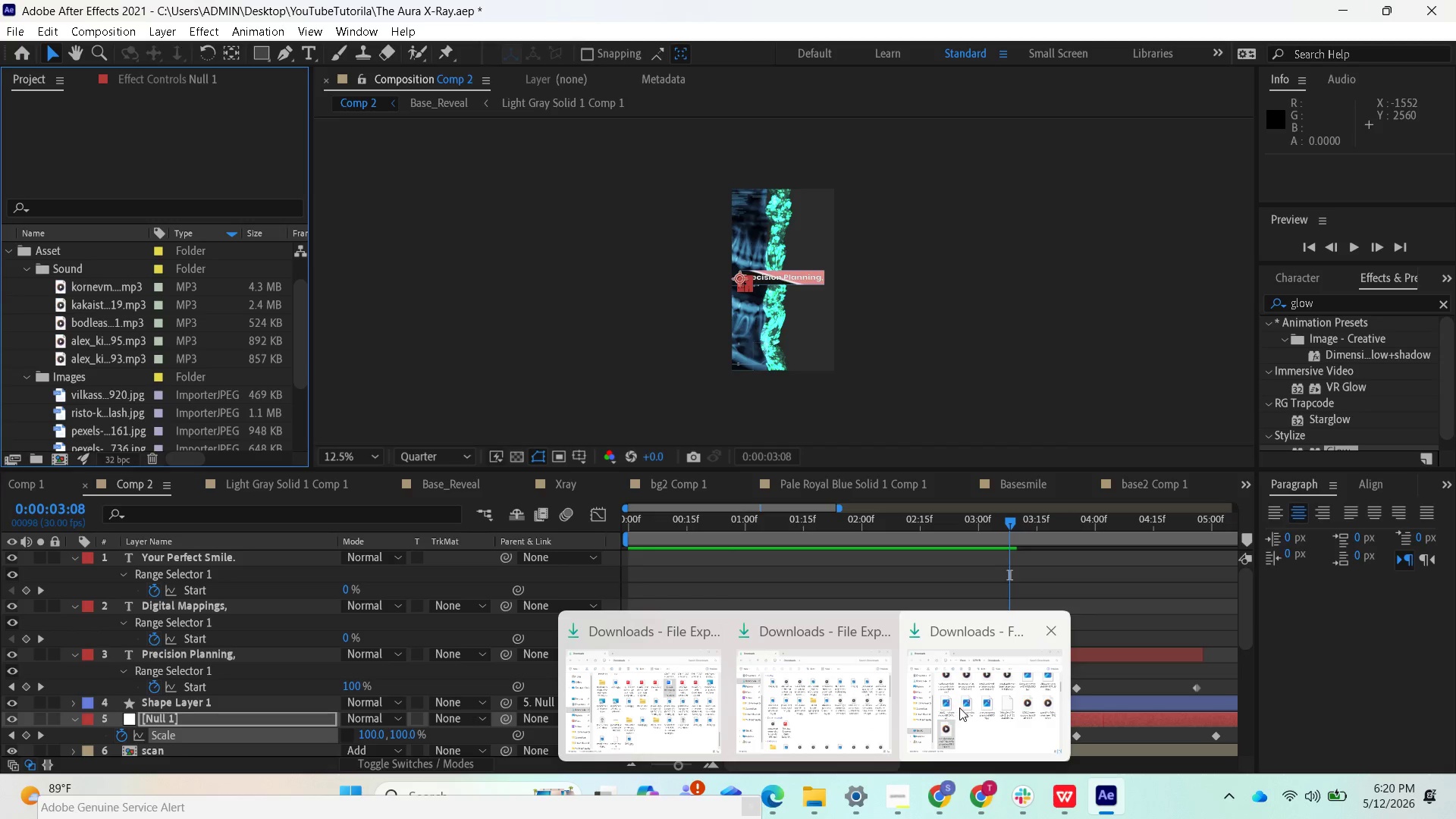 
wait(5.02)
 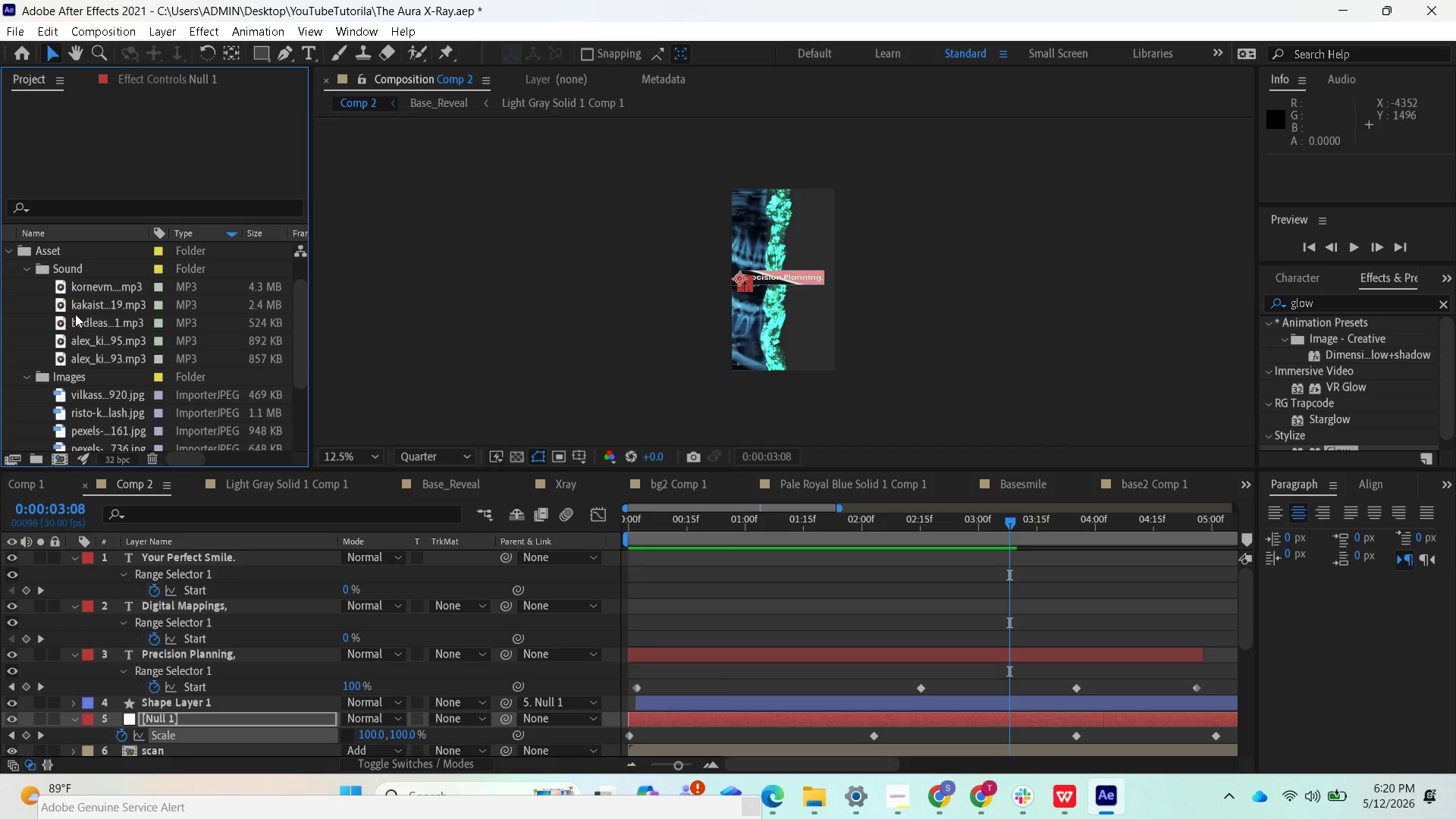 
left_click([973, 726])
 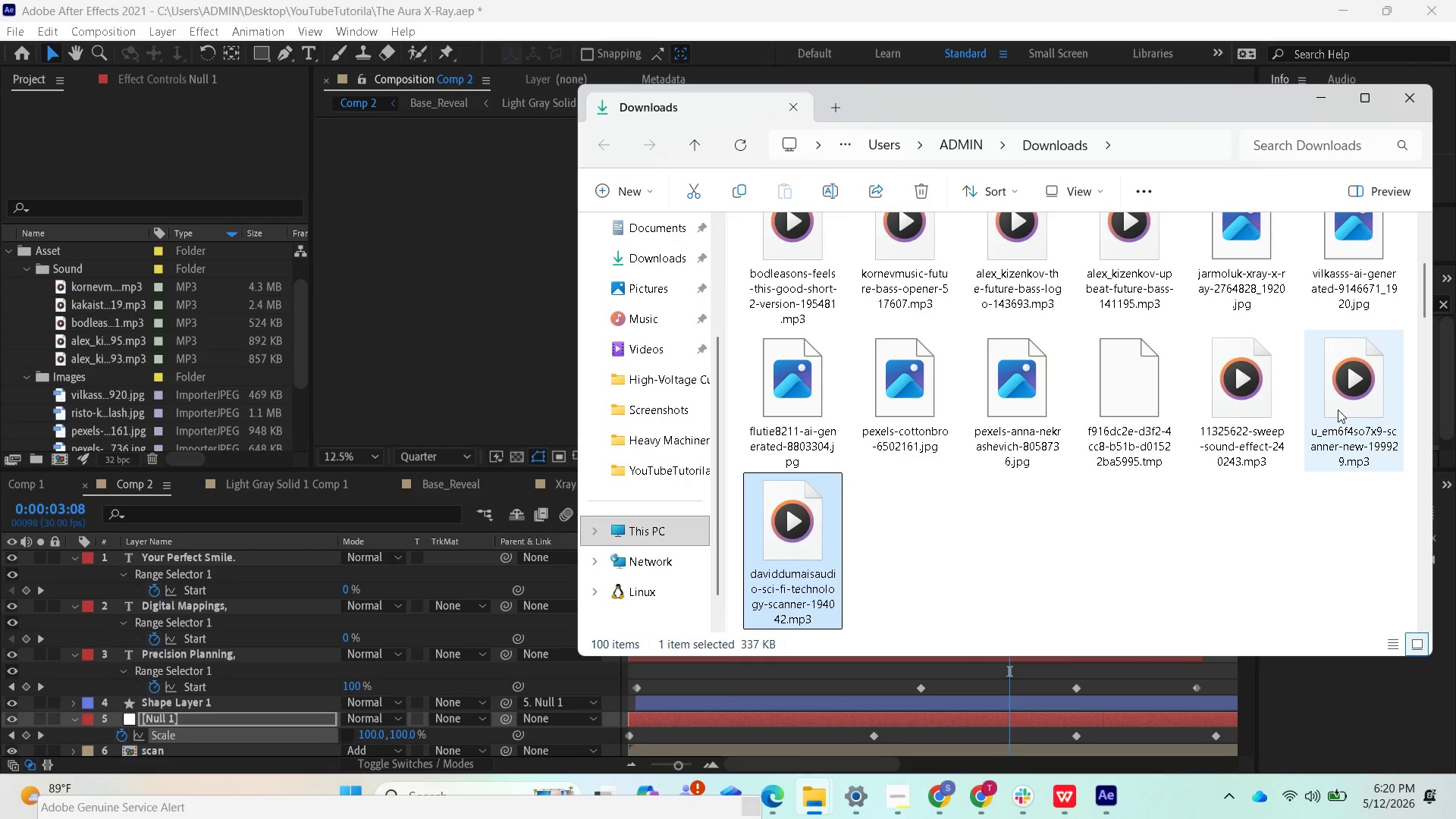 
hold_key(key=ShiftLeft, duration=0.59)
left_click_drag(start_coordinate=[1270, 399], to_coordinate=[78, 278])
 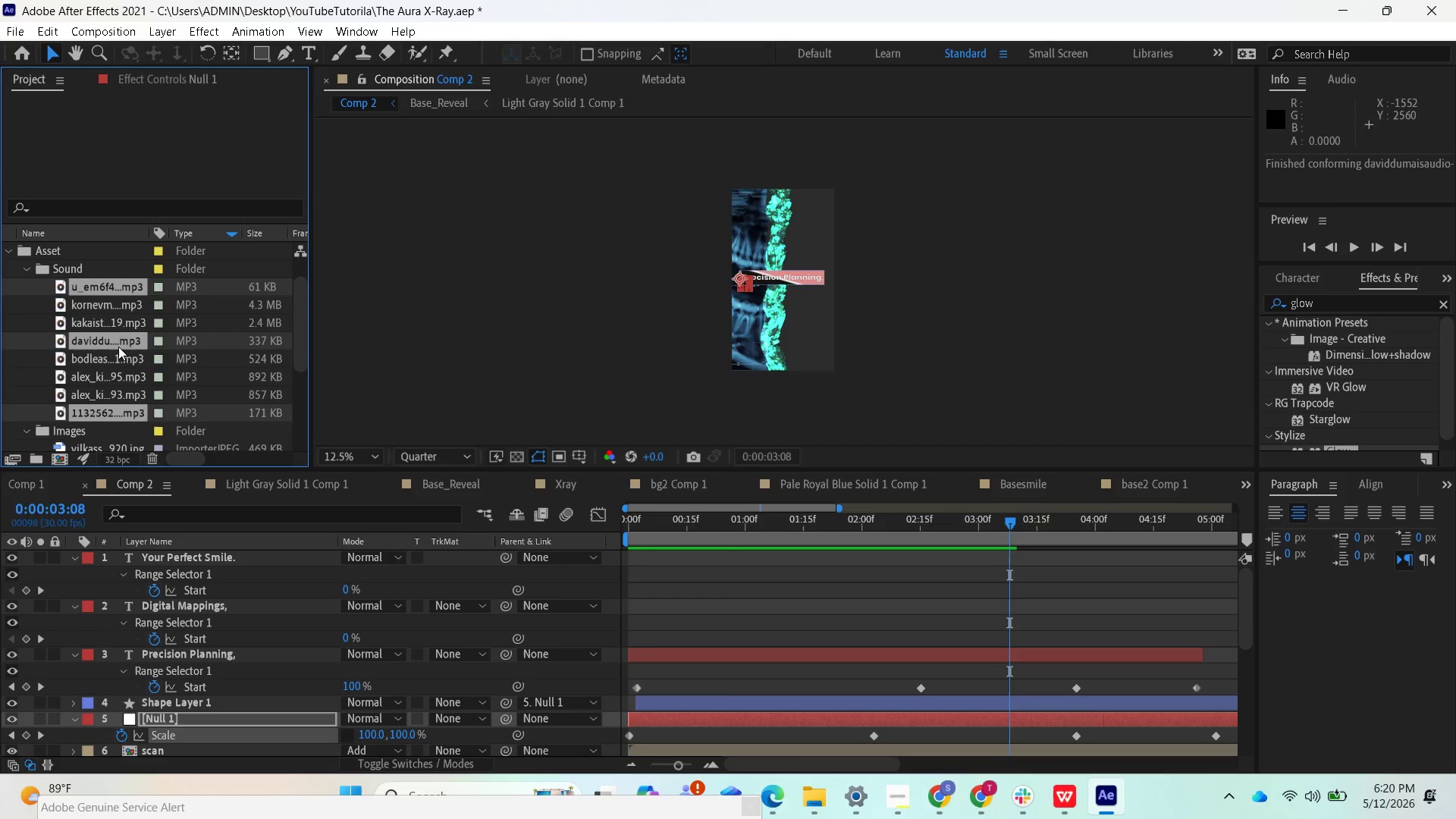 
scroll: coordinate [243, 674], scroll_direction: down, amount: 7.0
 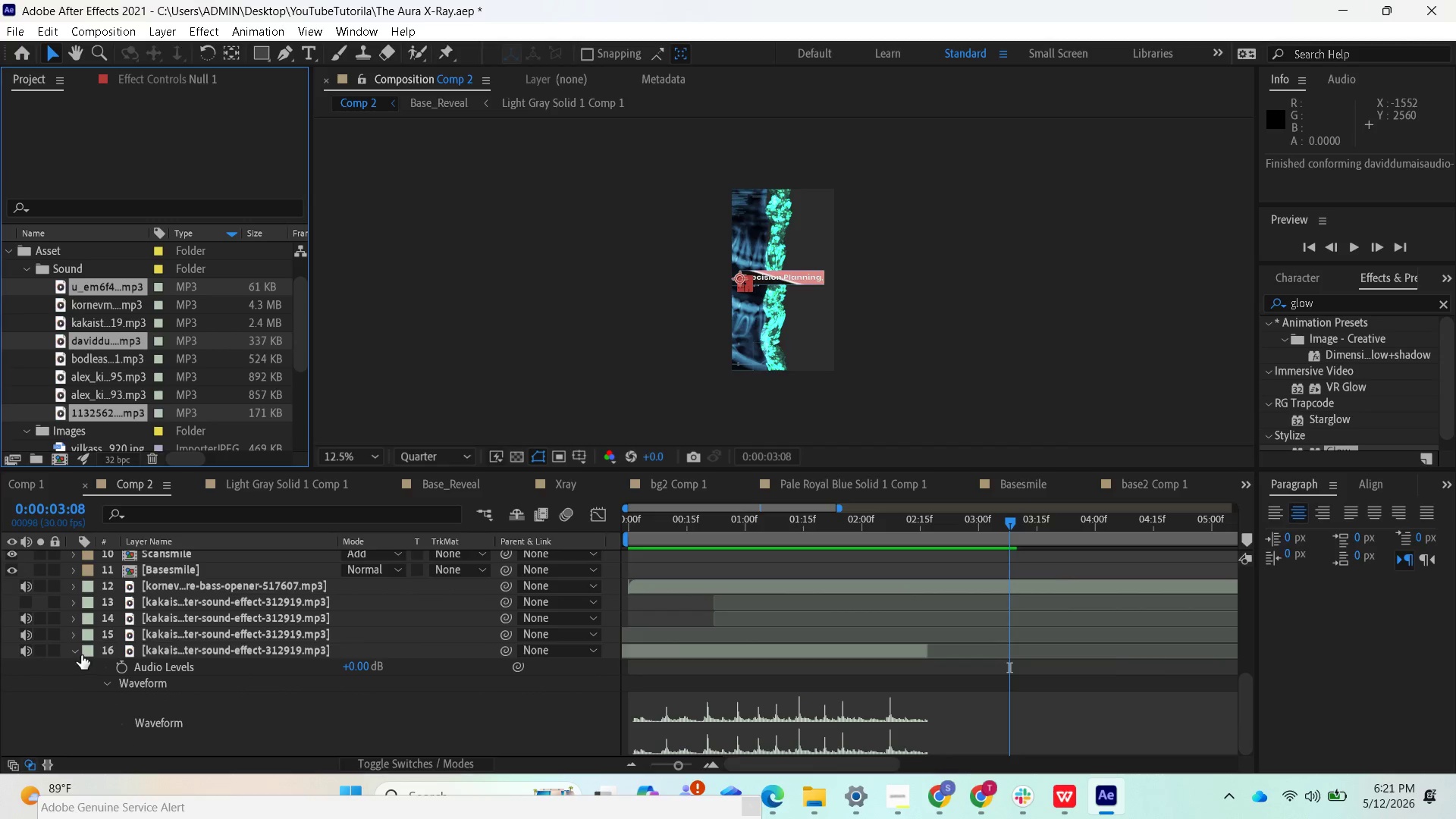 
left_click([80, 651])
 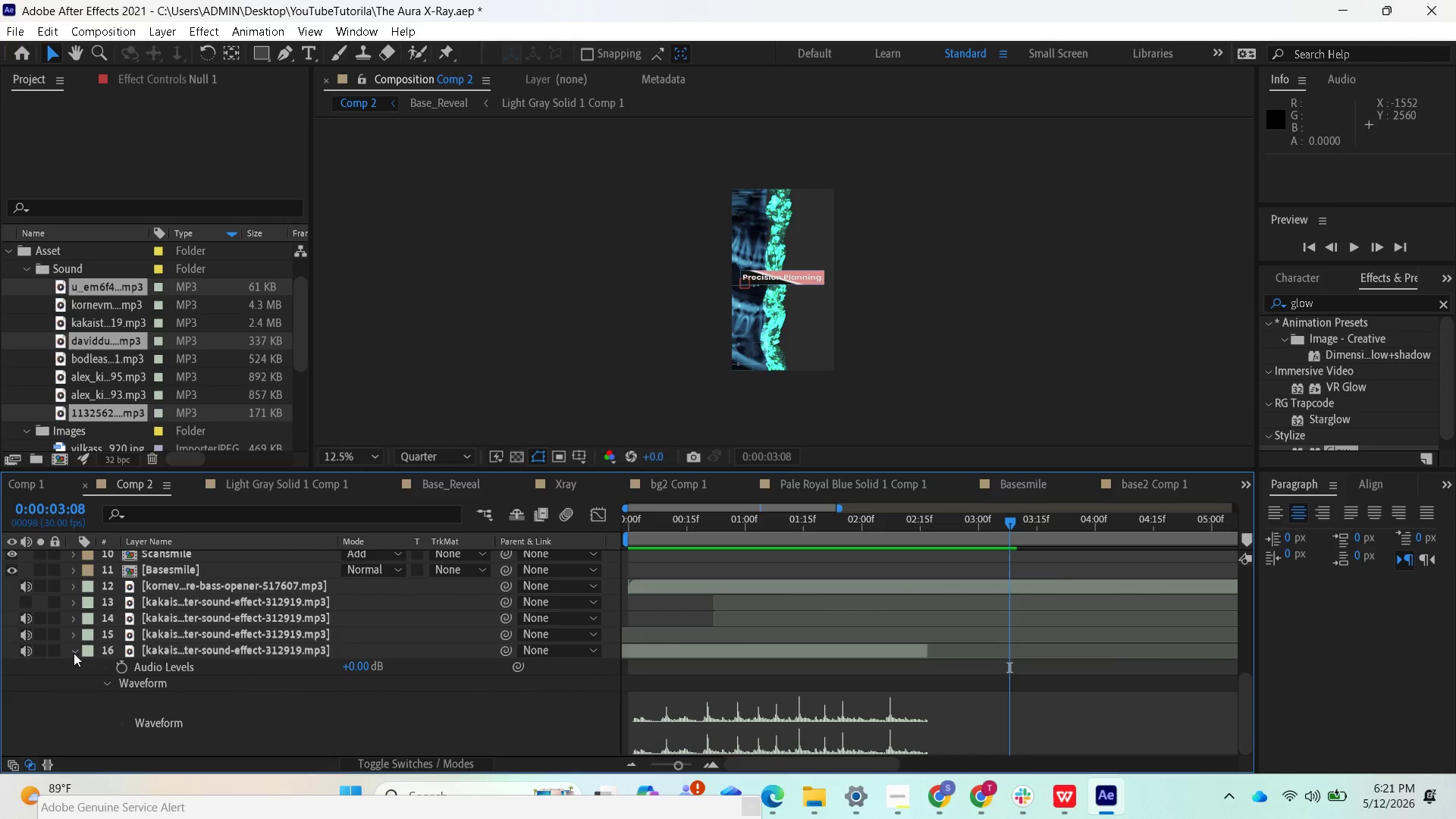 
left_click([73, 653])
 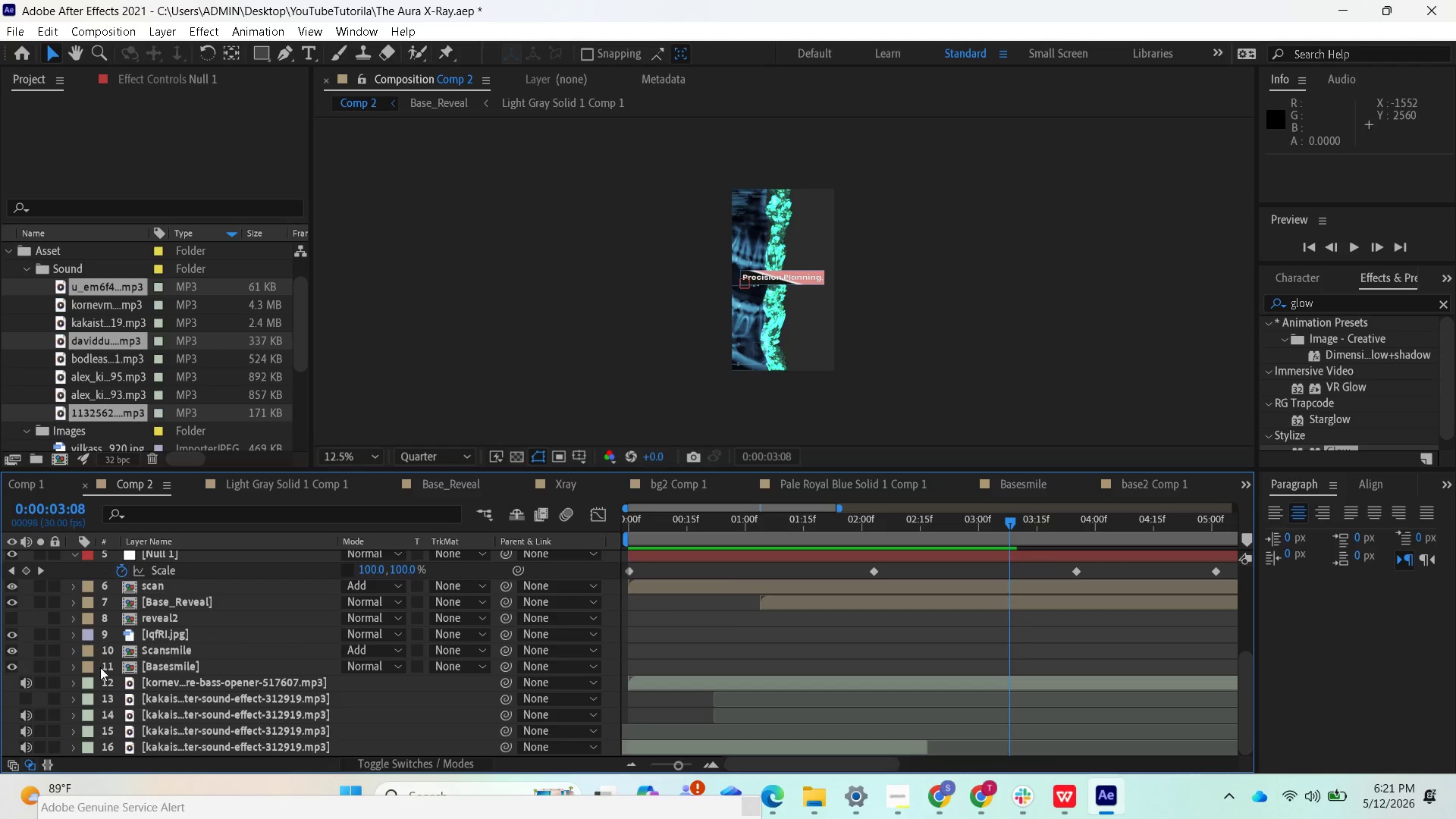 
scroll: coordinate [101, 673], scroll_direction: down, amount: 1.0
 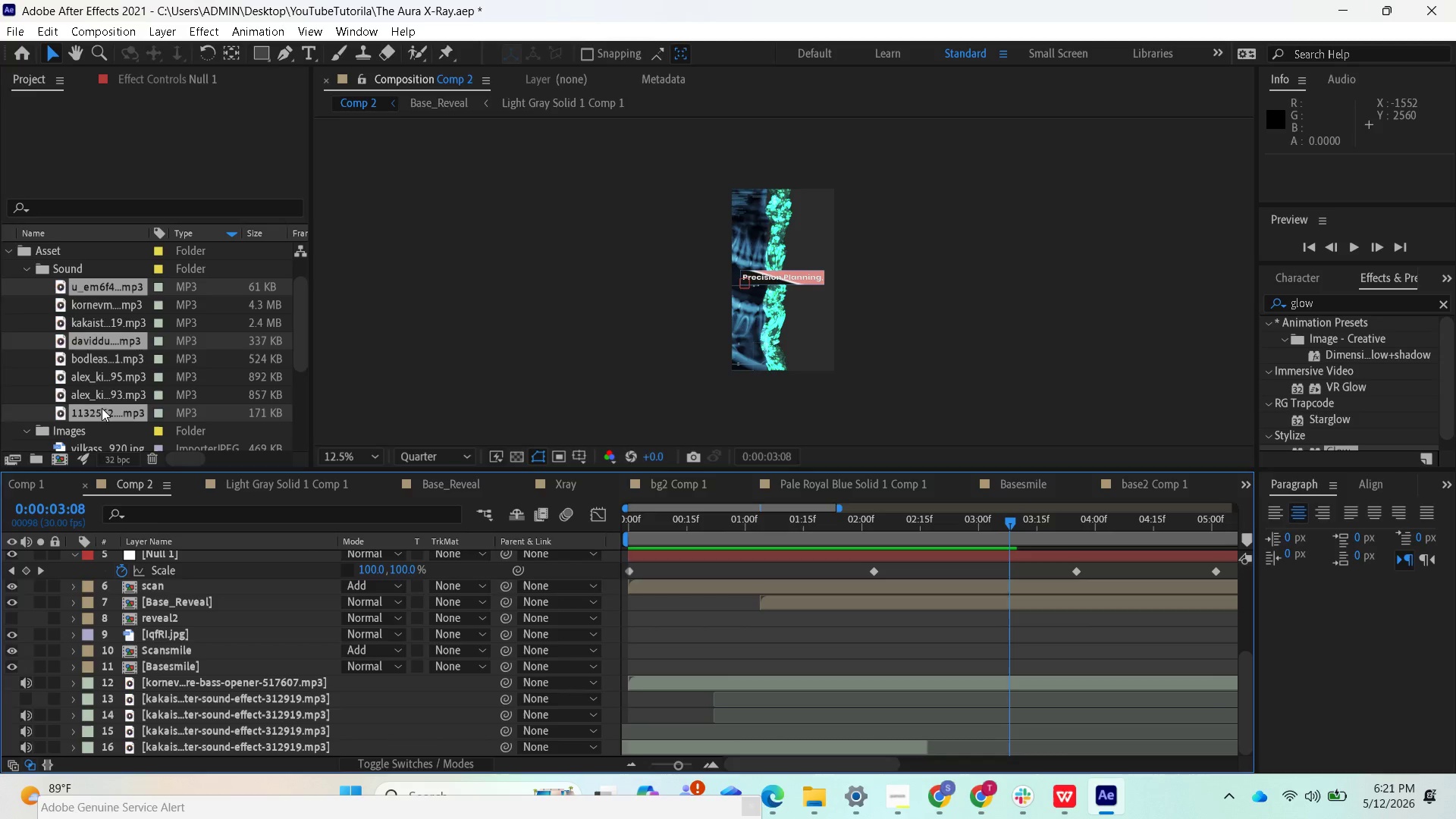 
double_click([100, 393])
 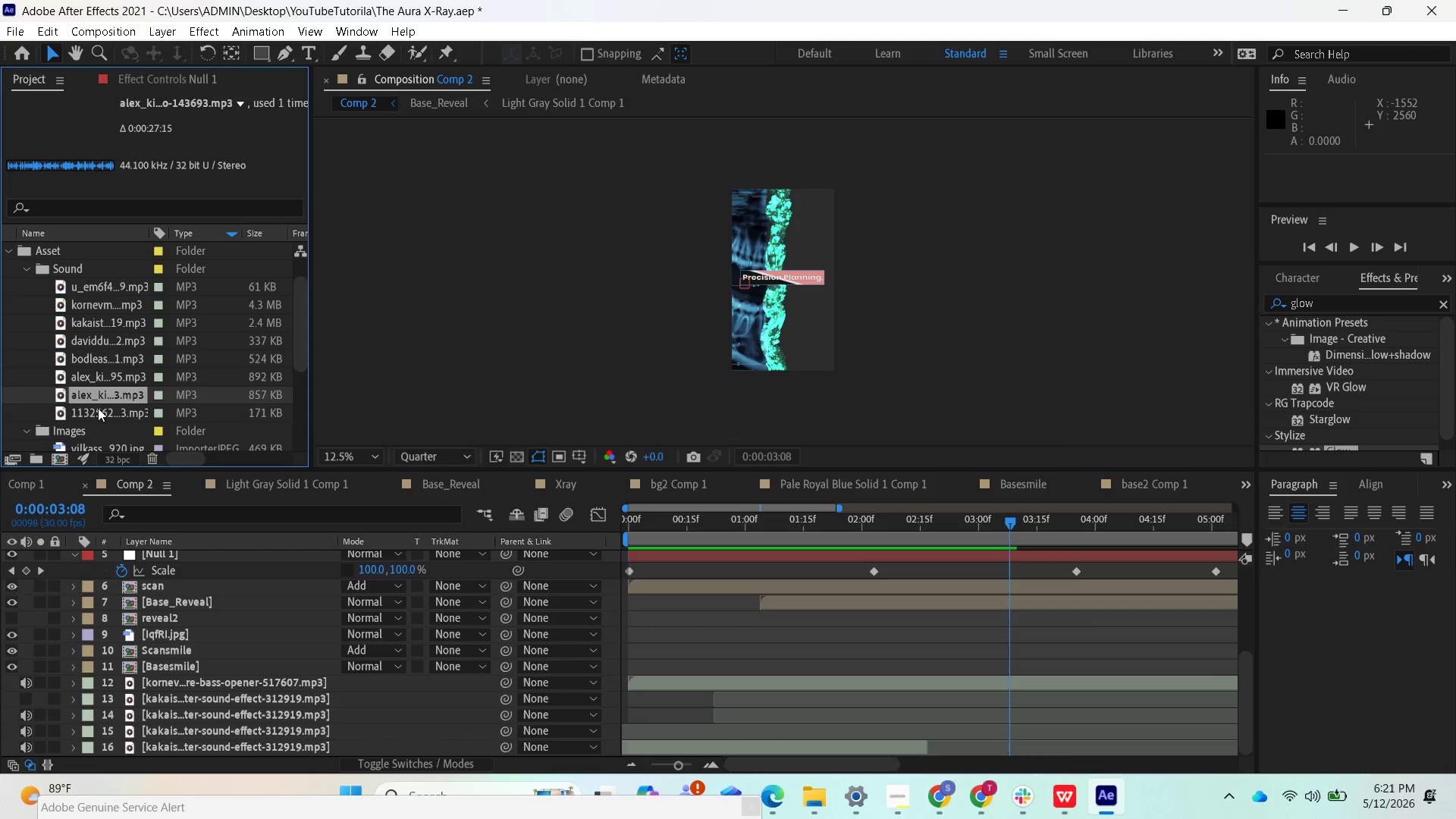 
left_click_drag(start_coordinate=[98, 408], to_coordinate=[159, 681])
 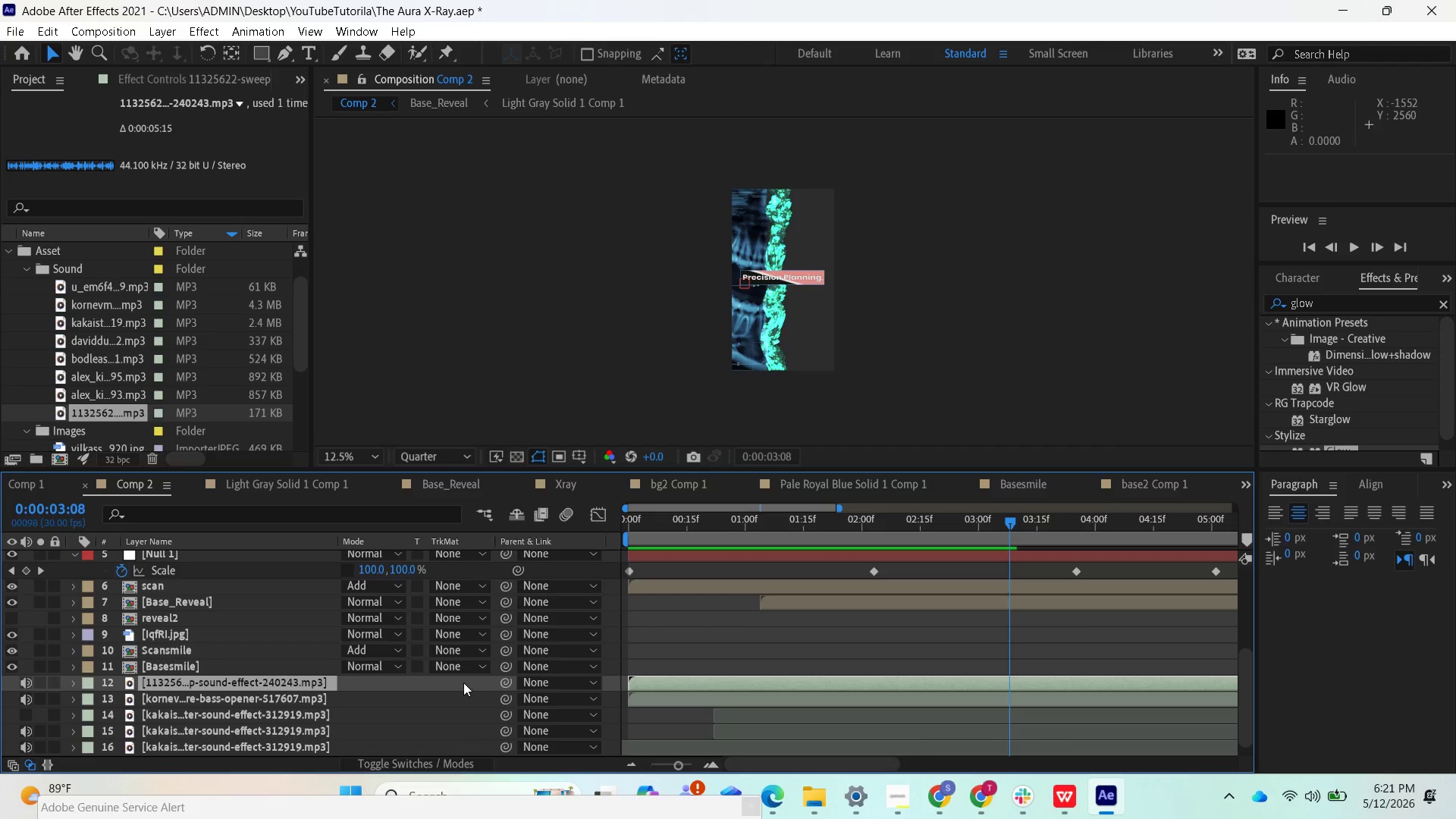 
type(ll)
 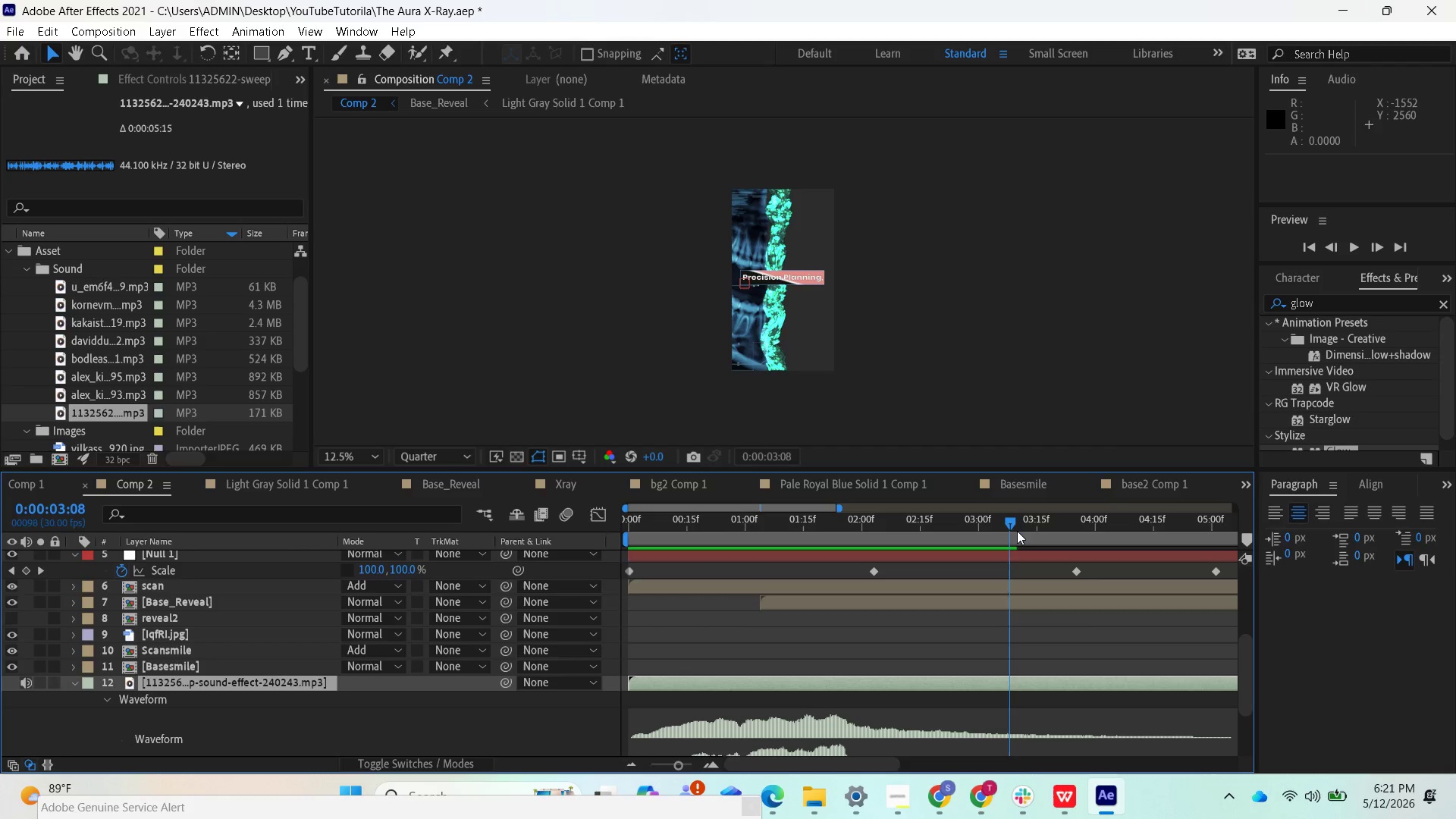 
left_click_drag(start_coordinate=[1009, 526], to_coordinate=[613, 524])
 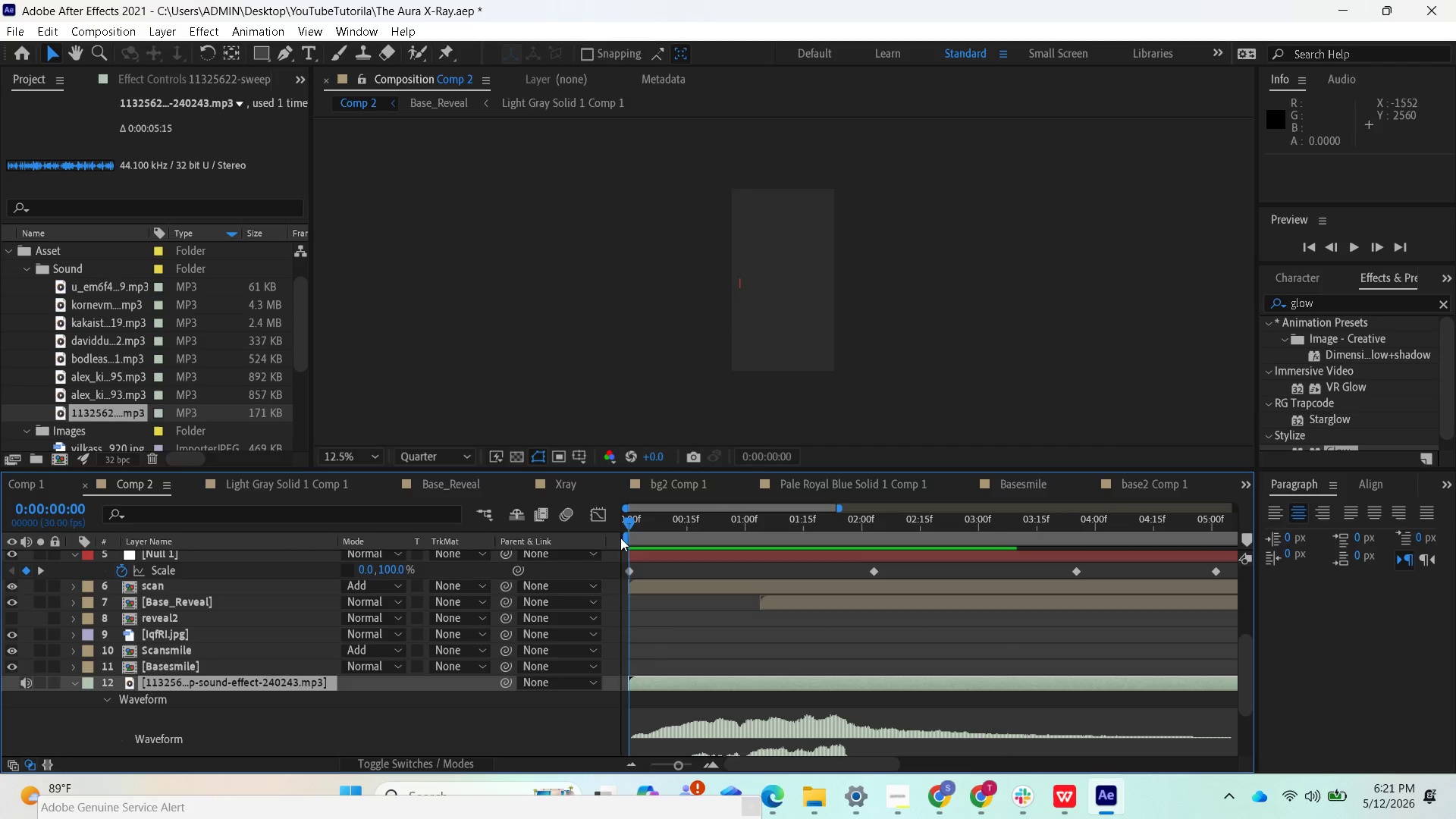 
key(Space)
 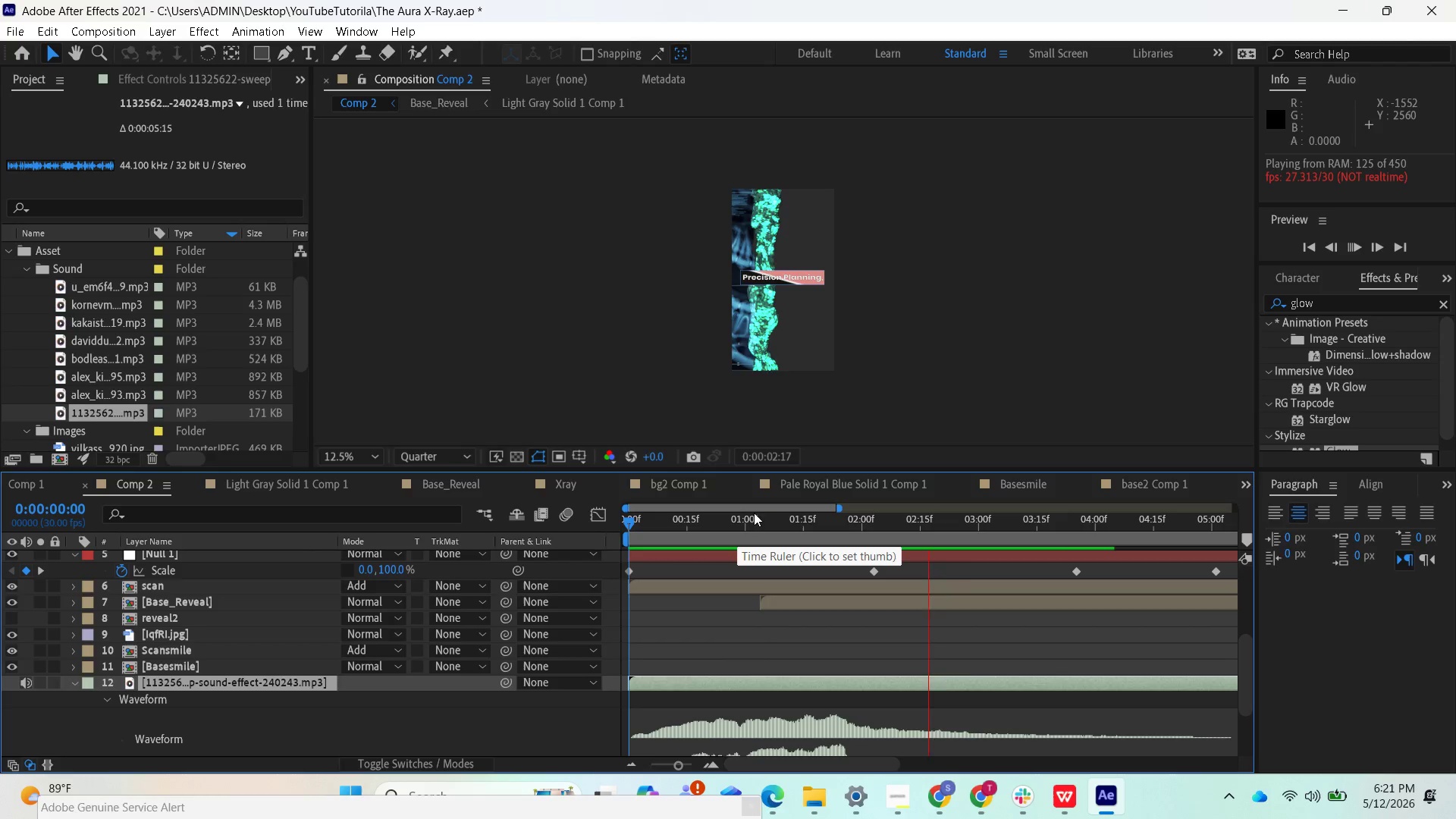 
key(Space)
 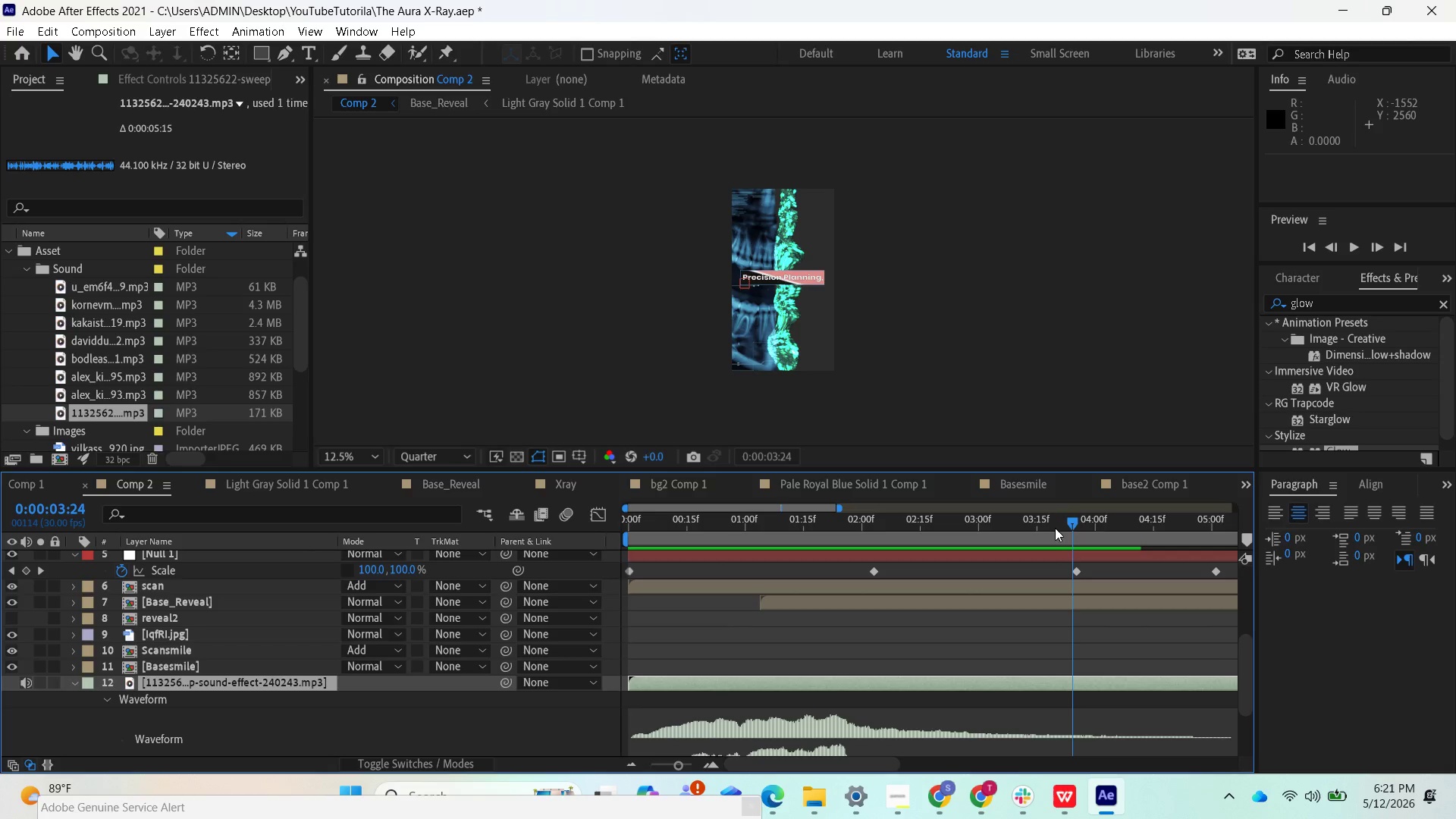 
left_click_drag(start_coordinate=[1050, 527], to_coordinate=[689, 601])
 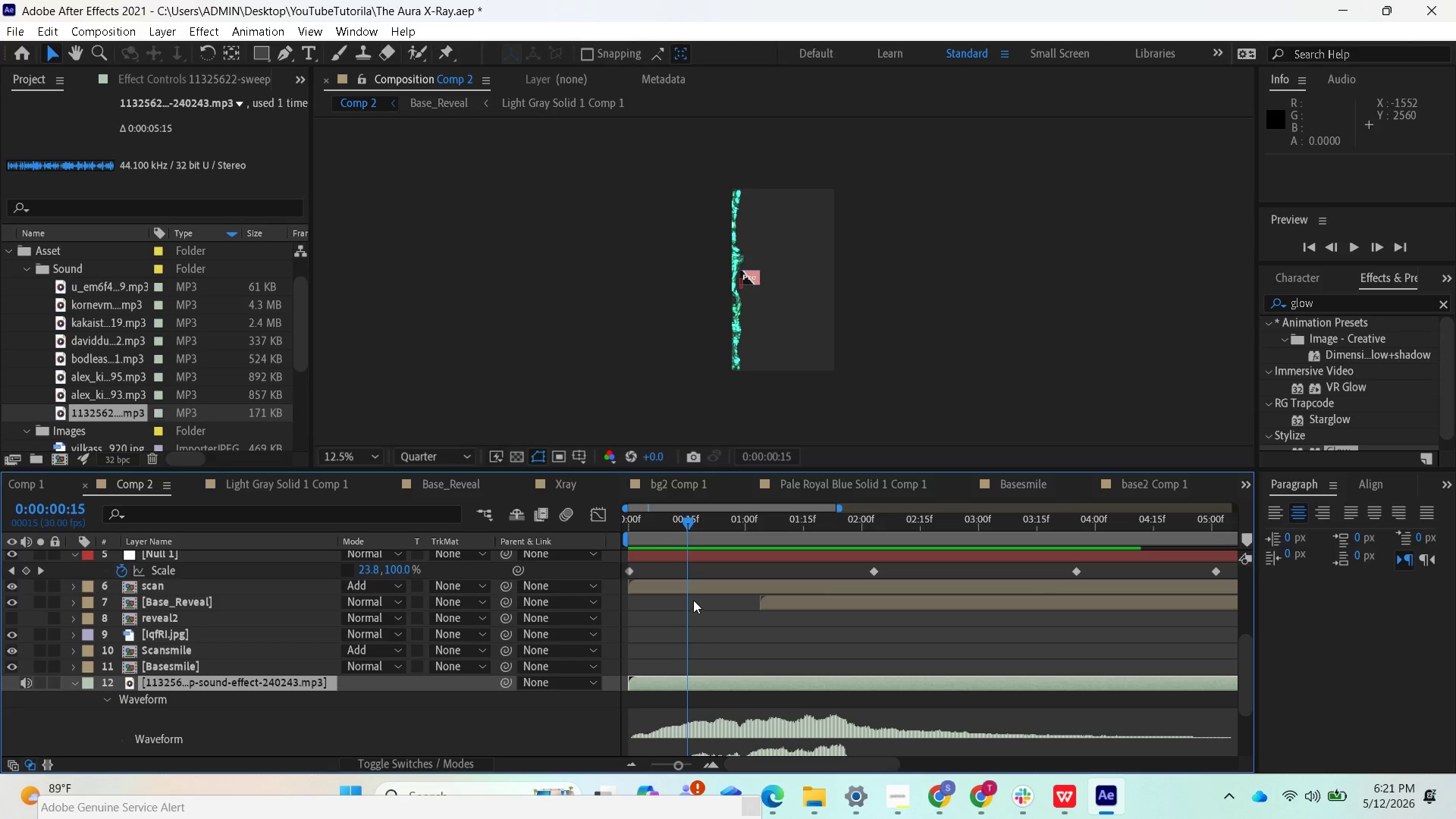 
key(Control+Z)
 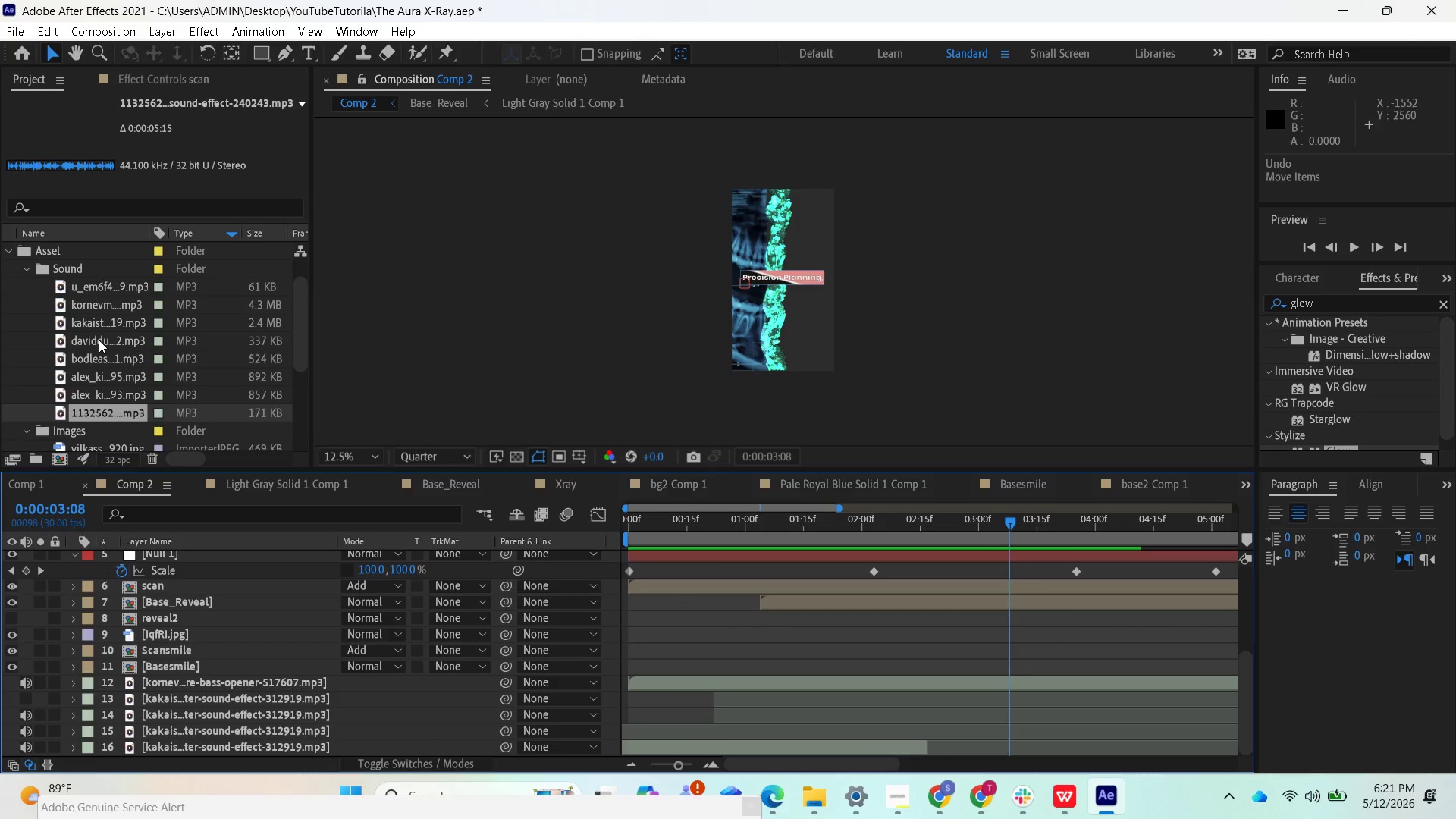 
left_click([94, 328])
 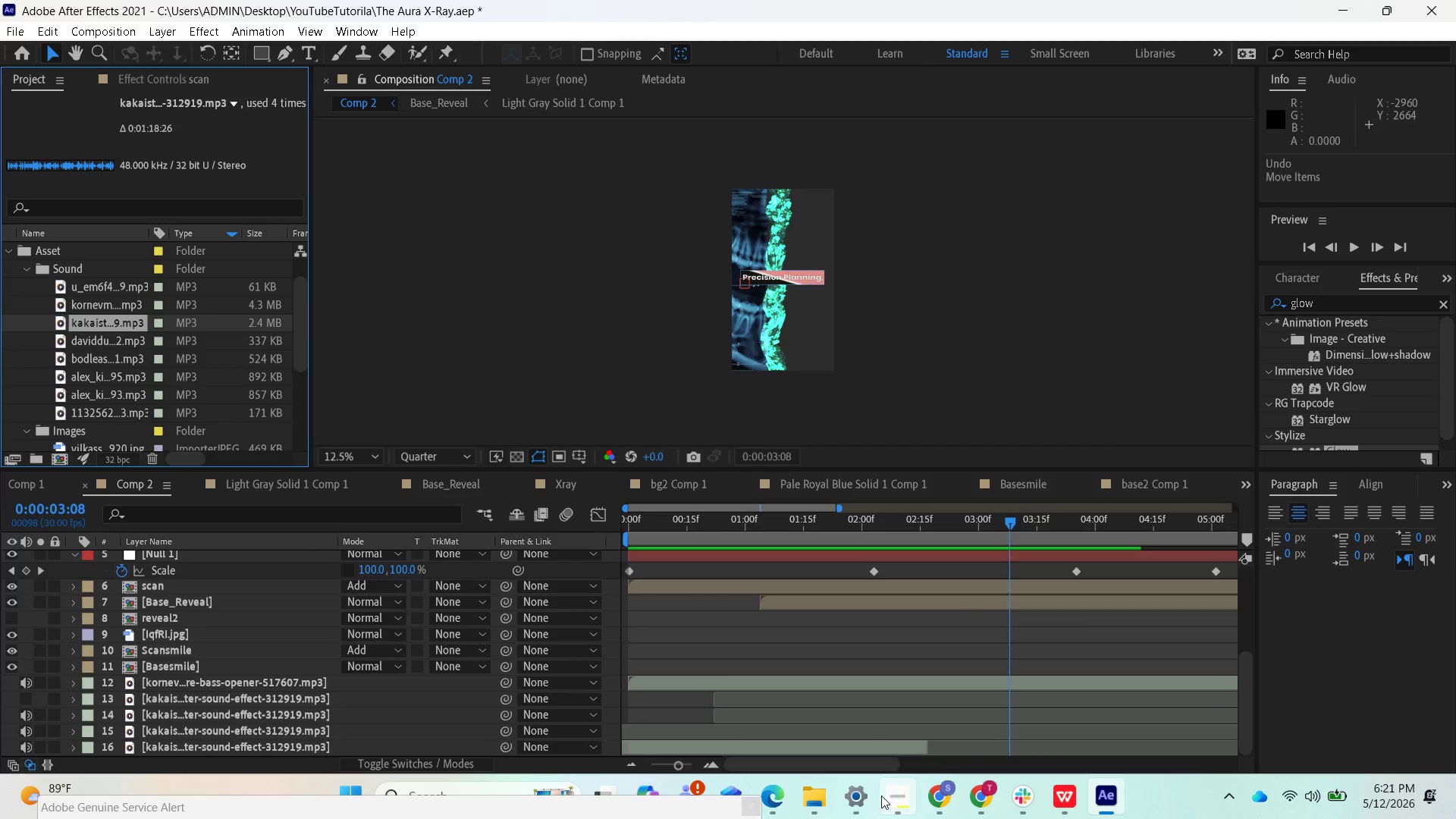 
left_click([822, 794])
 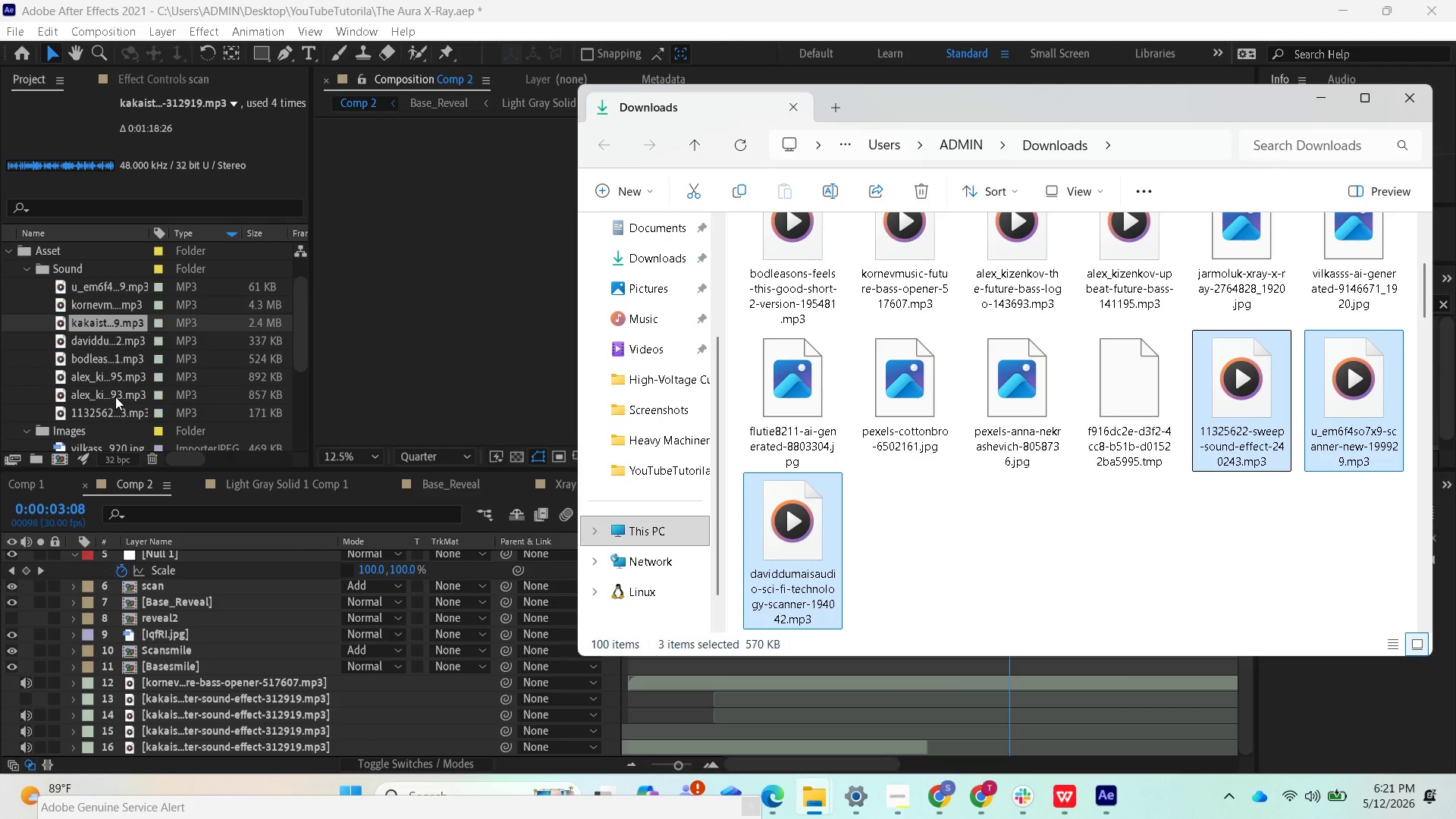 
wait(10.78)
 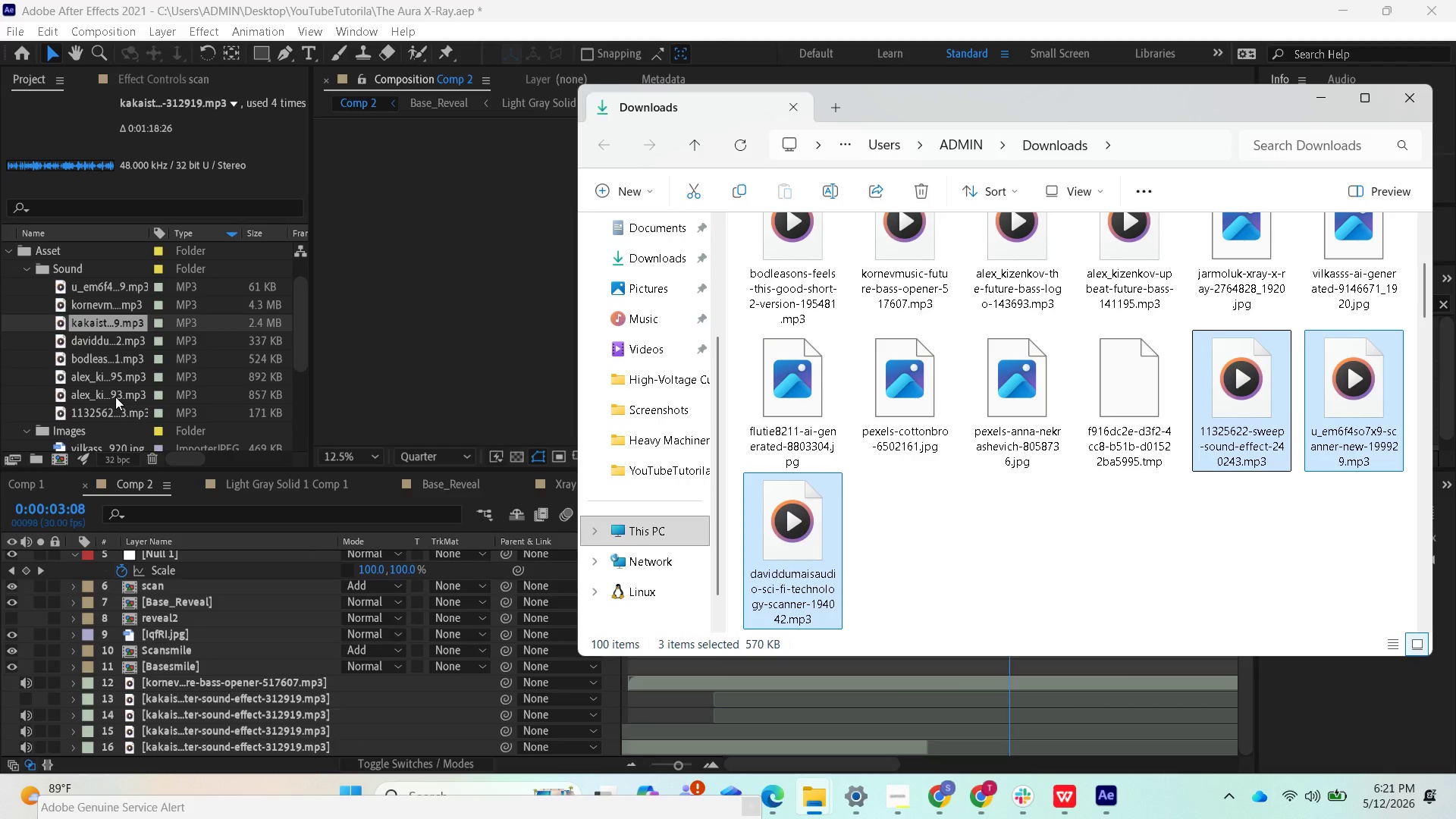 
left_click_drag(start_coordinate=[99, 344], to_coordinate=[176, 701])
 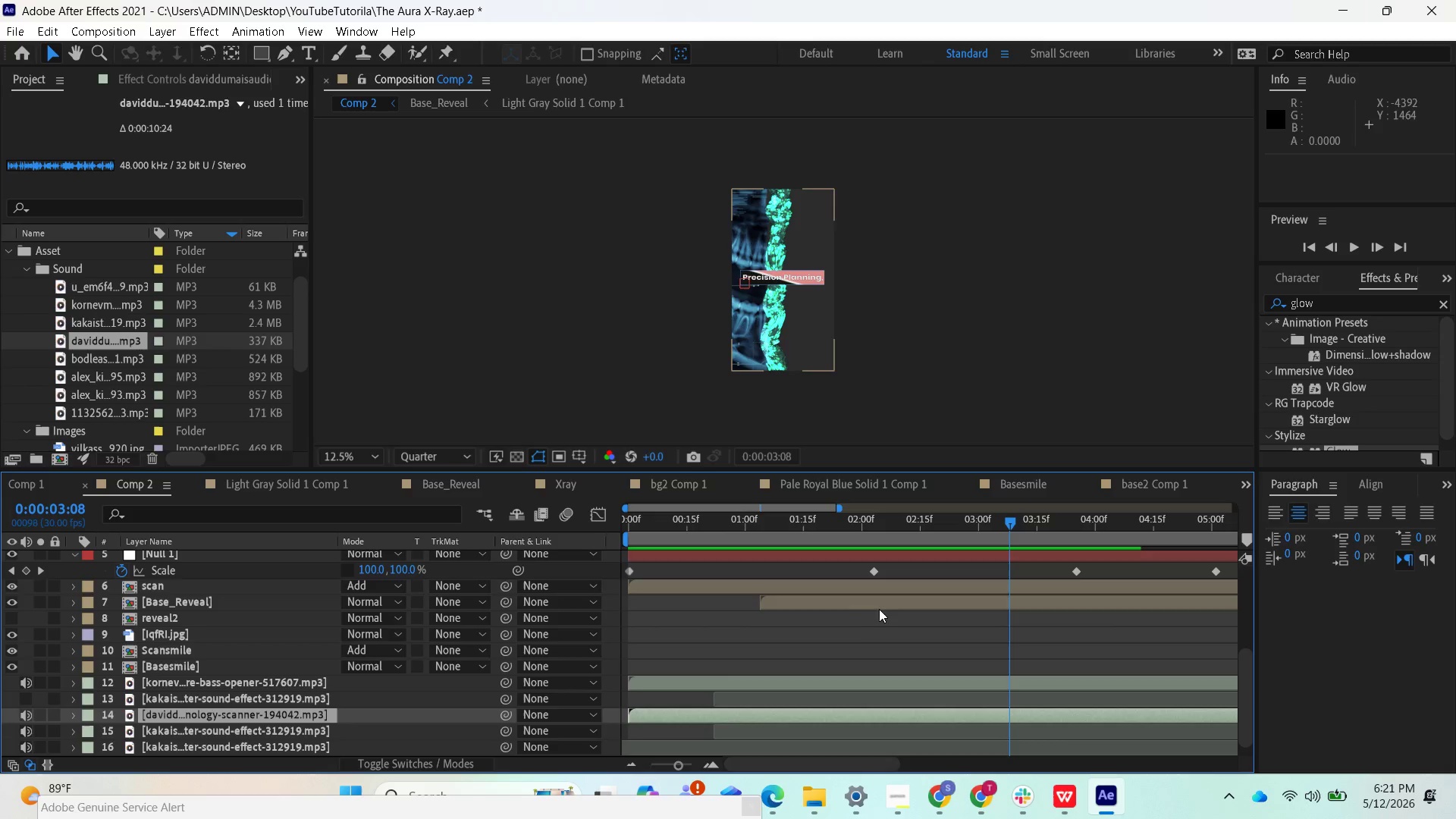 
type(ll)
 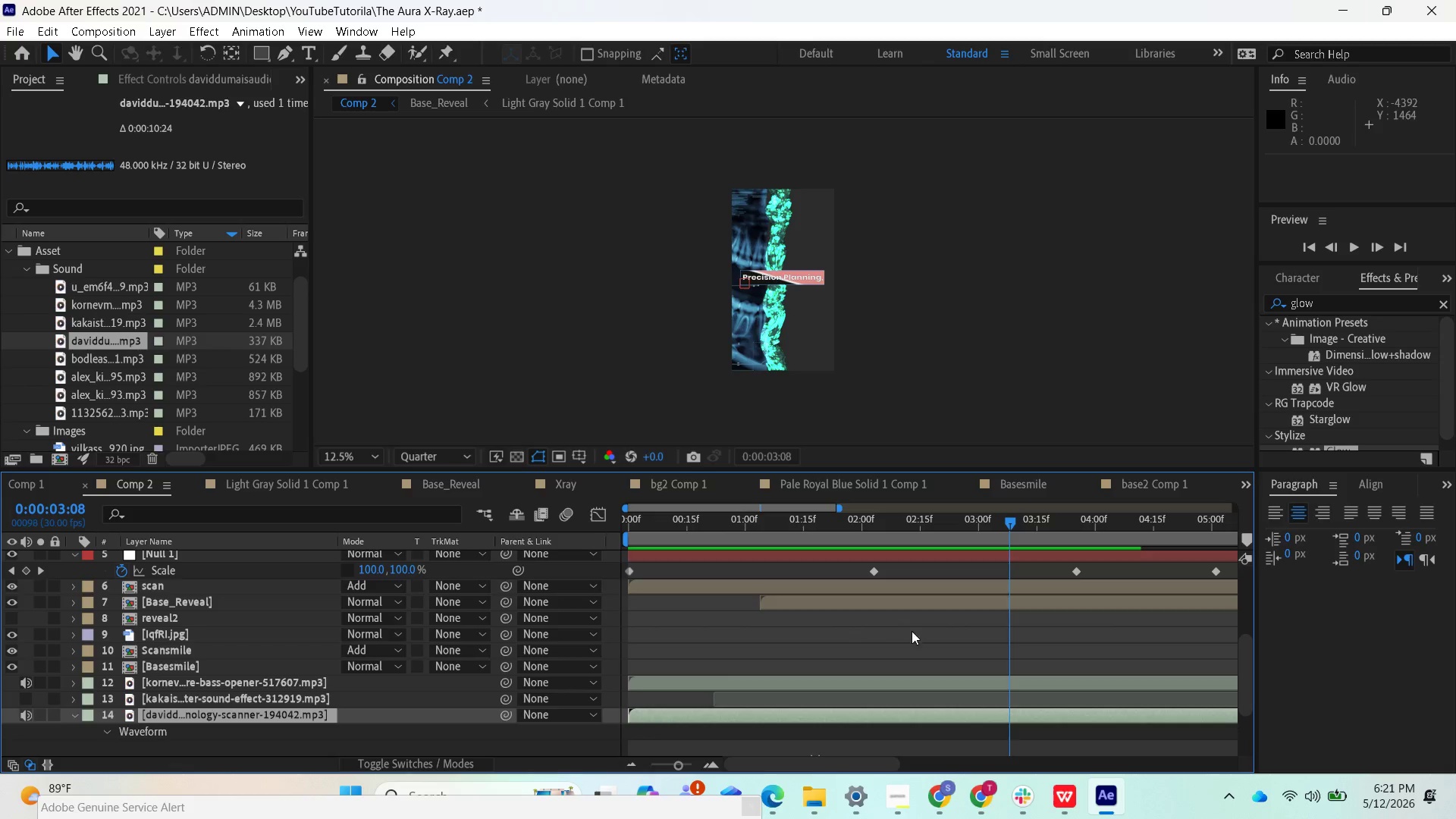 
scroll: coordinate [901, 650], scroll_direction: down, amount: 3.0
 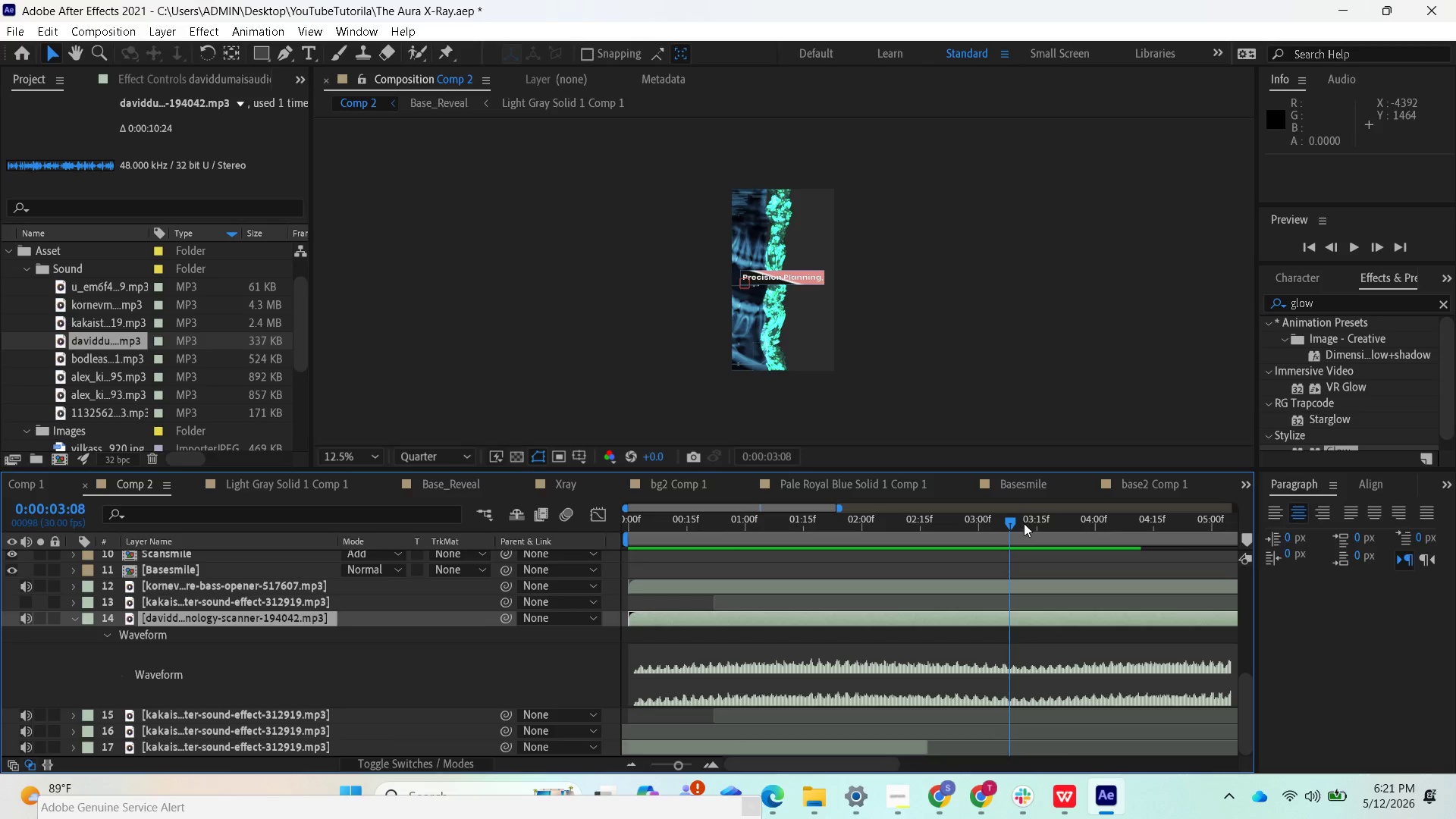 
left_click_drag(start_coordinate=[1010, 520], to_coordinate=[603, 599])
 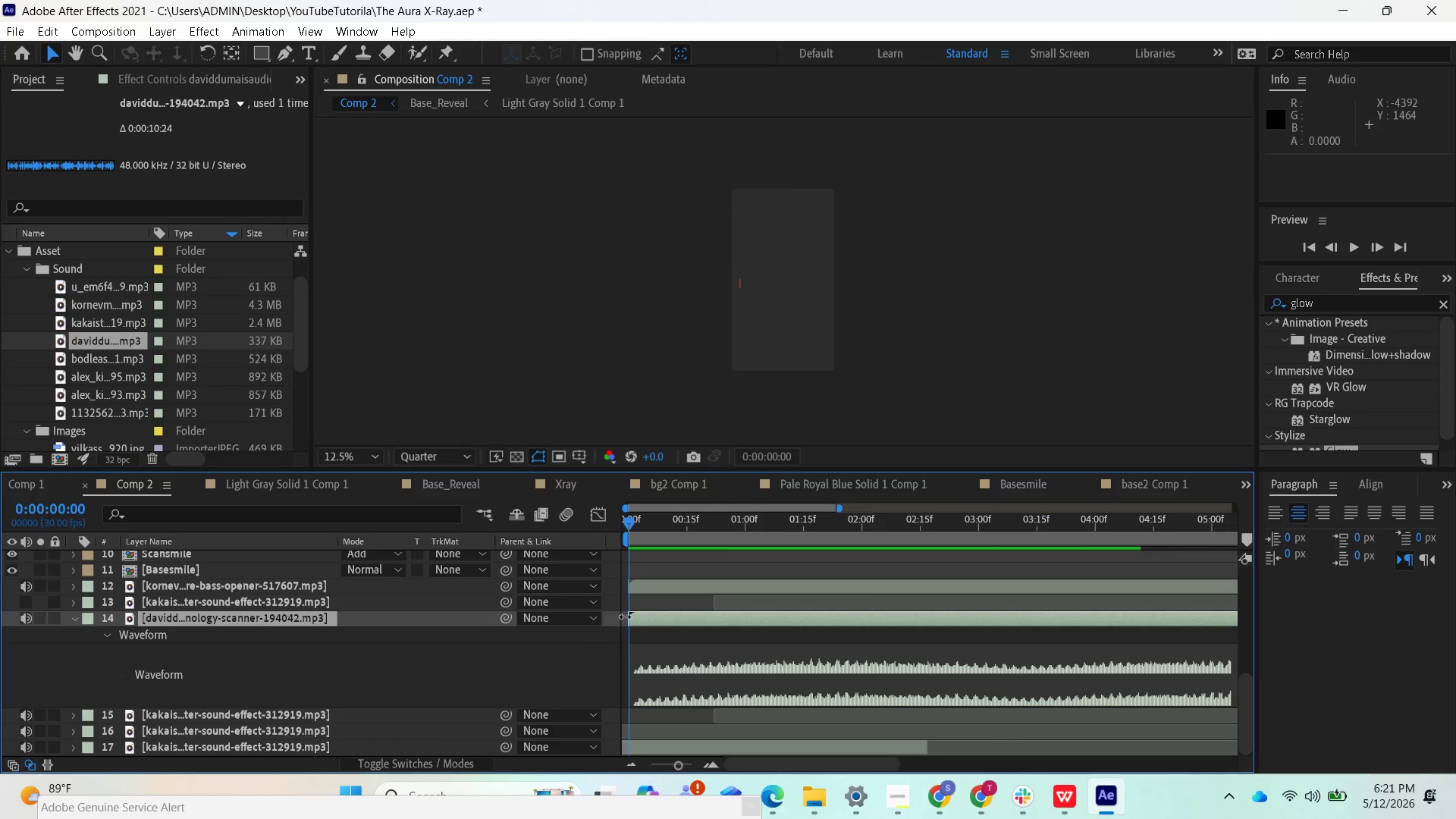 
key(Space)
 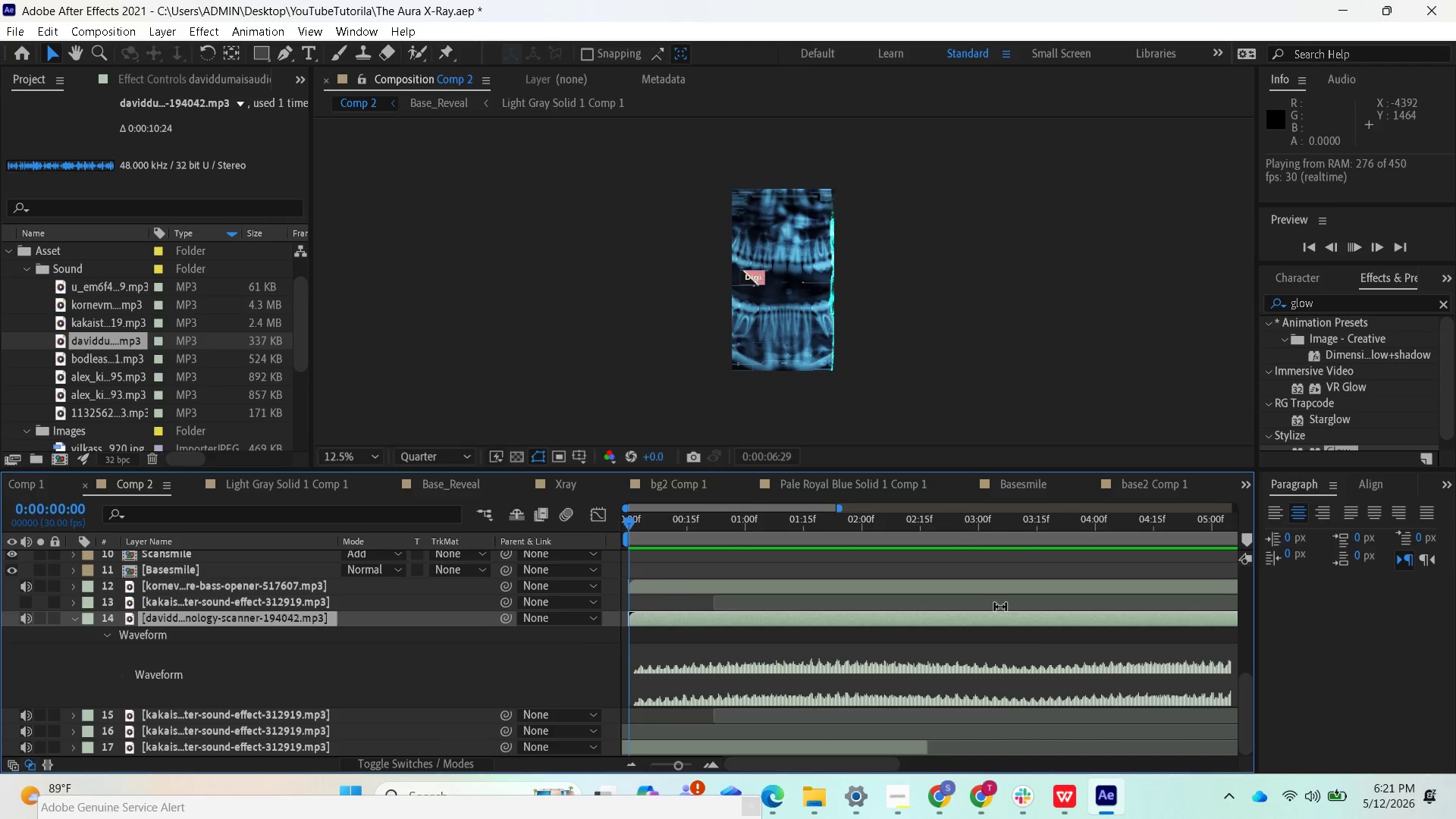 
wait(12.53)
 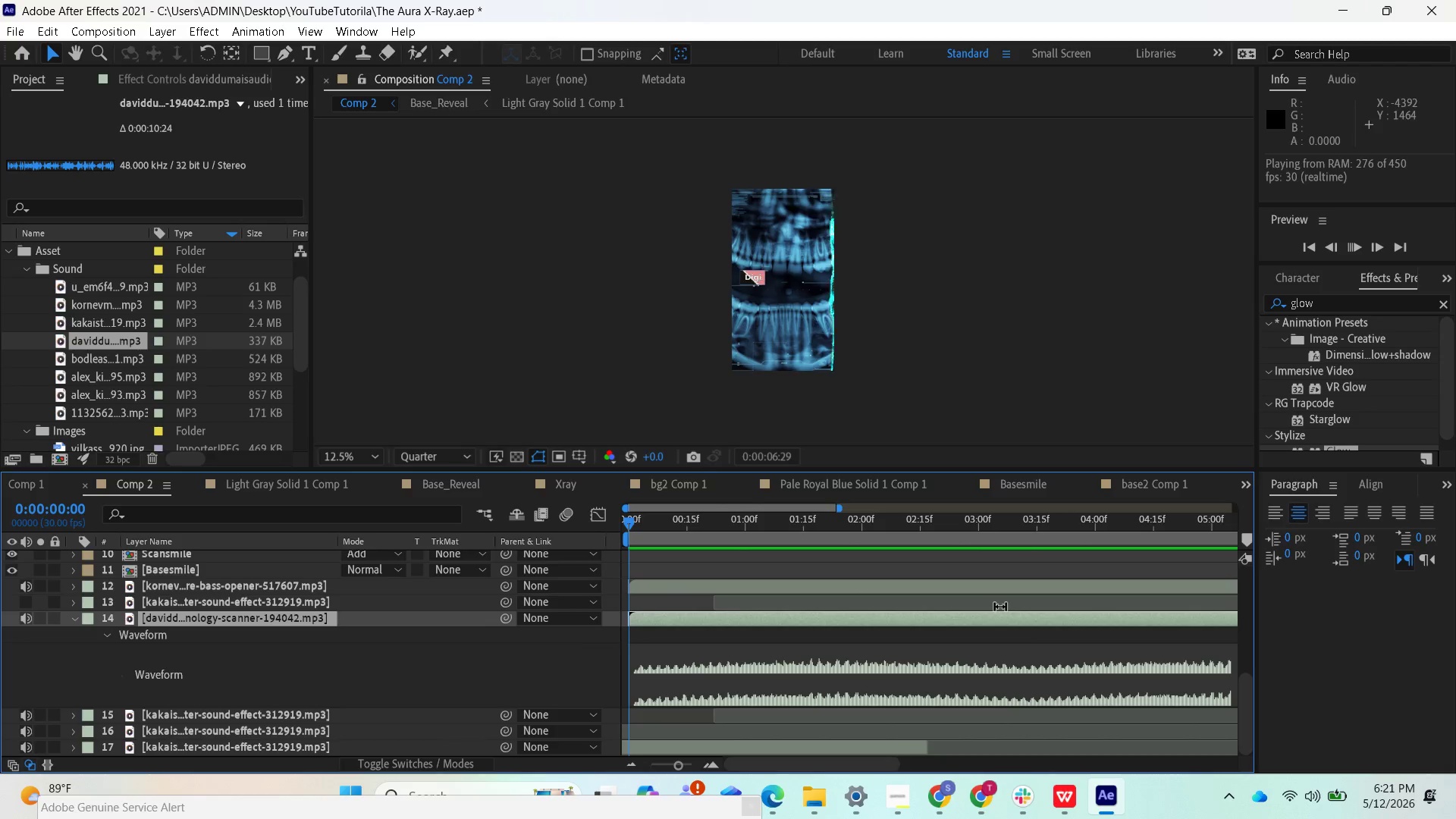 
key(Space)
 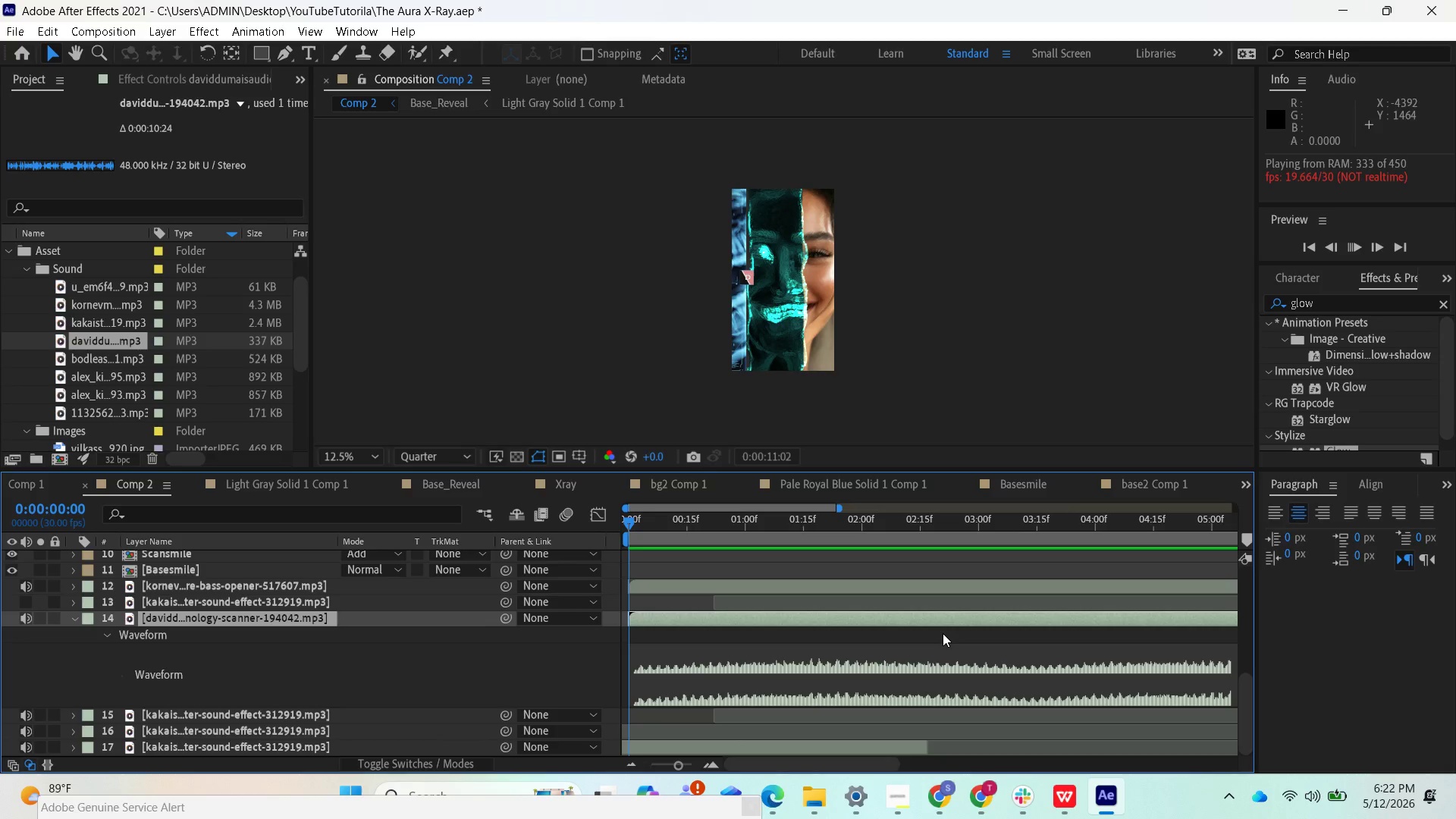 
scroll: coordinate [964, 640], scroll_direction: down, amount: 4.0
 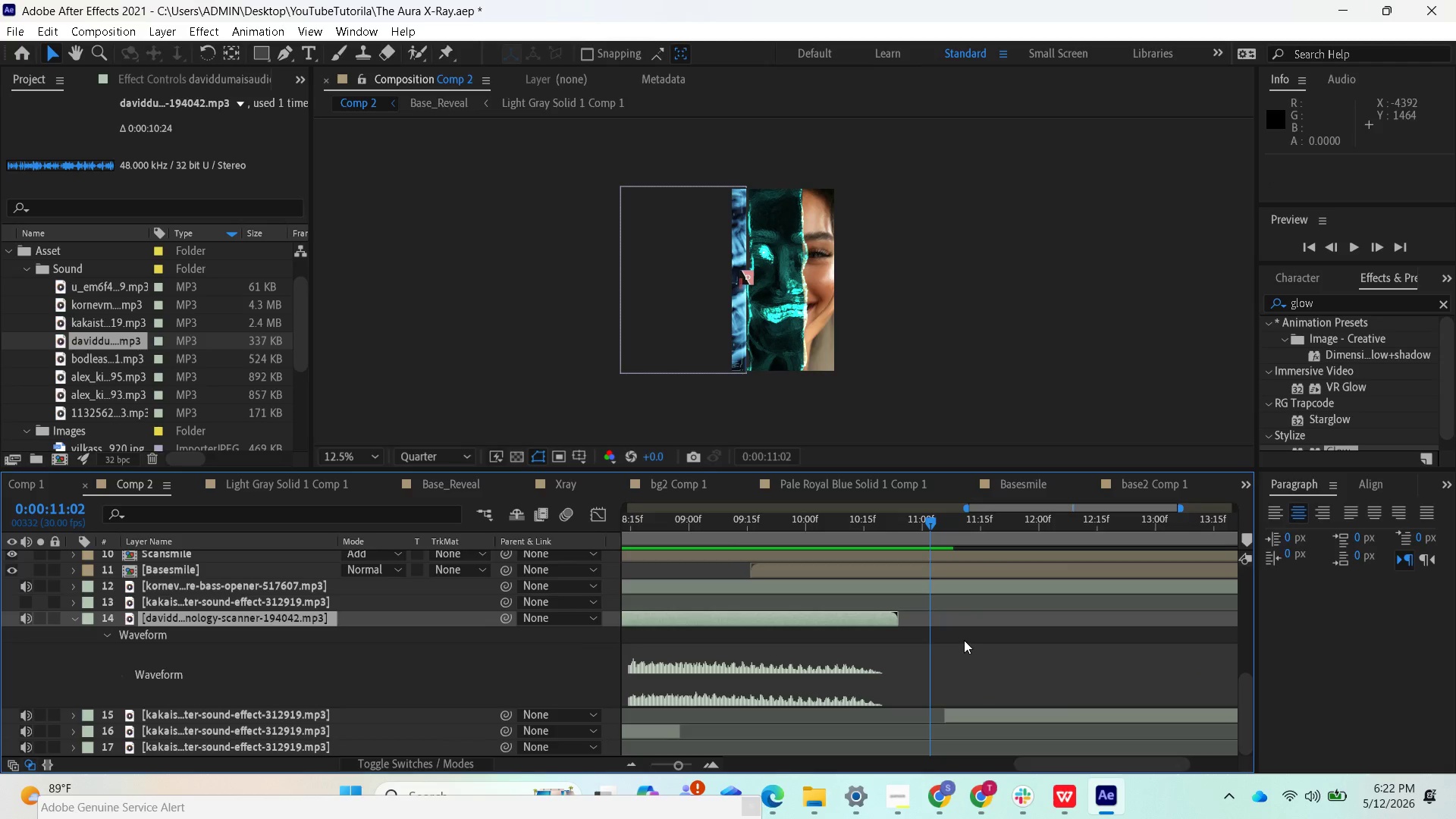 
scroll: coordinate [964, 639], scroll_direction: up, amount: 1.0
 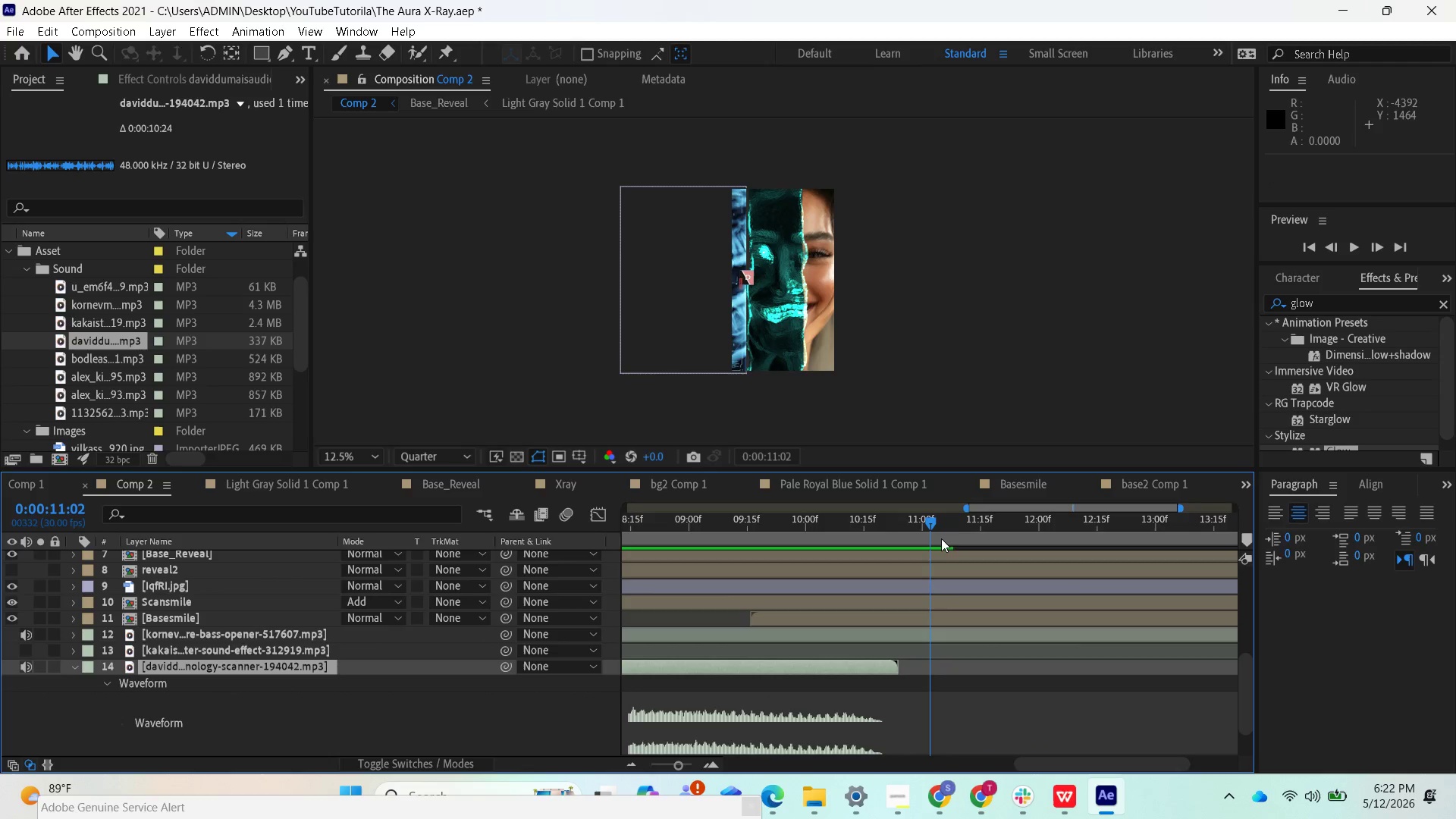 
left_click_drag(start_coordinate=[933, 522], to_coordinate=[849, 601])
 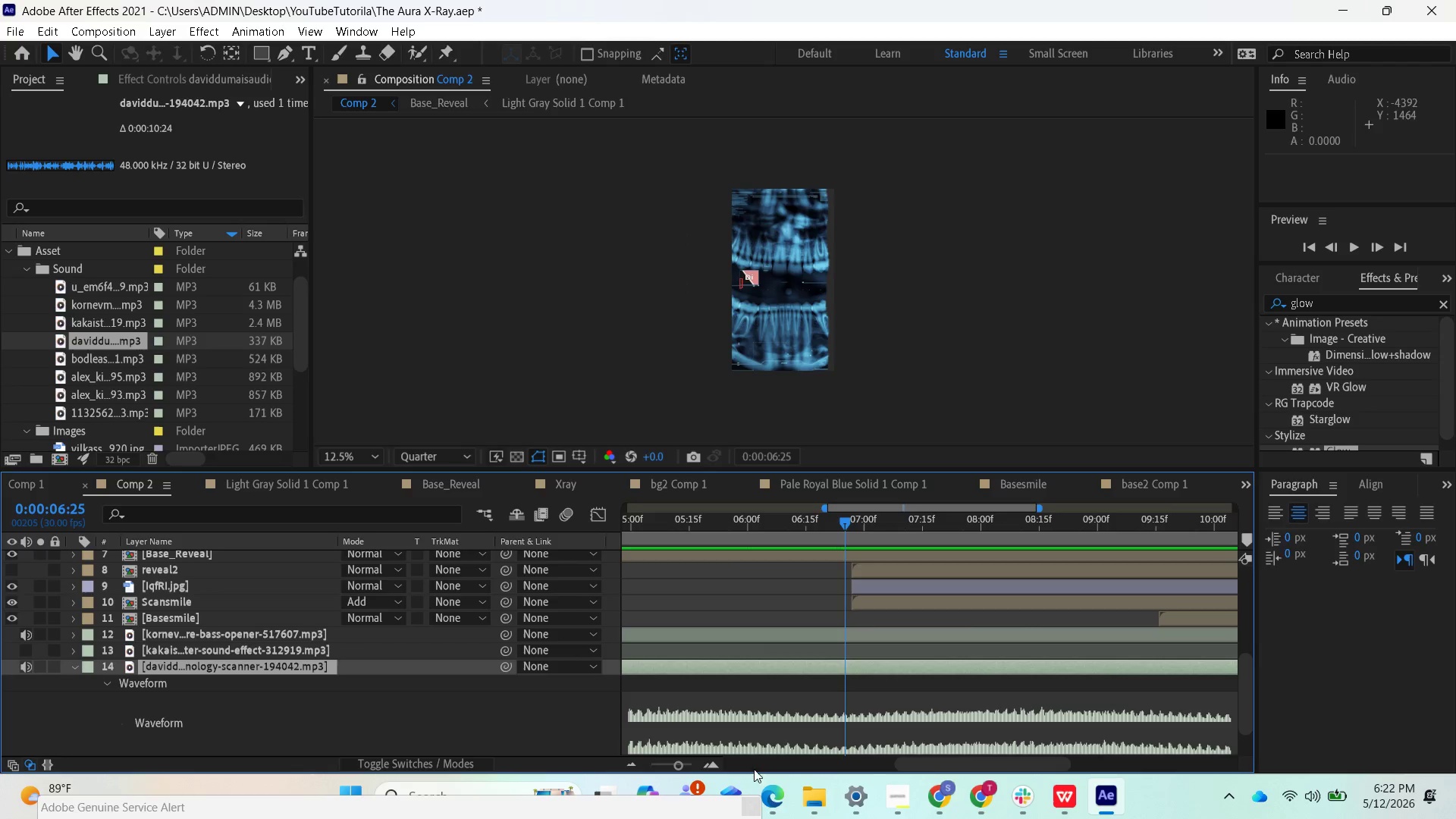 
left_click_drag(start_coordinate=[914, 763], to_coordinate=[1022, 769])
 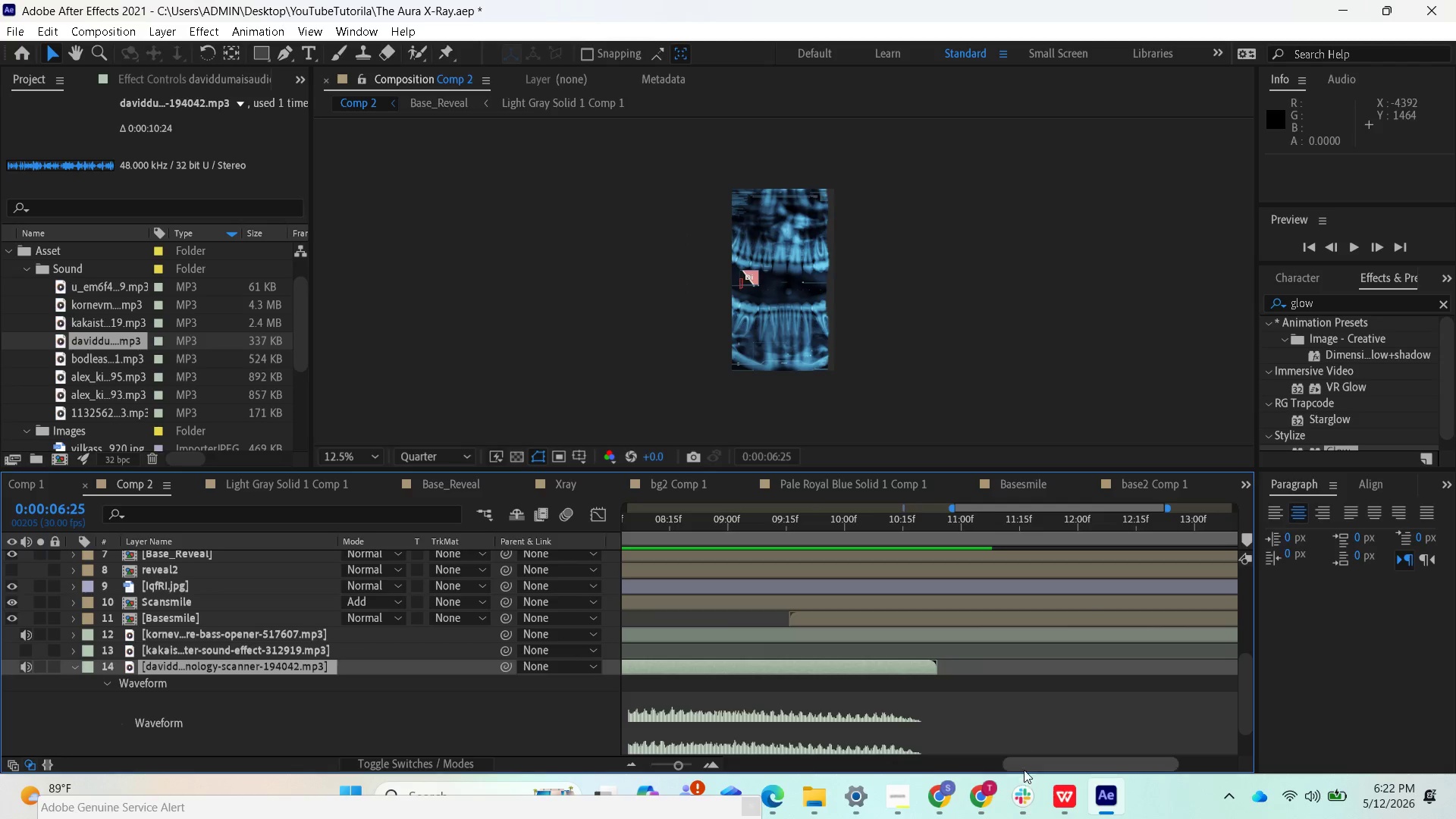 
left_click_drag(start_coordinate=[1026, 766], to_coordinate=[1087, 769])
 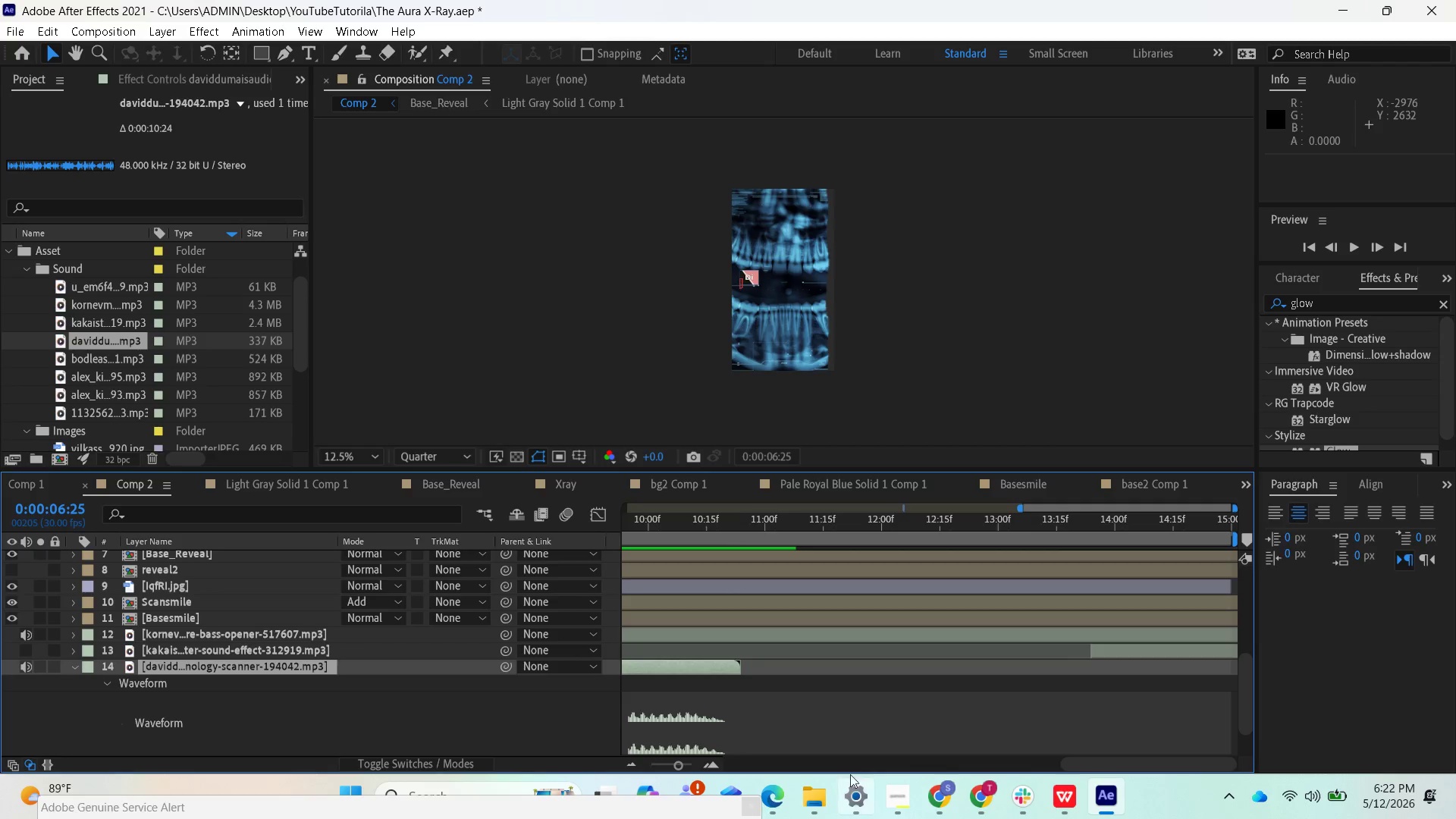 
wait(7.92)
 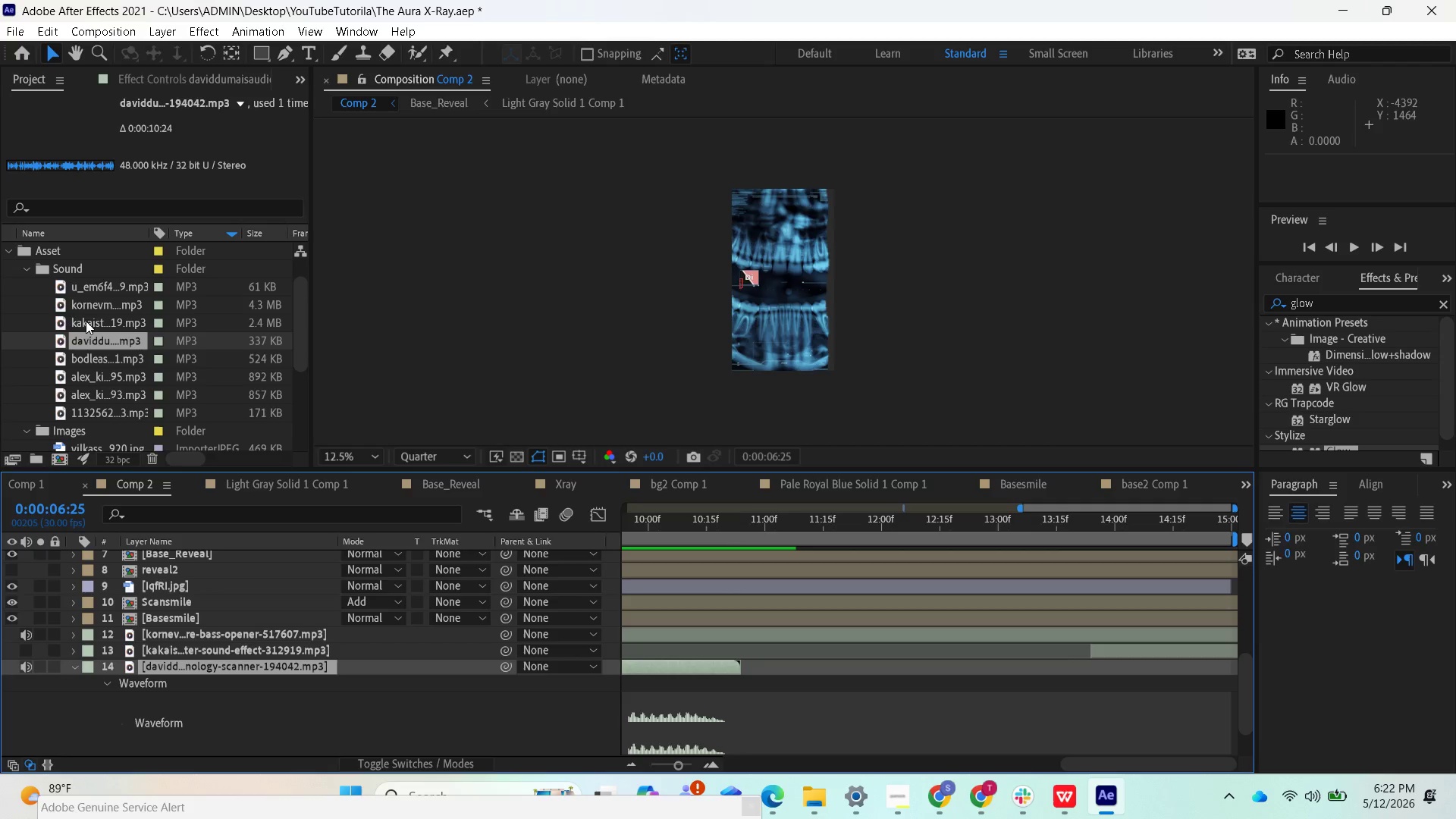 
left_click([1007, 689])
 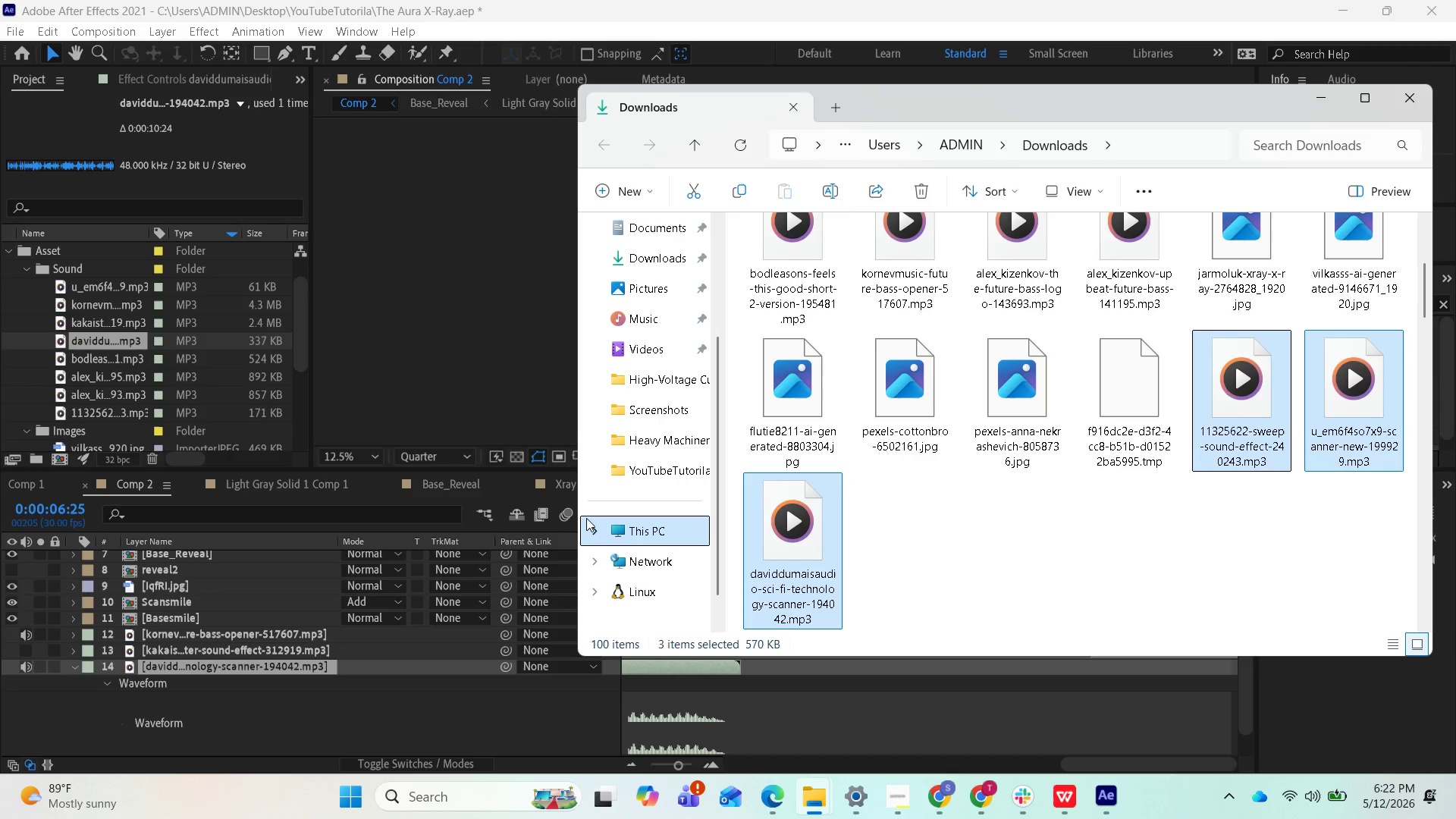 
wait(5.05)
 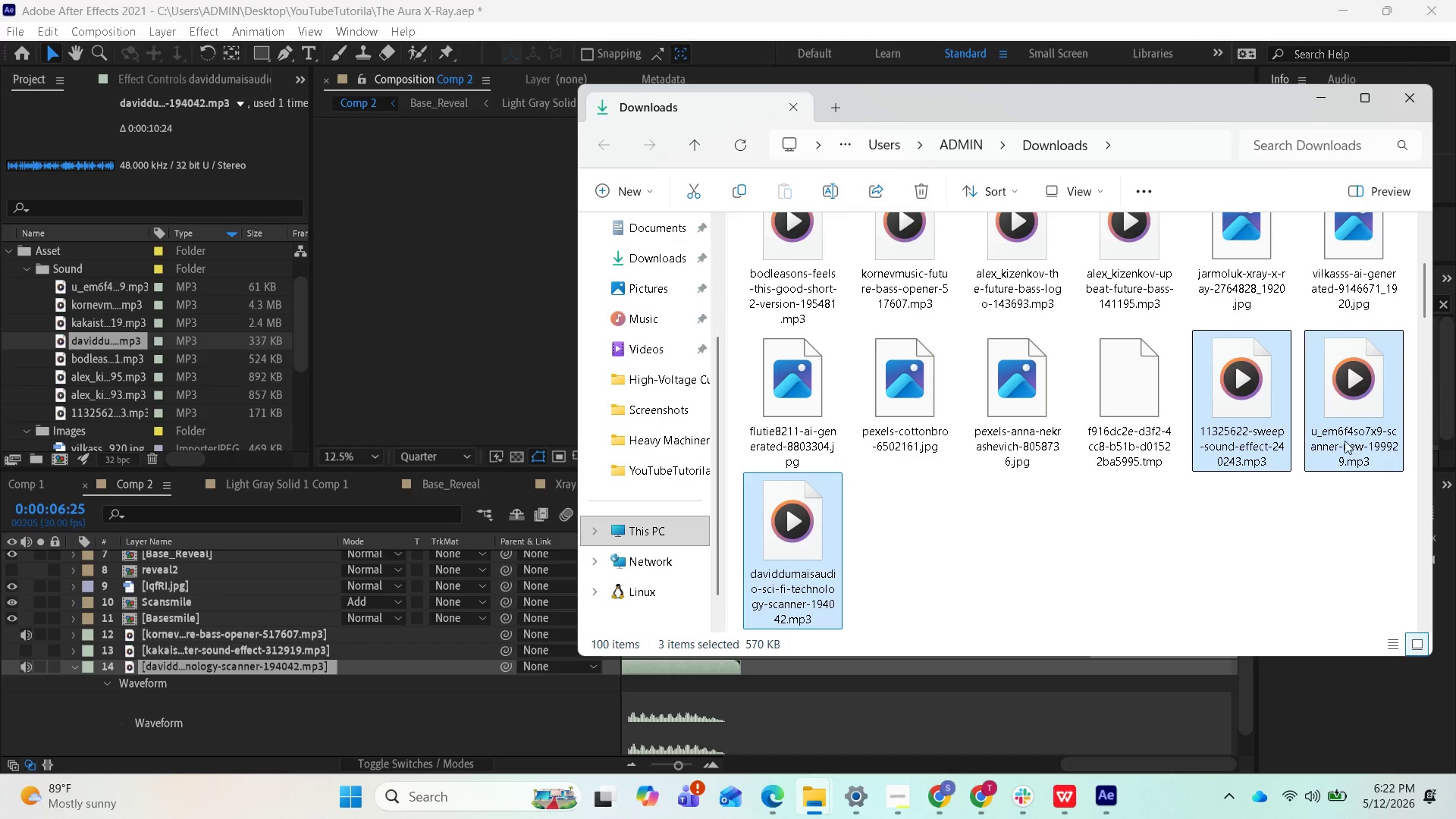 
left_click_drag(start_coordinate=[121, 285], to_coordinate=[191, 635])
 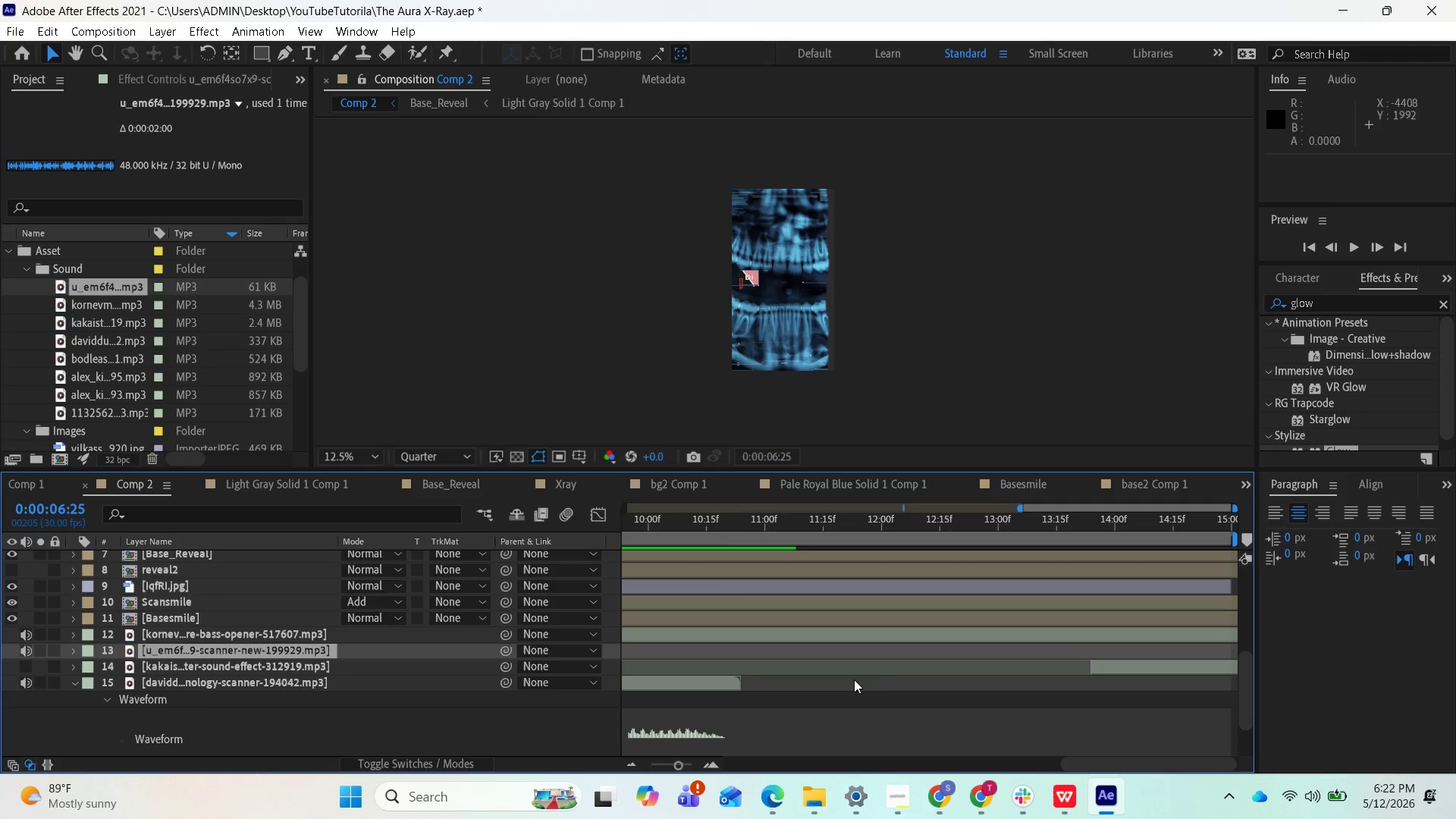 
scroll: coordinate [890, 661], scroll_direction: up, amount: 2.0
 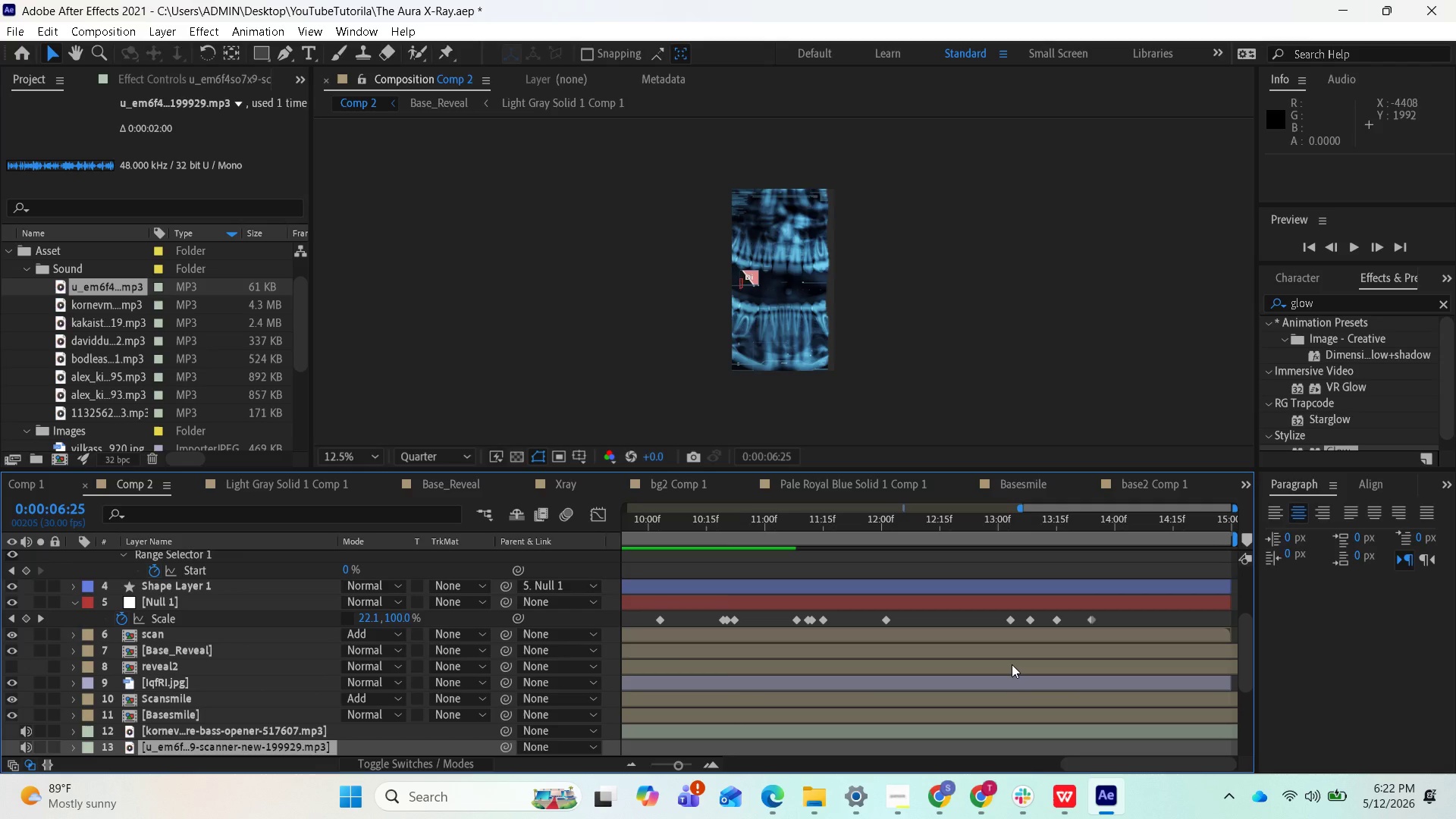 
key(Minus)
 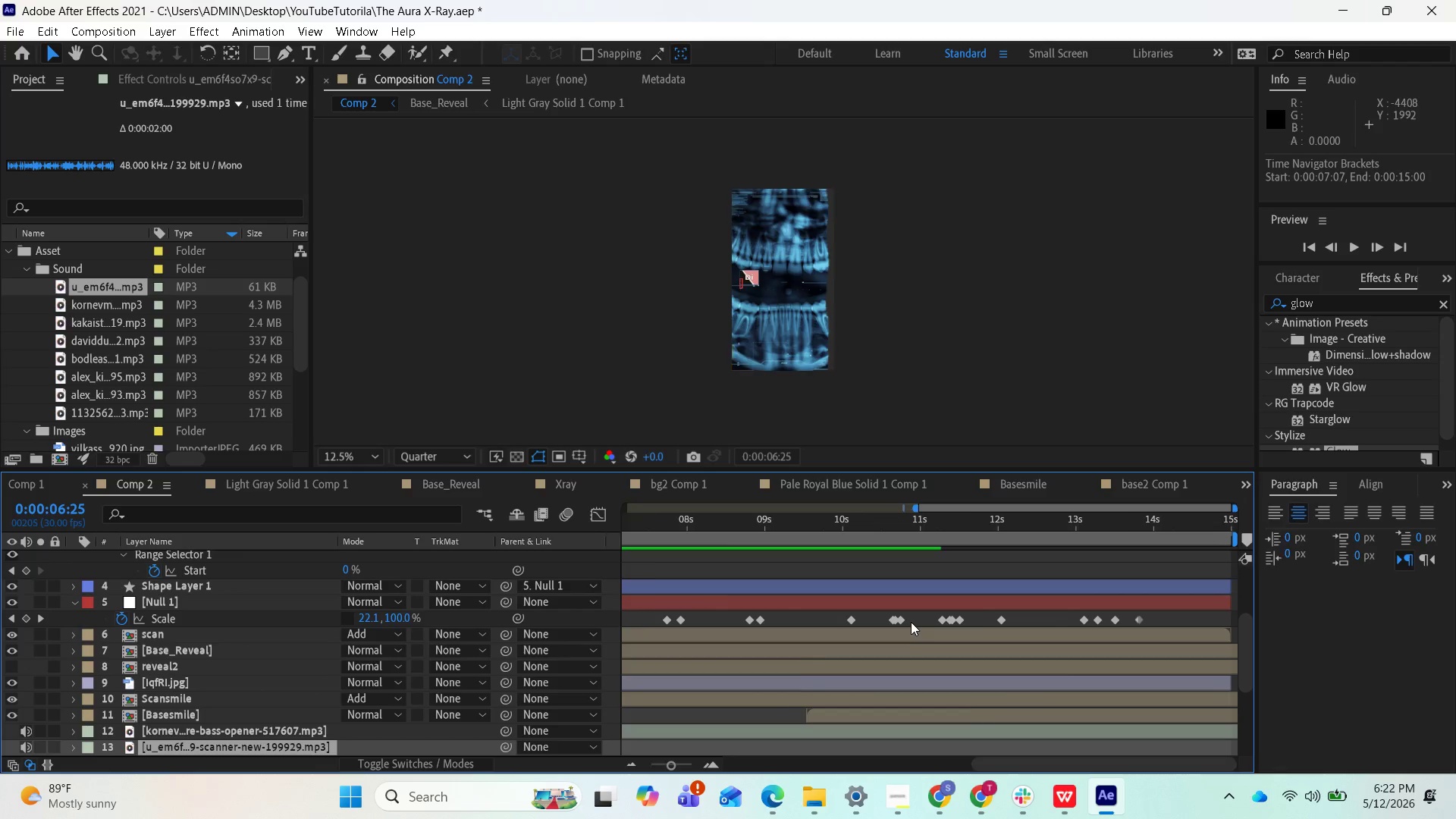 
key(Minus)
 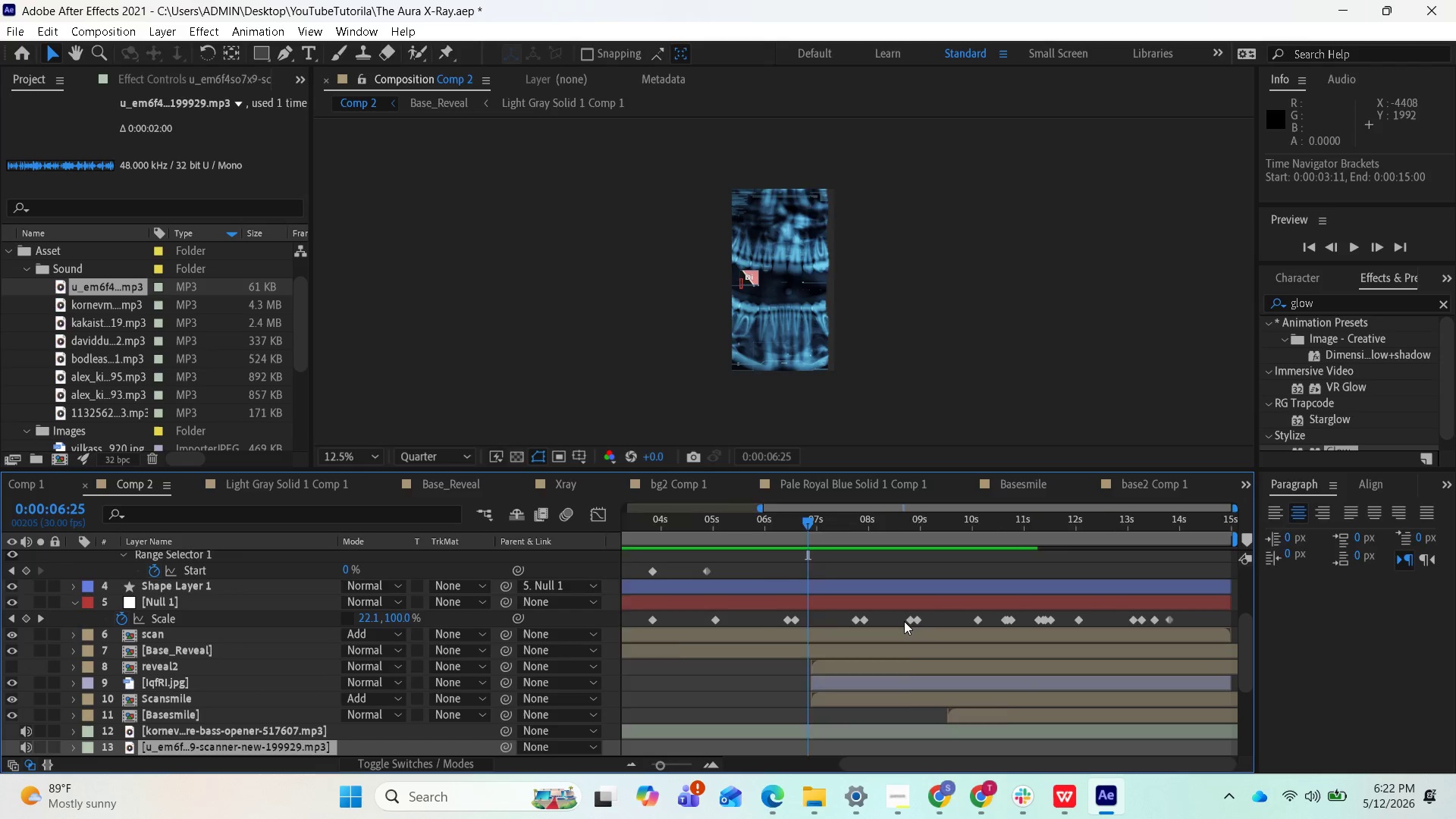 
key(Minus)
 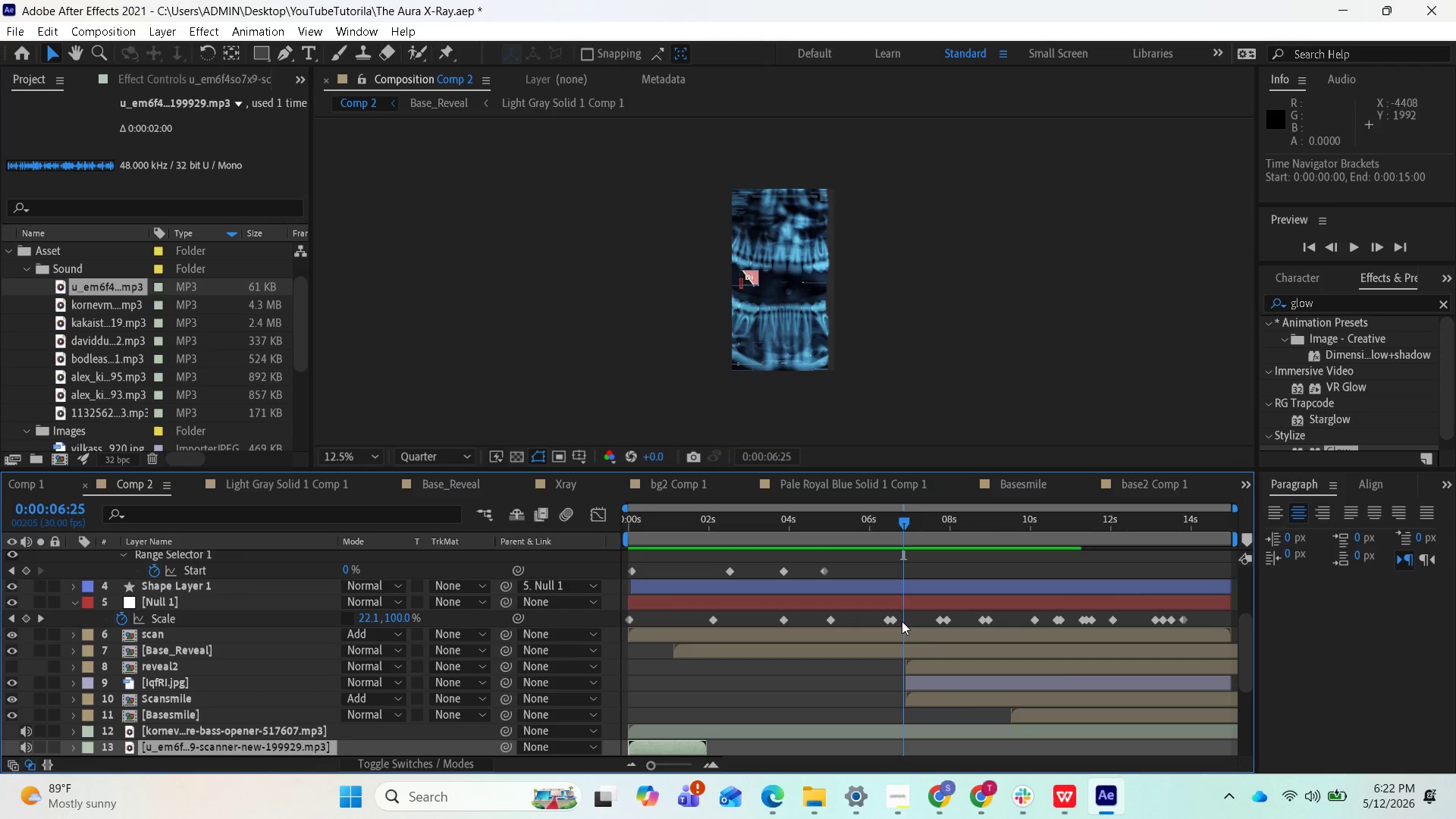 
key(Minus)
 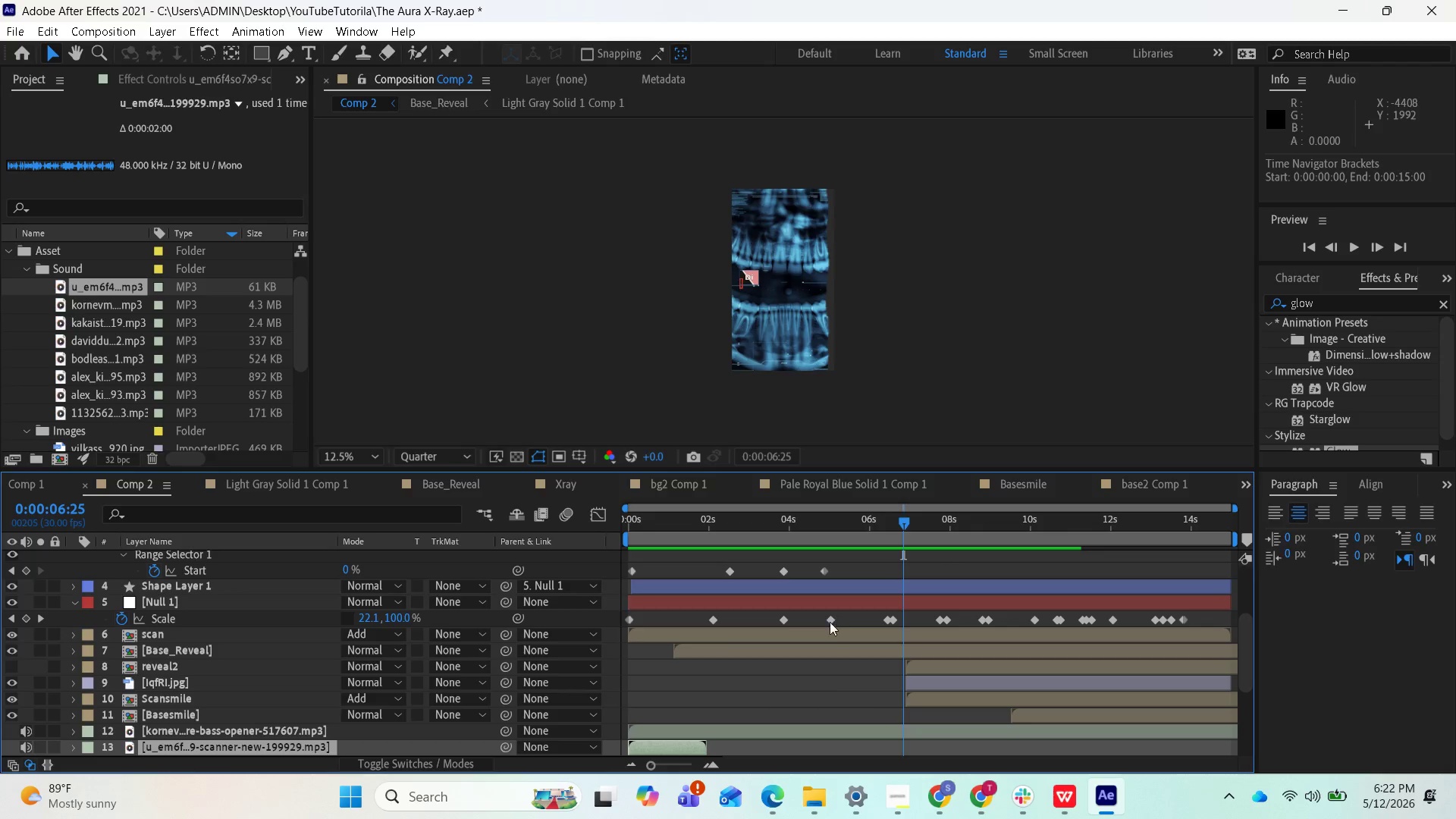 
scroll: coordinate [782, 685], scroll_direction: down, amount: 1.0
 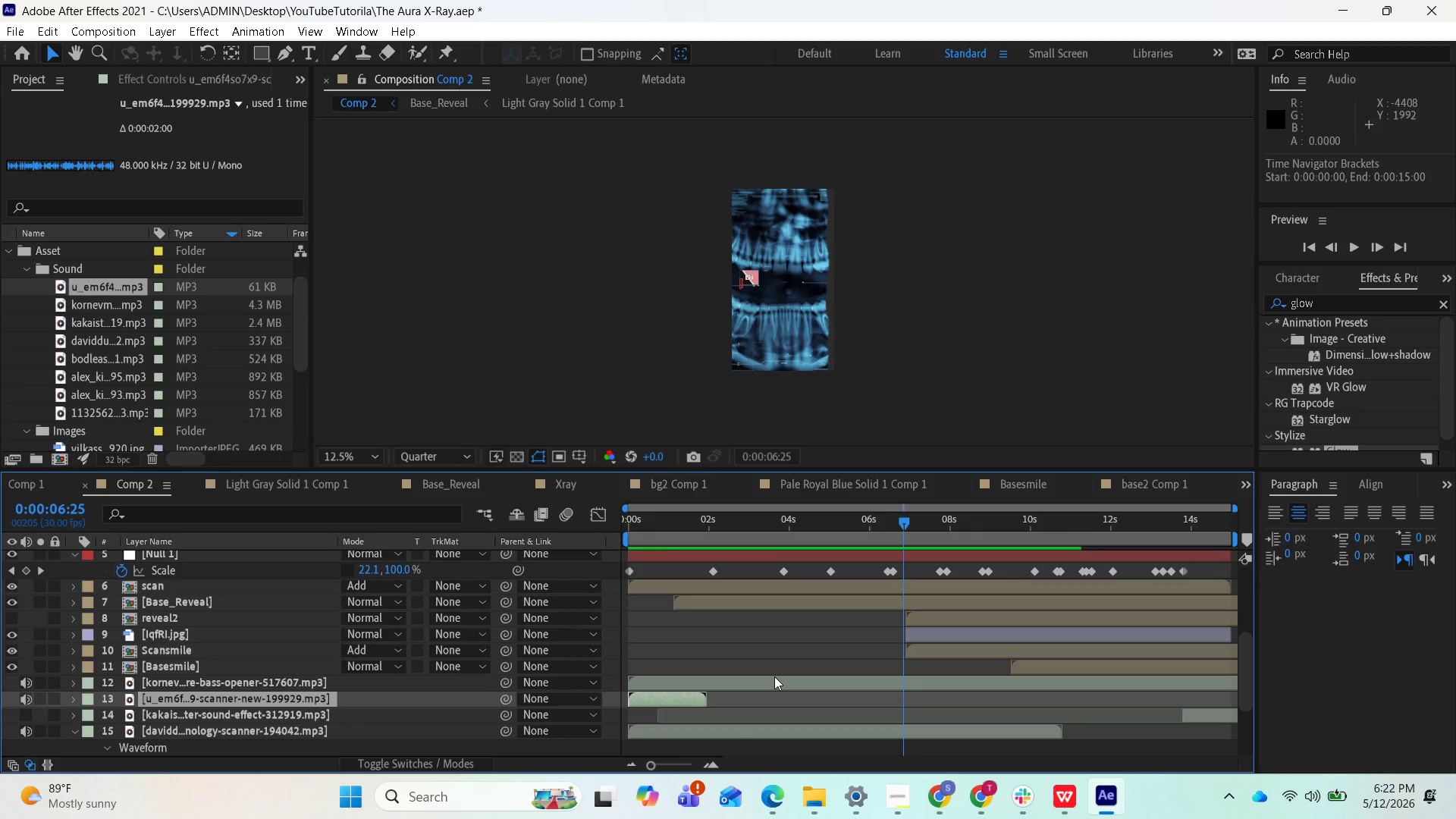 
left_click([681, 701])
 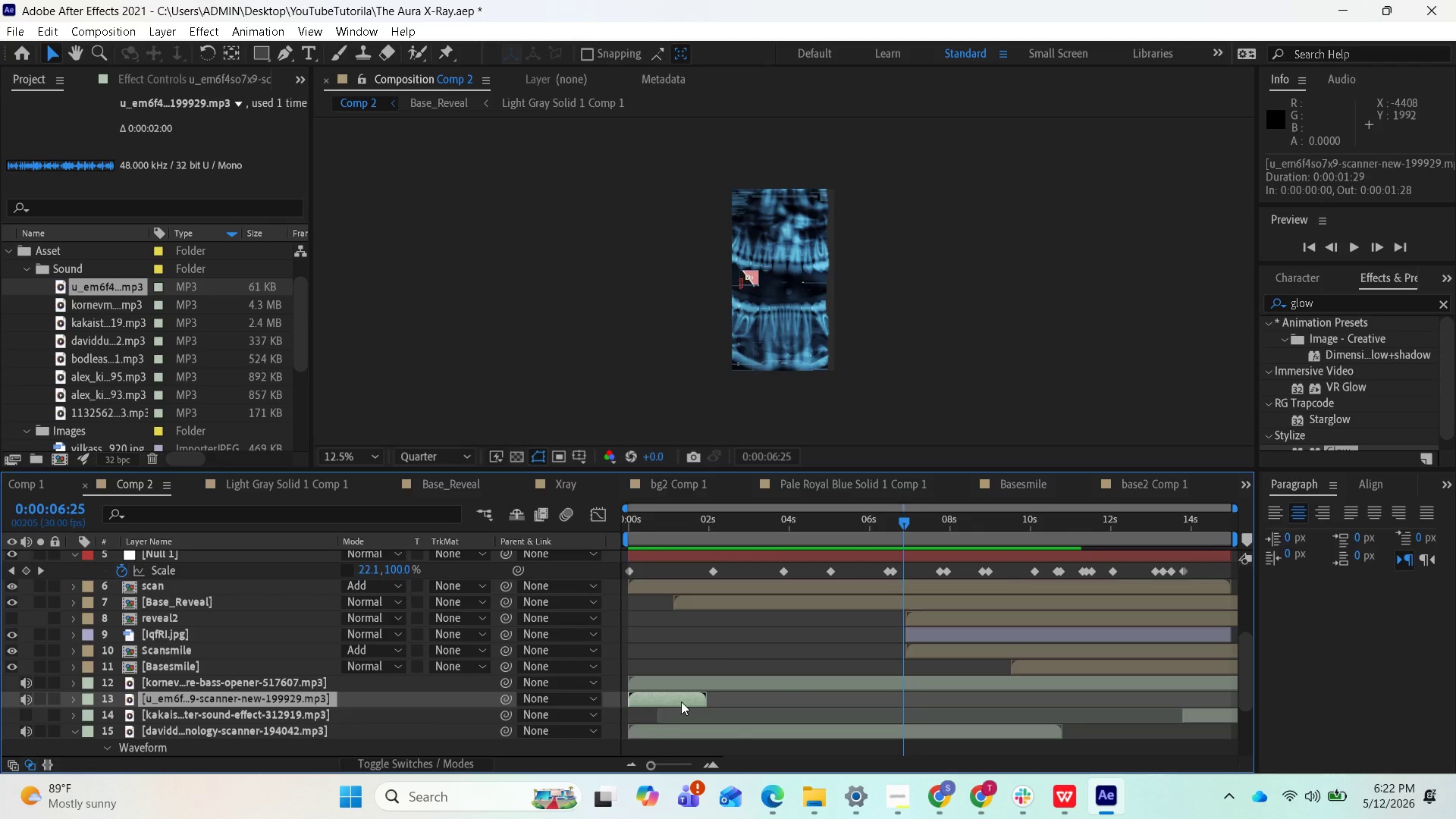 
type(ll)
 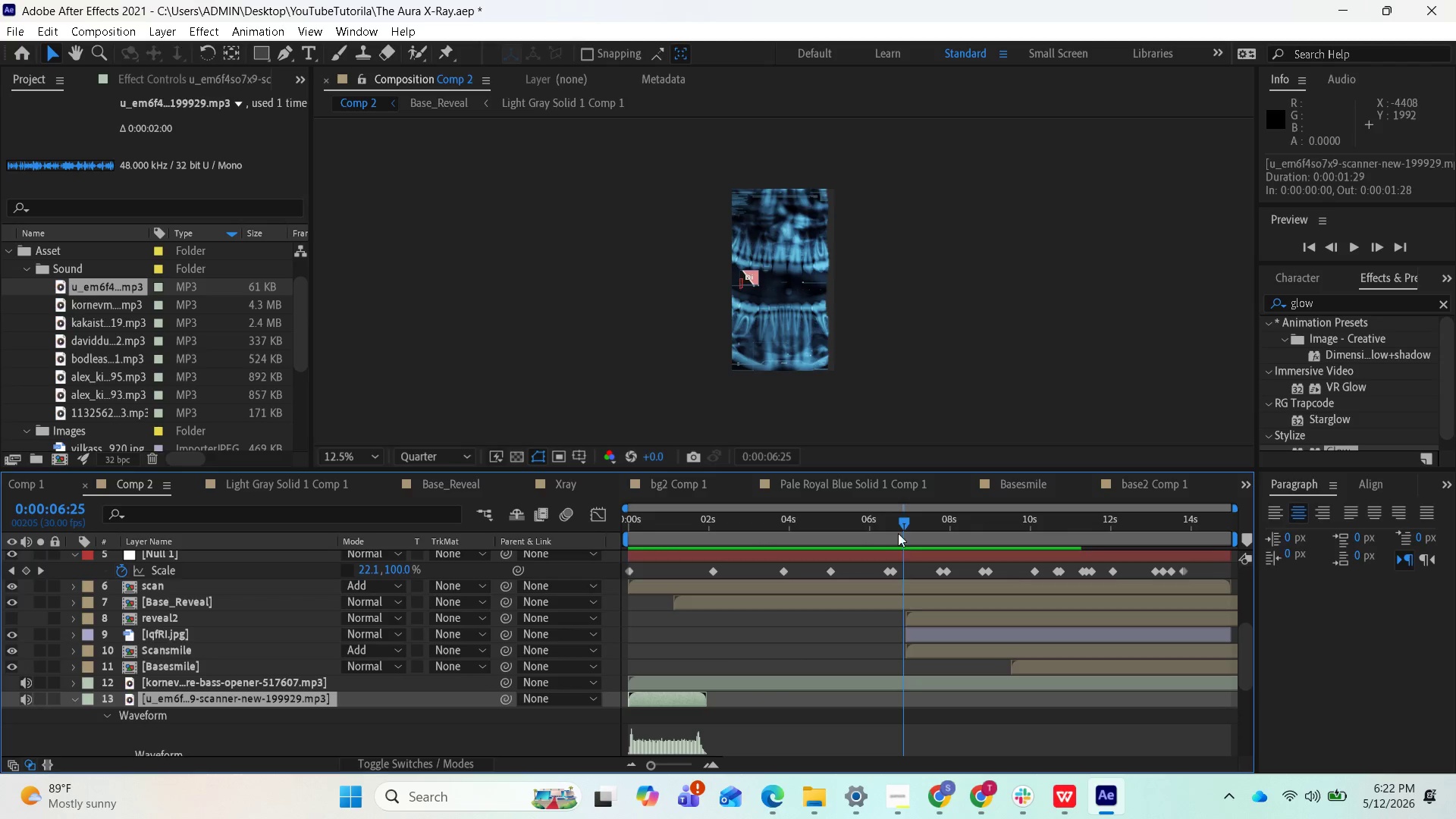 
left_click_drag(start_coordinate=[900, 525], to_coordinate=[617, 596])
 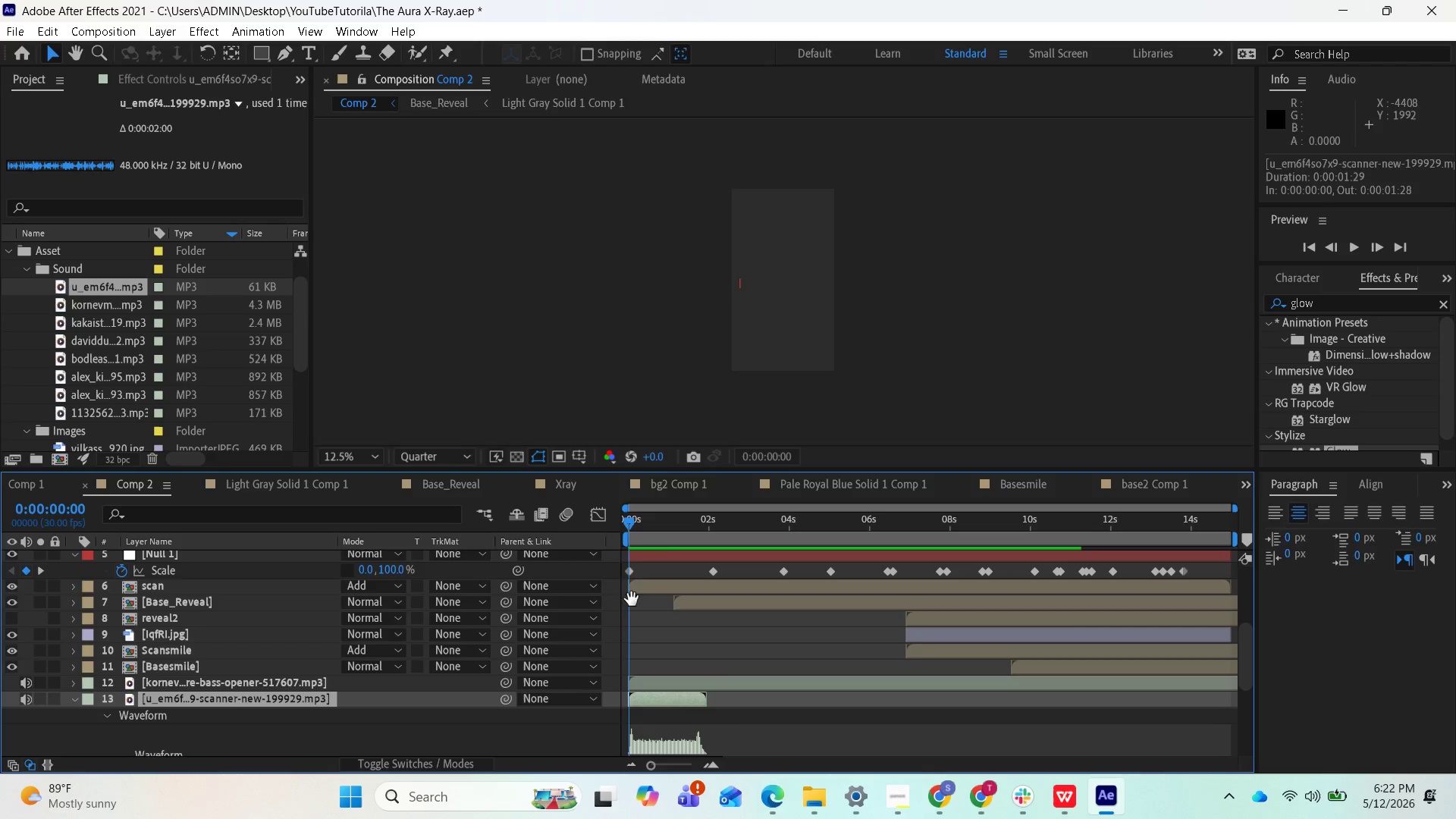 
key(Space)
 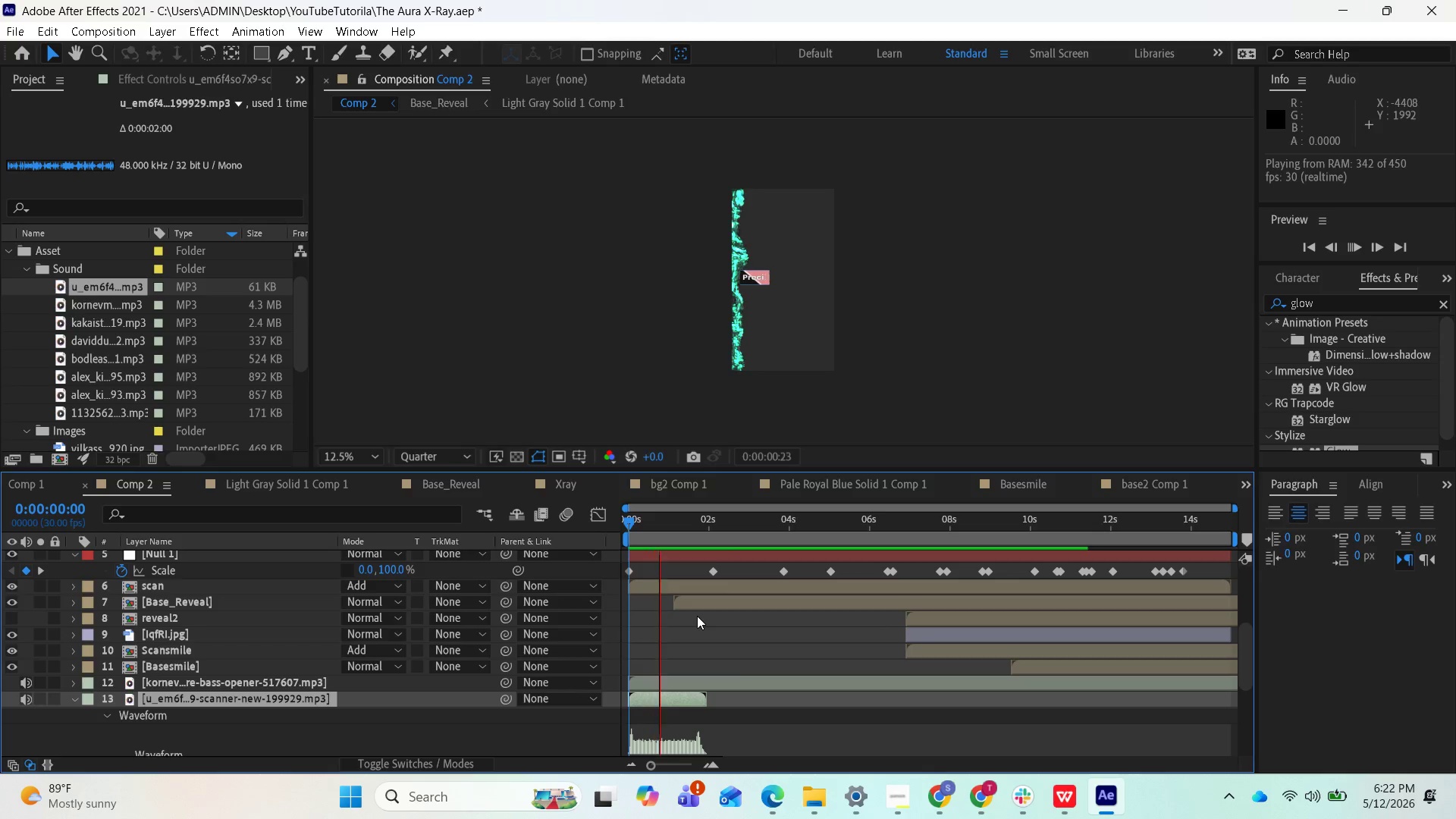 
key(Space)
 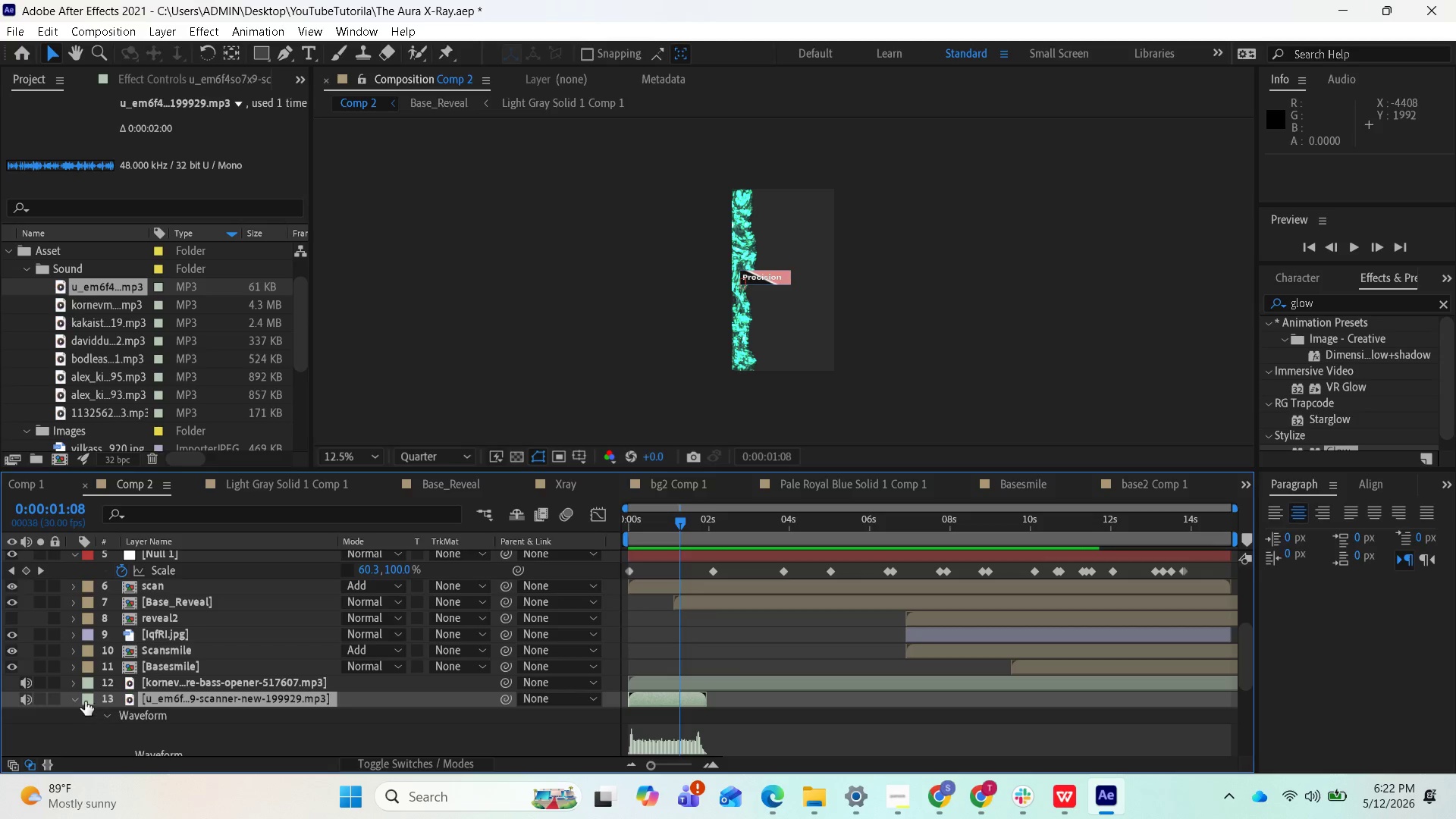 
left_click([75, 701])
 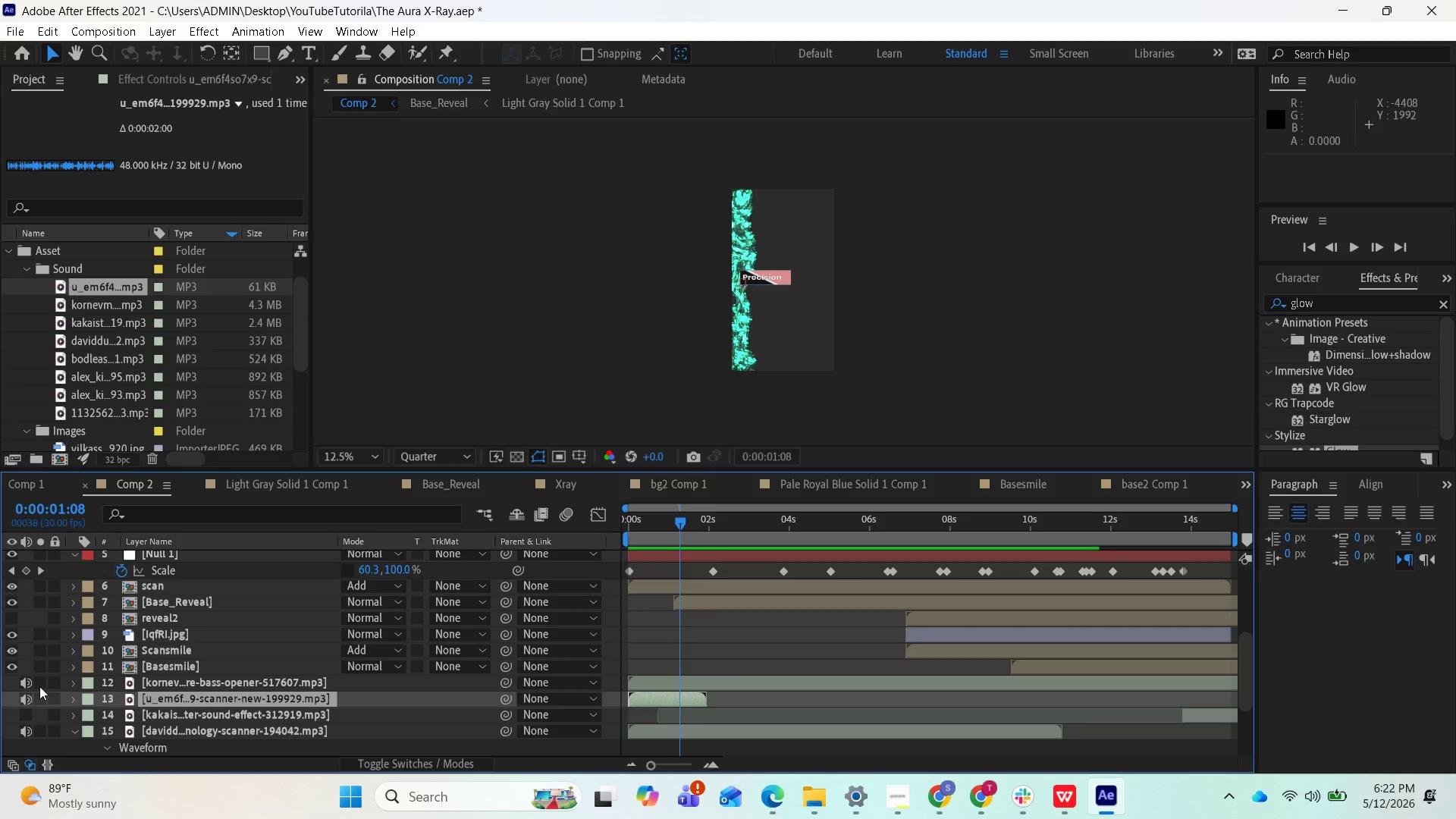 
left_click([33, 680])
 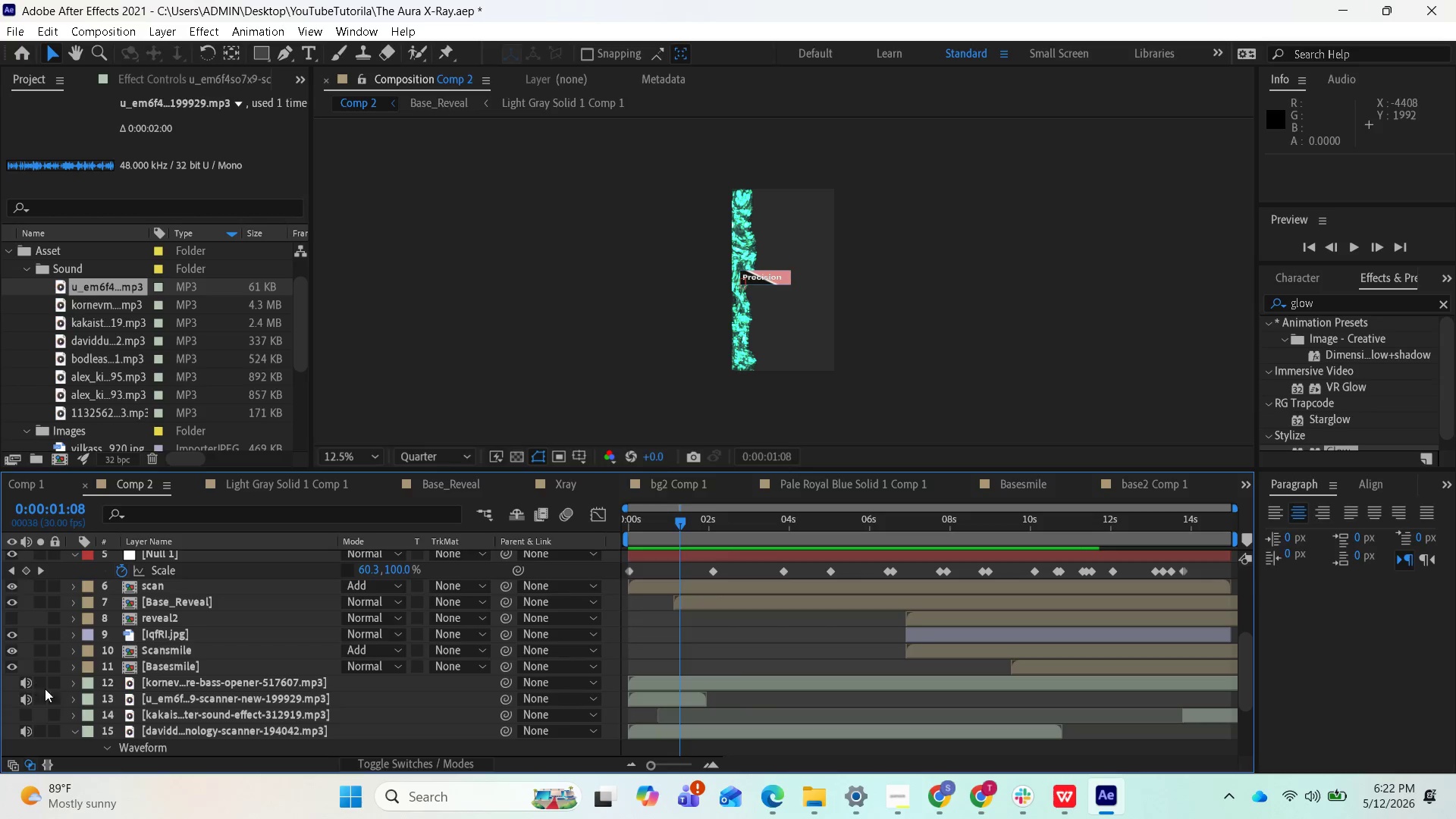 
left_click([25, 730])
 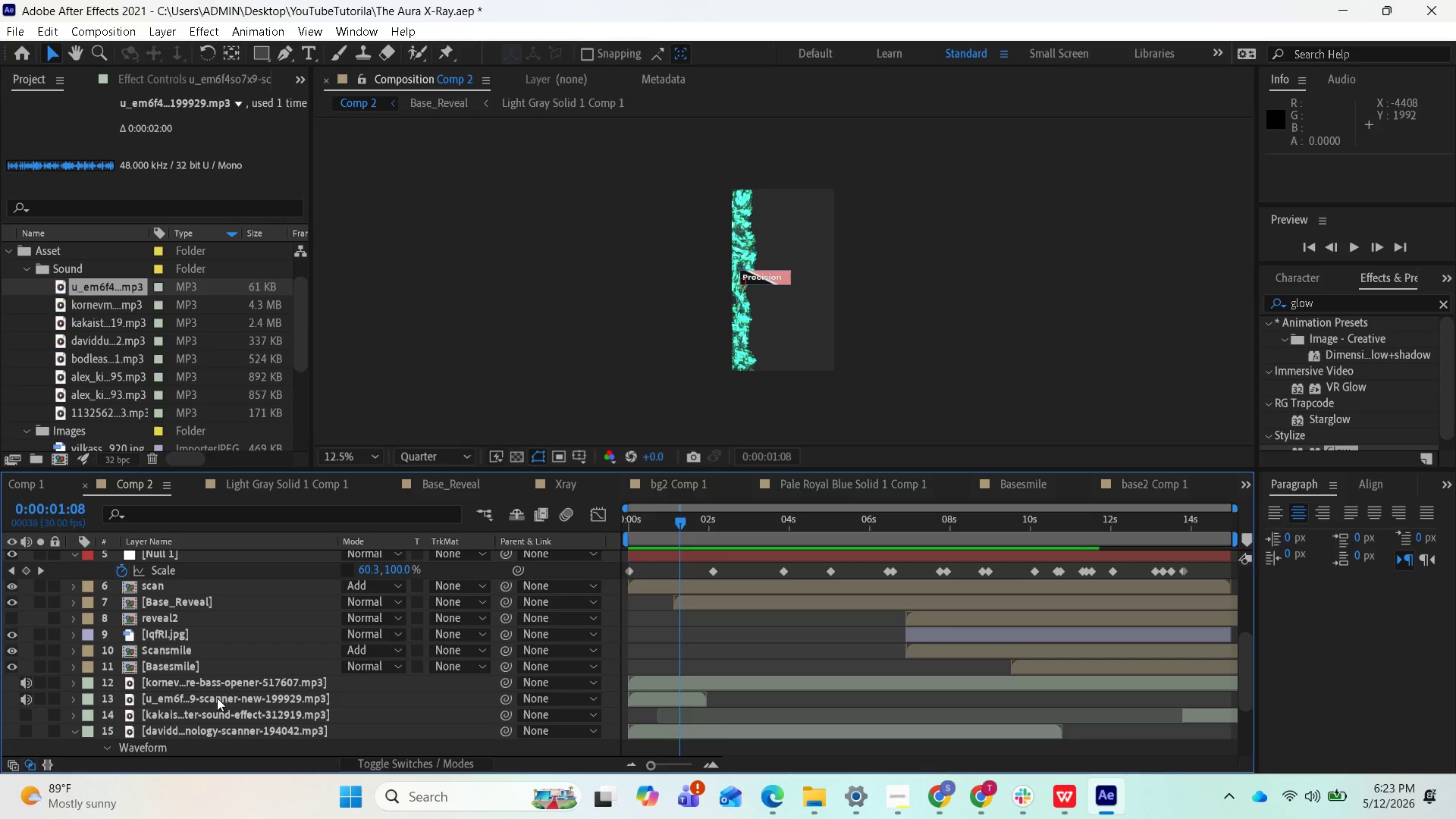 
wait(5.56)
 